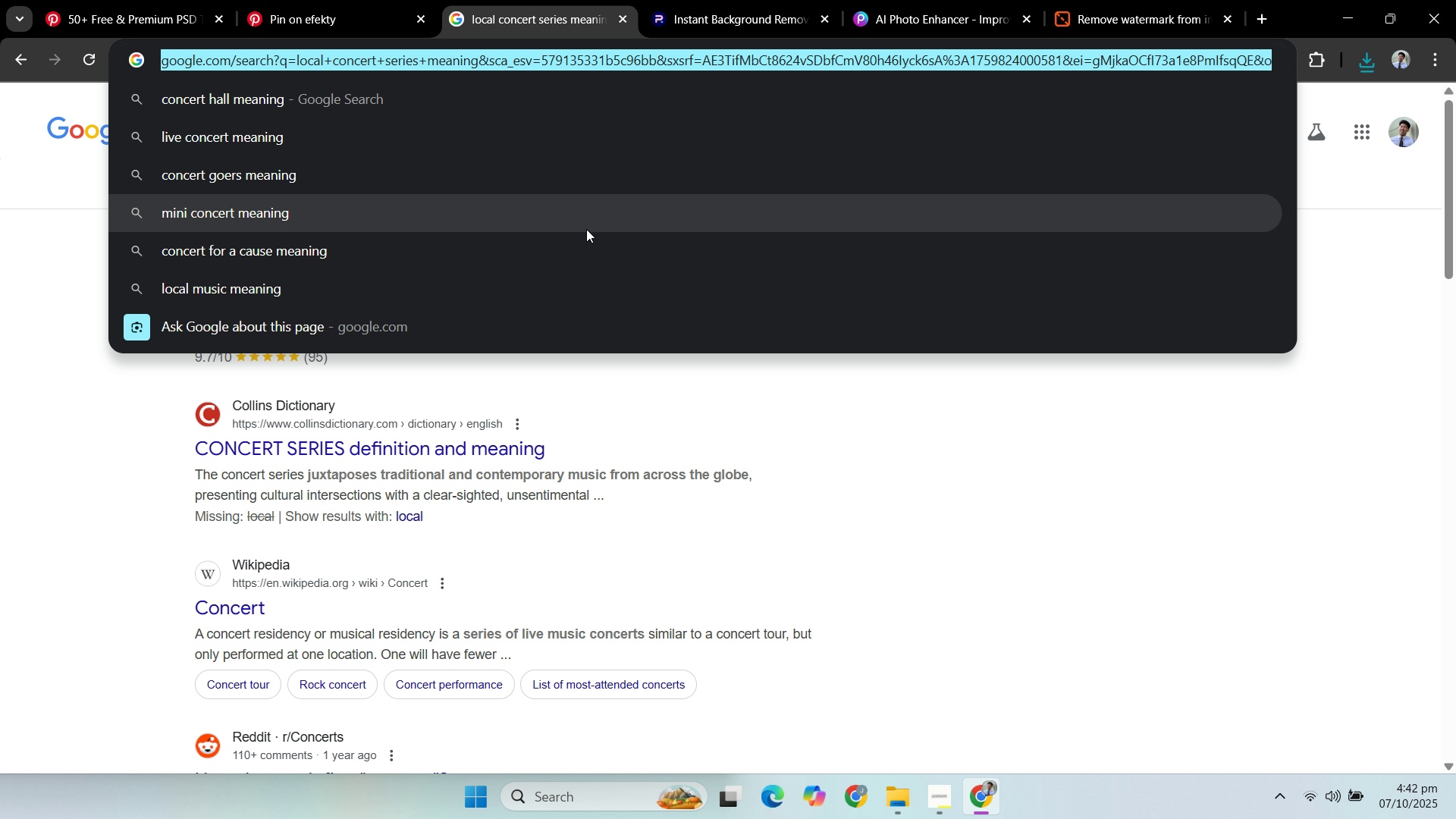 
key(M)
 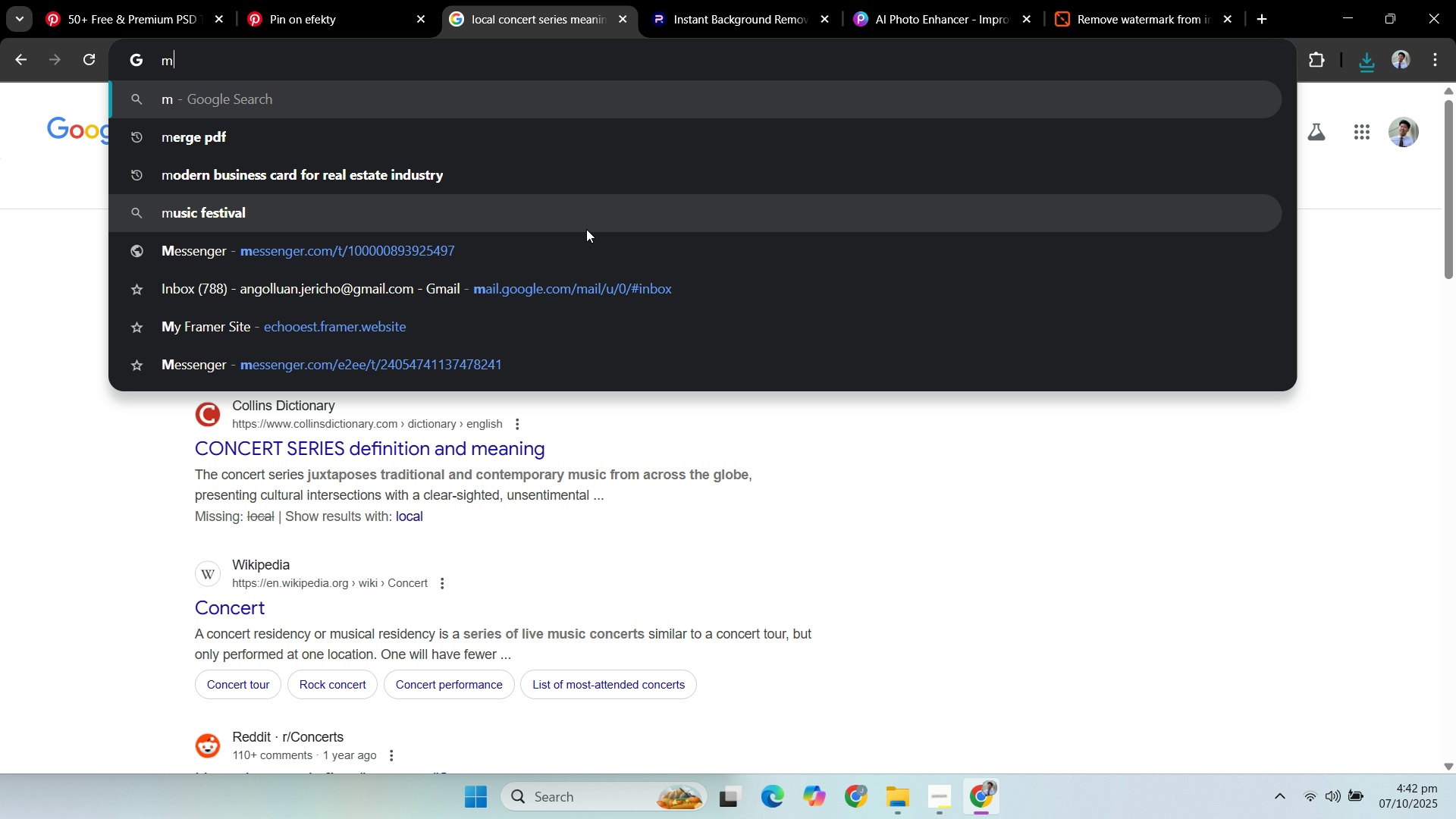 
key(Backspace)
 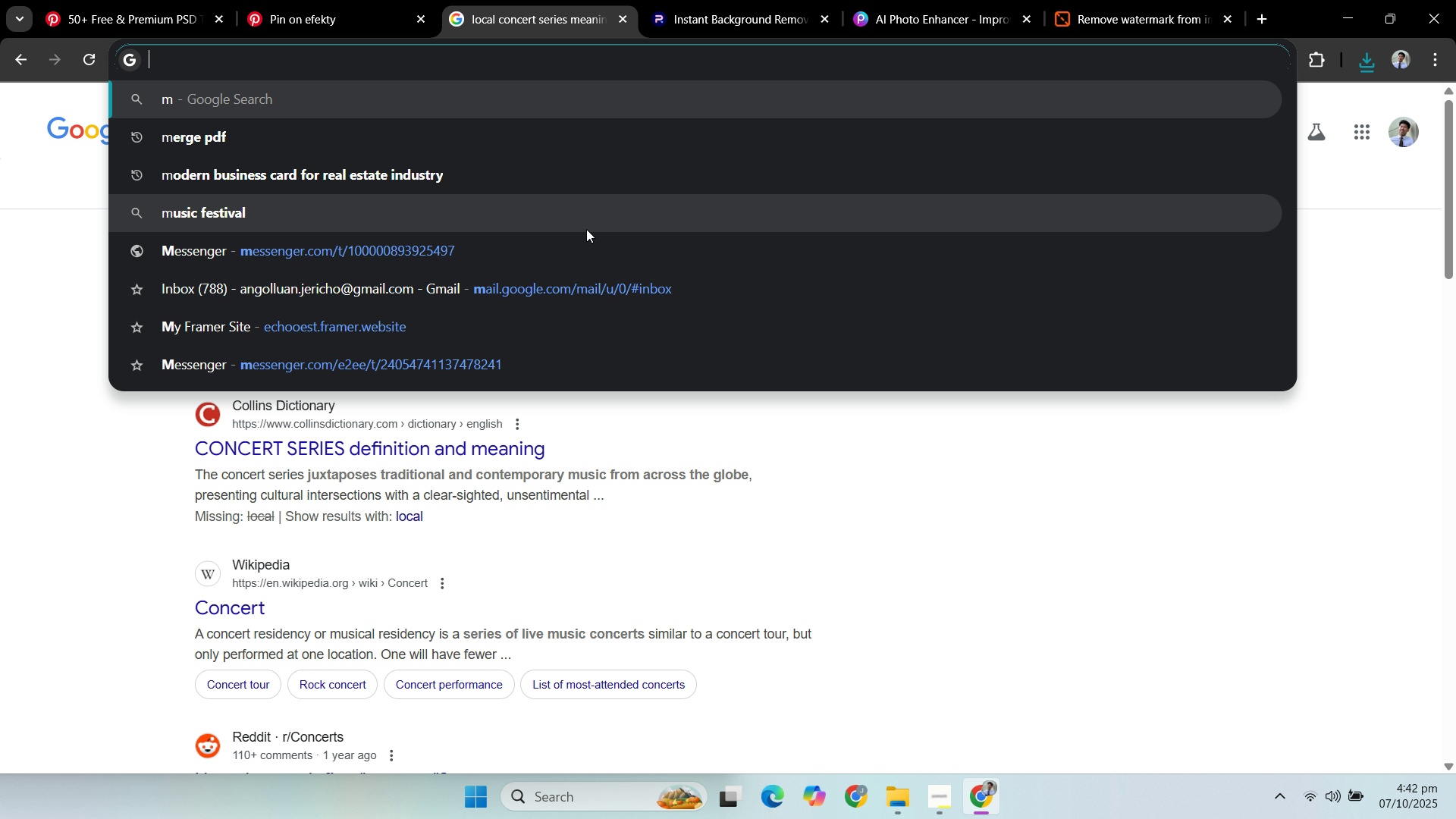 
key(Backspace)
 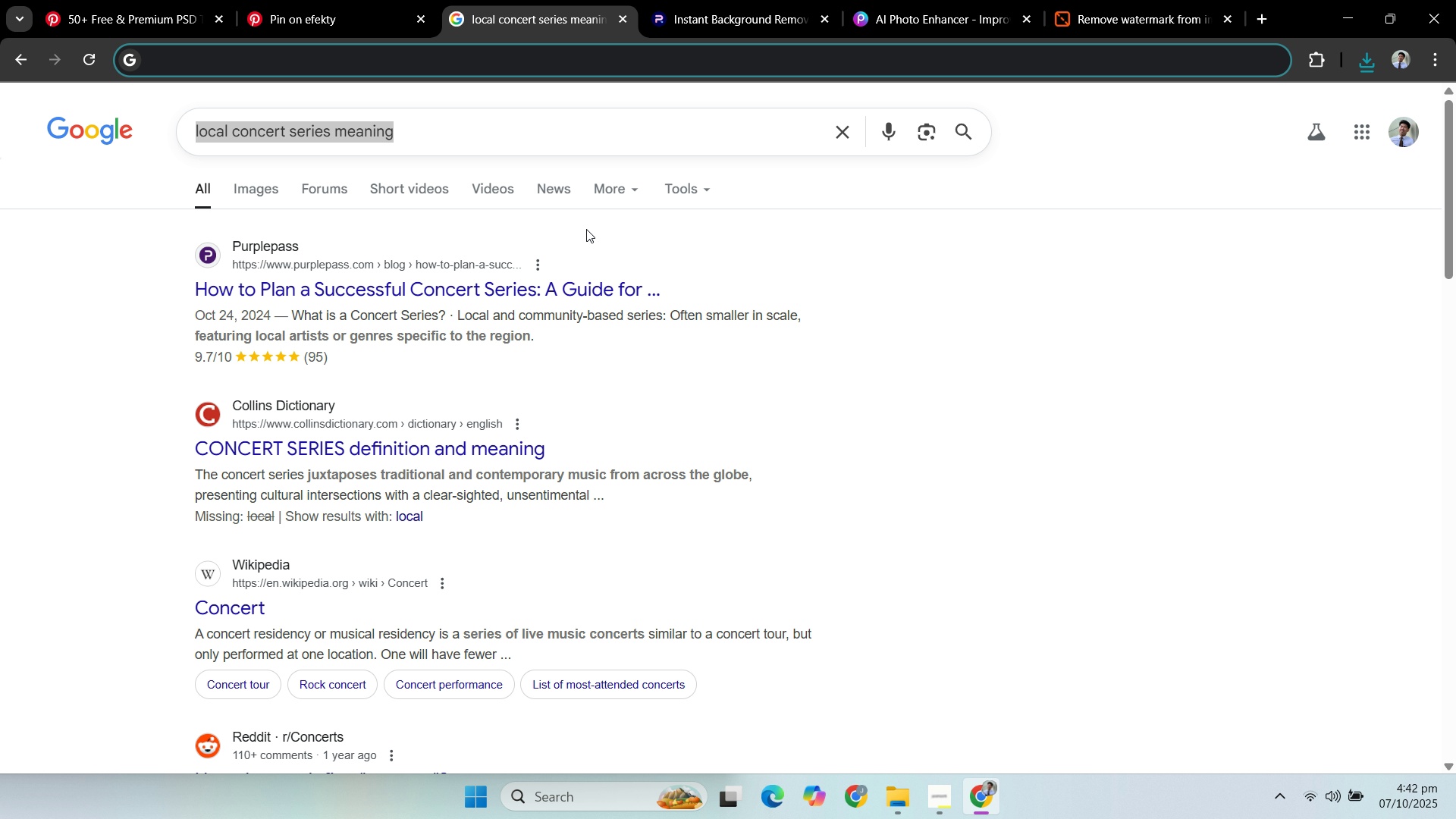 
wait(8.45)
 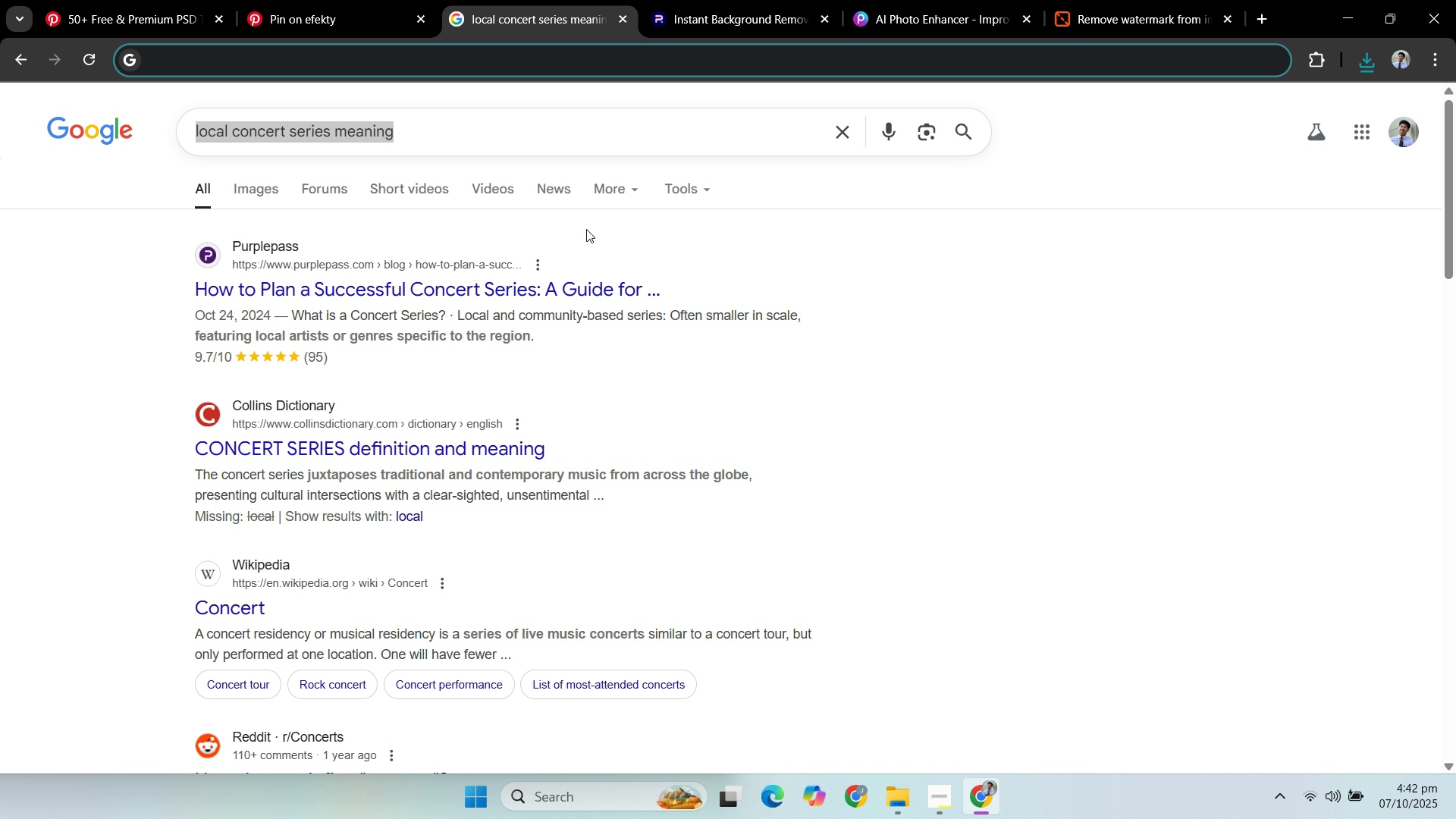 
type(adsadasd)
 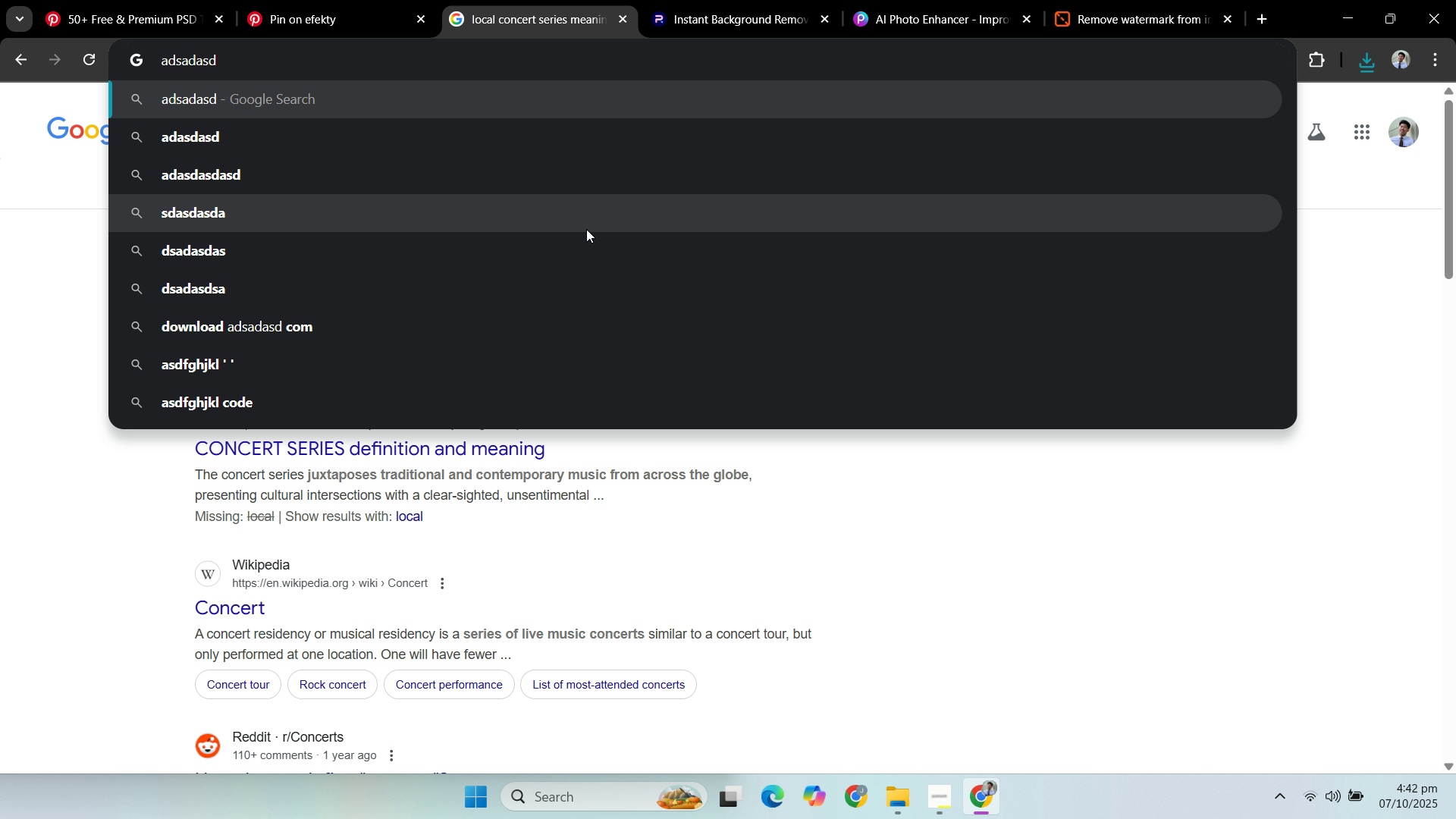 
hold_key(key=Backspace, duration=0.88)
 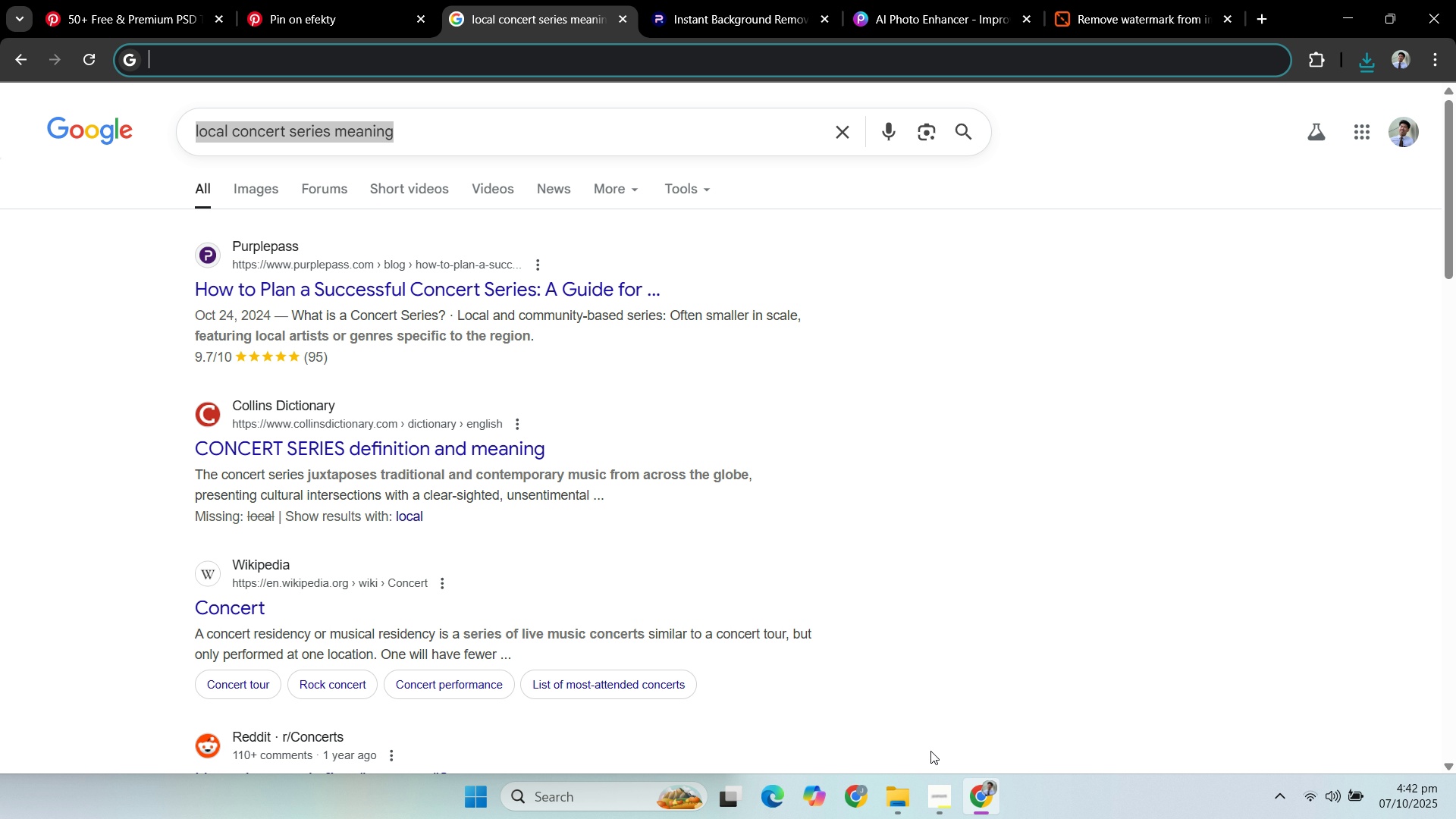 
left_click([893, 787])
 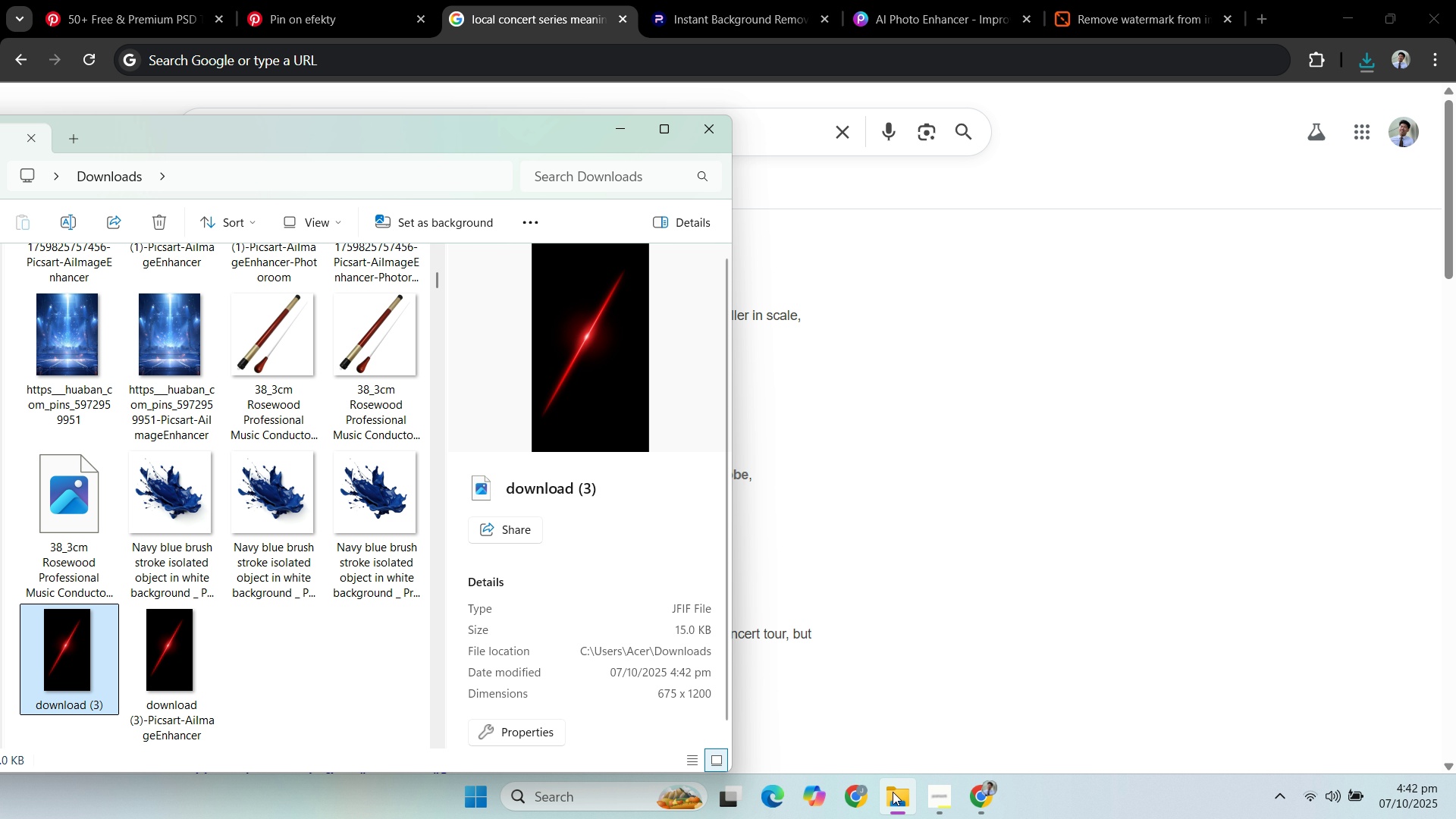 
left_click([893, 792])
 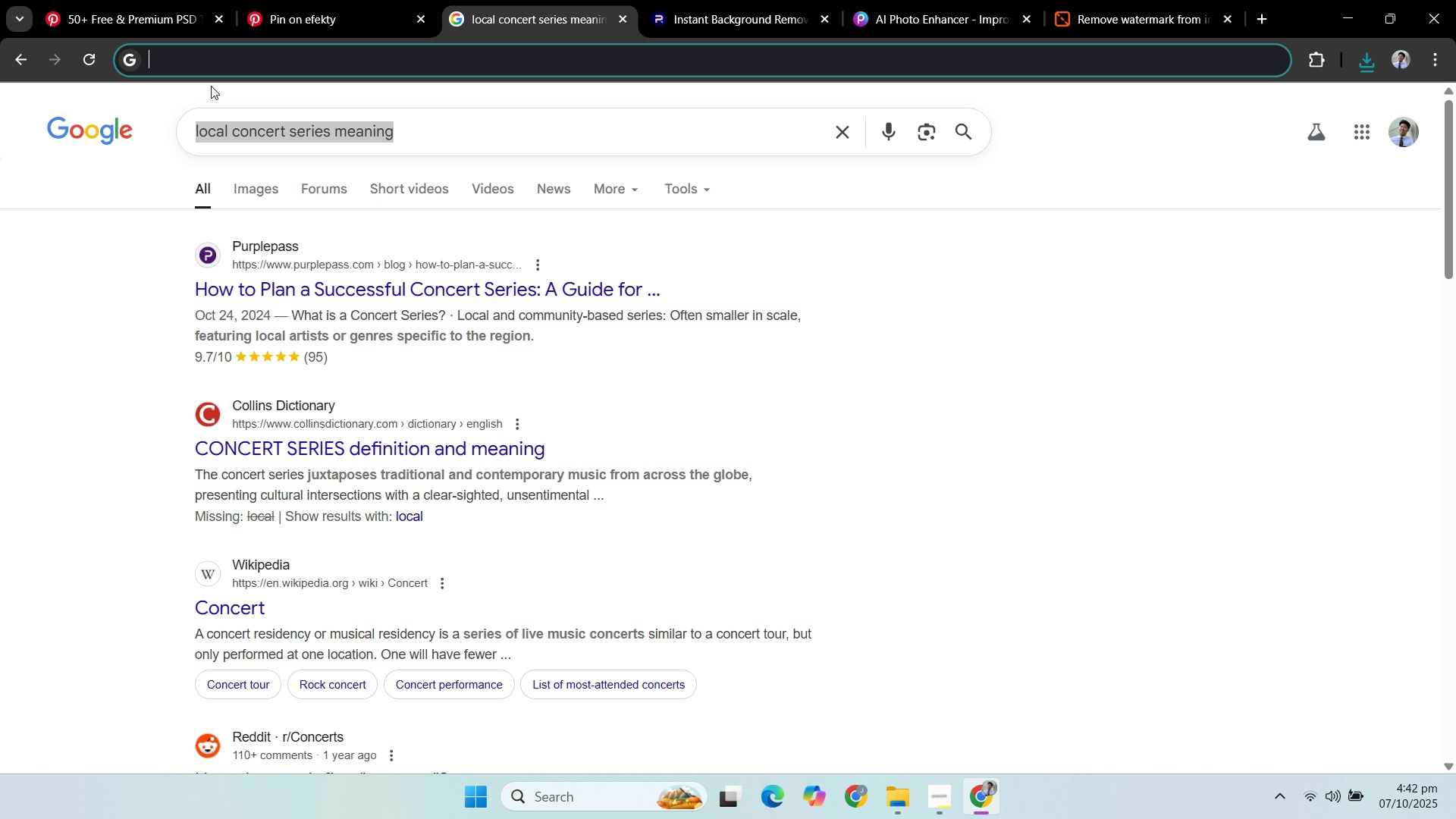 
left_click([204, 57])
 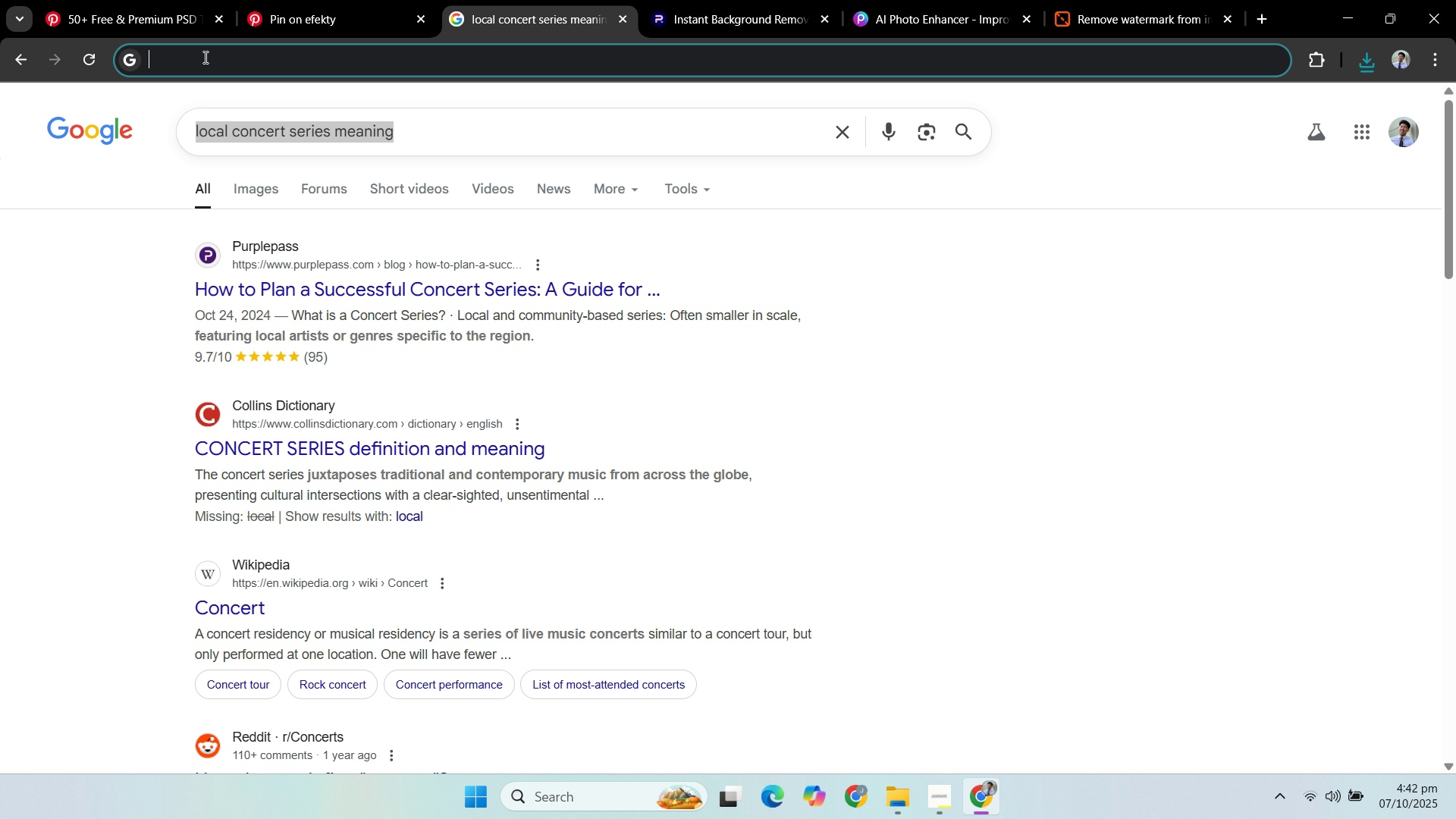 
type(fon)
 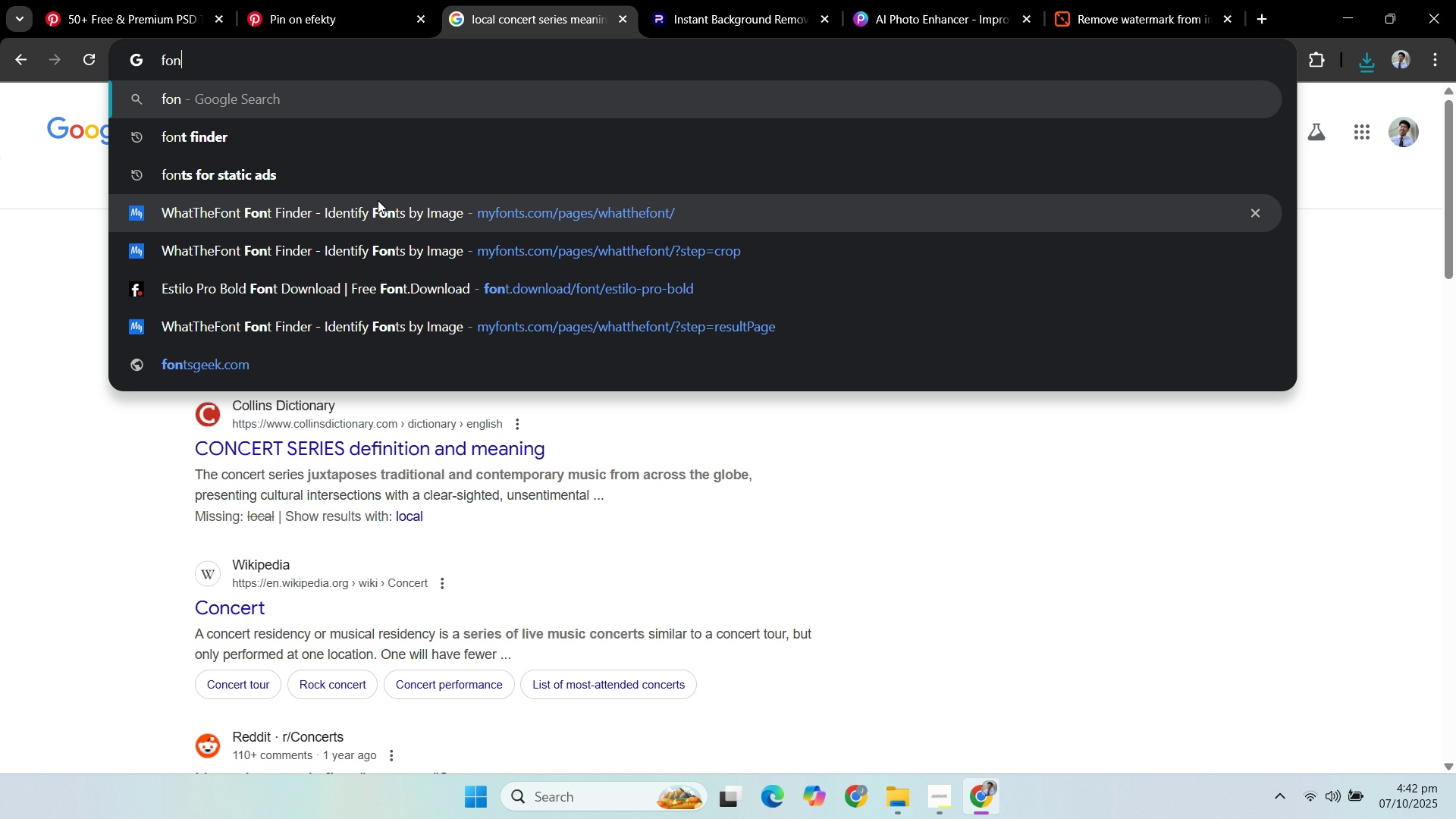 
left_click([377, 199])
 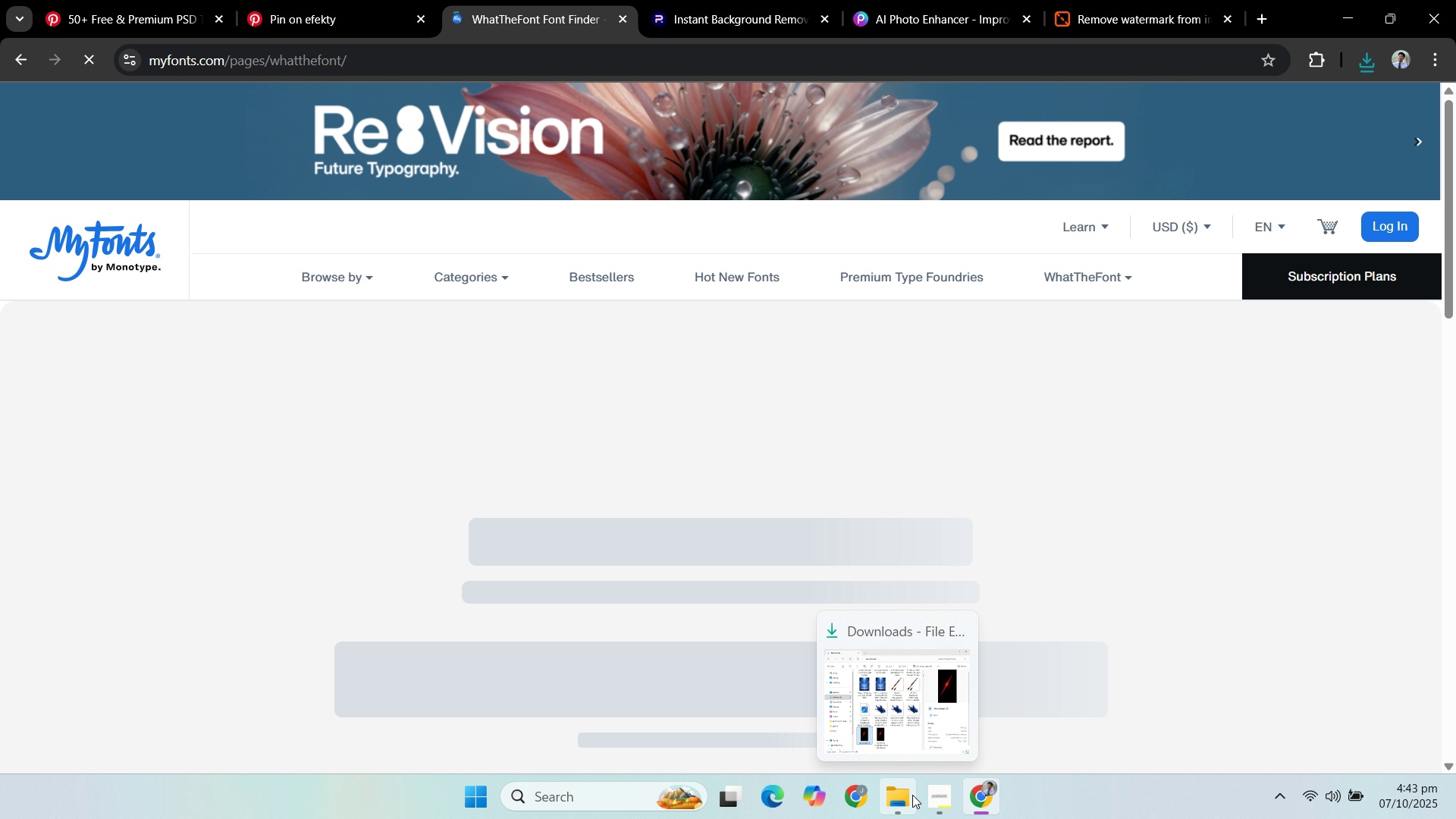 
left_click([909, 792])
 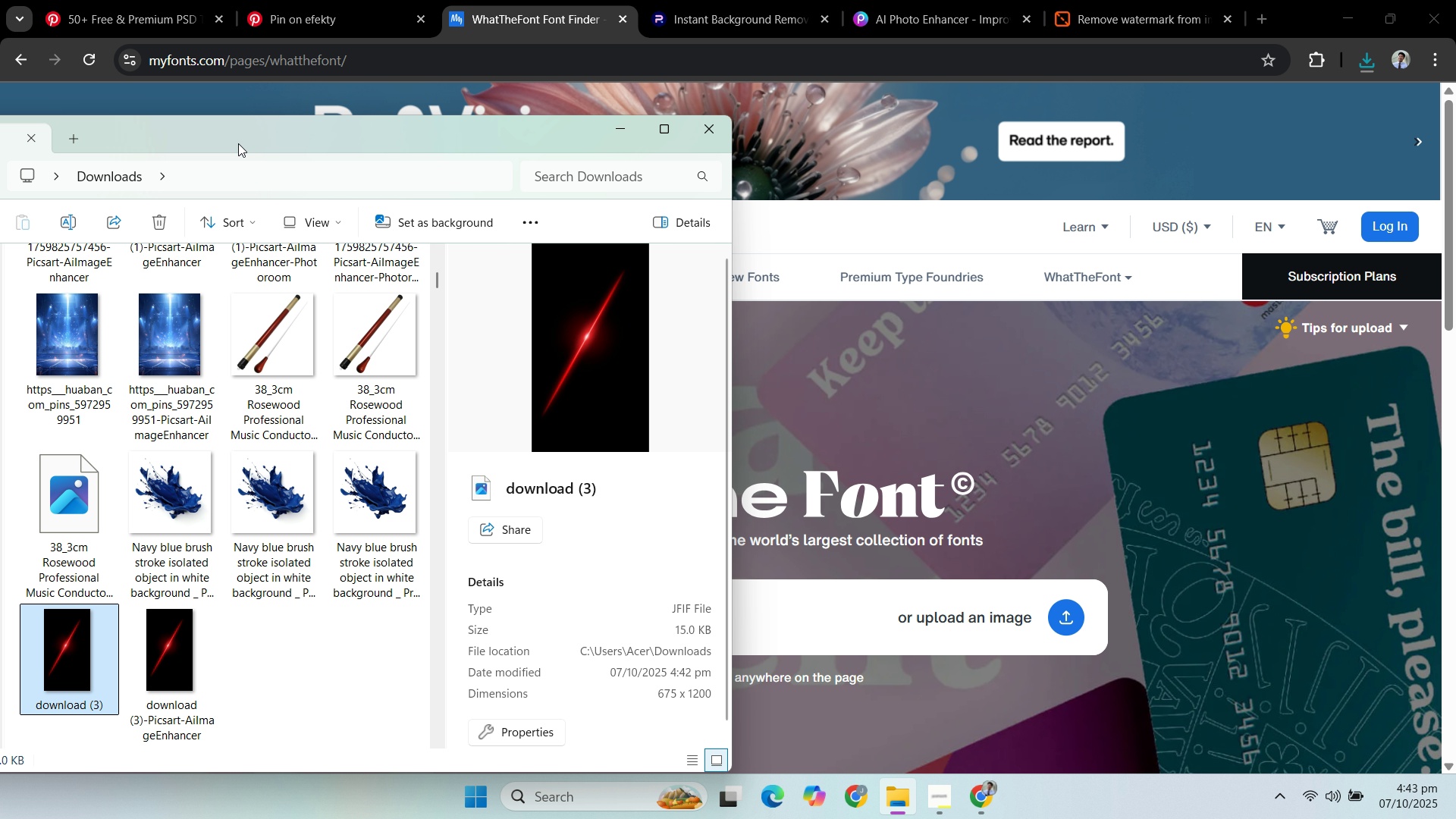 
left_click_drag(start_coordinate=[242, 136], to_coordinate=[1030, 152])
 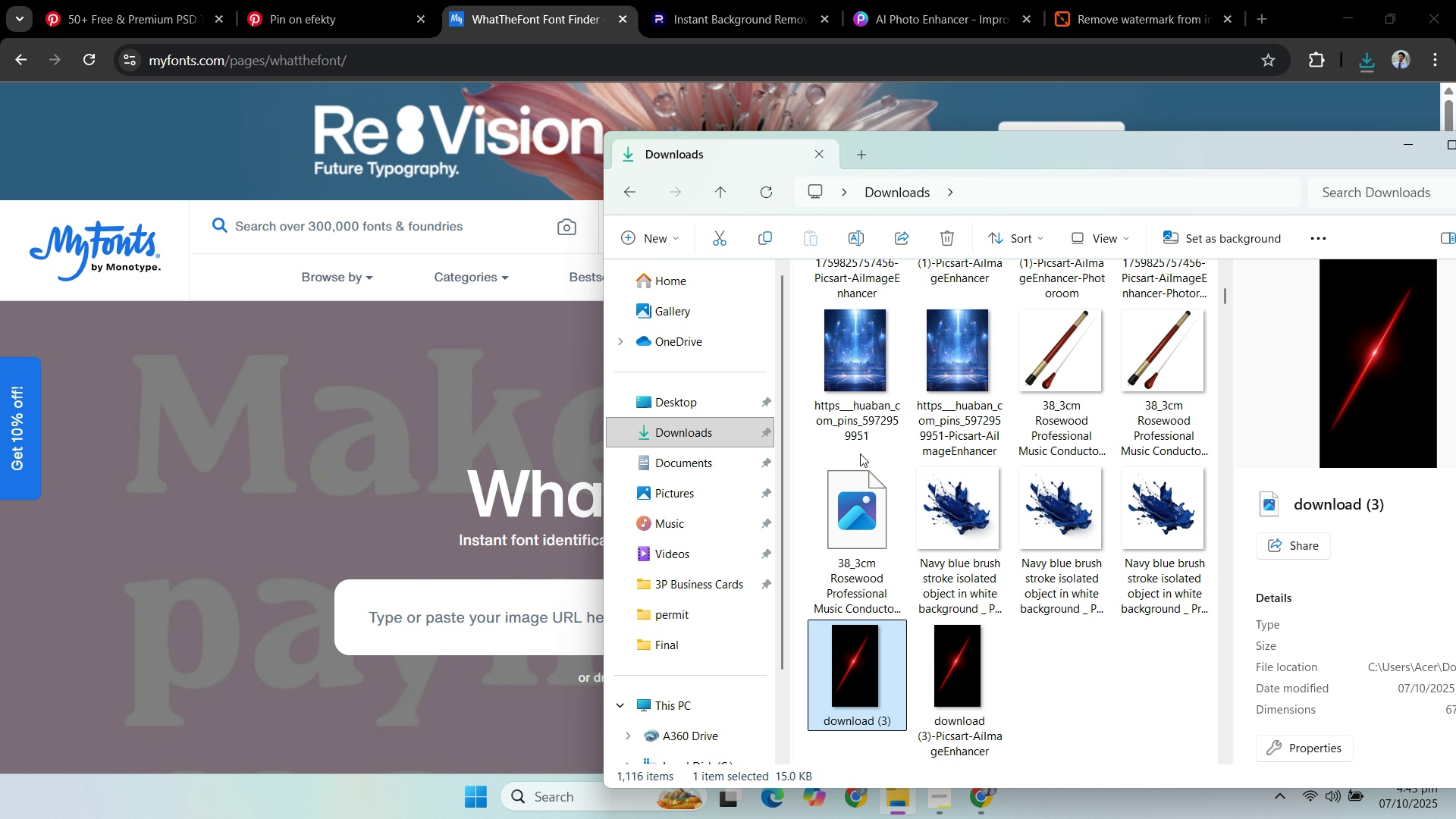 
scroll: coordinate [898, 422], scroll_direction: up, amount: 11.0
 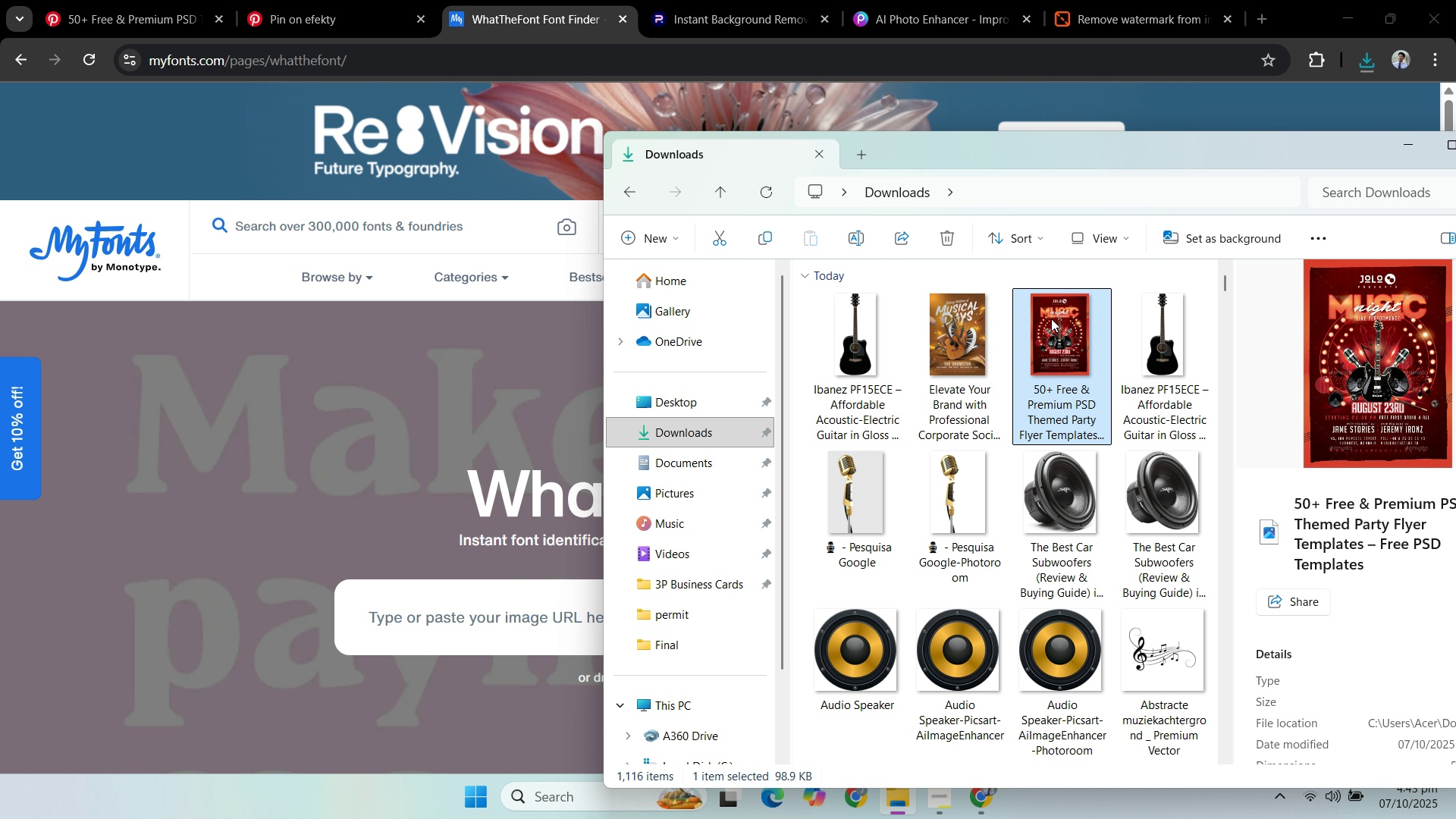 
left_click_drag(start_coordinate=[1051, 328], to_coordinate=[516, 570])
 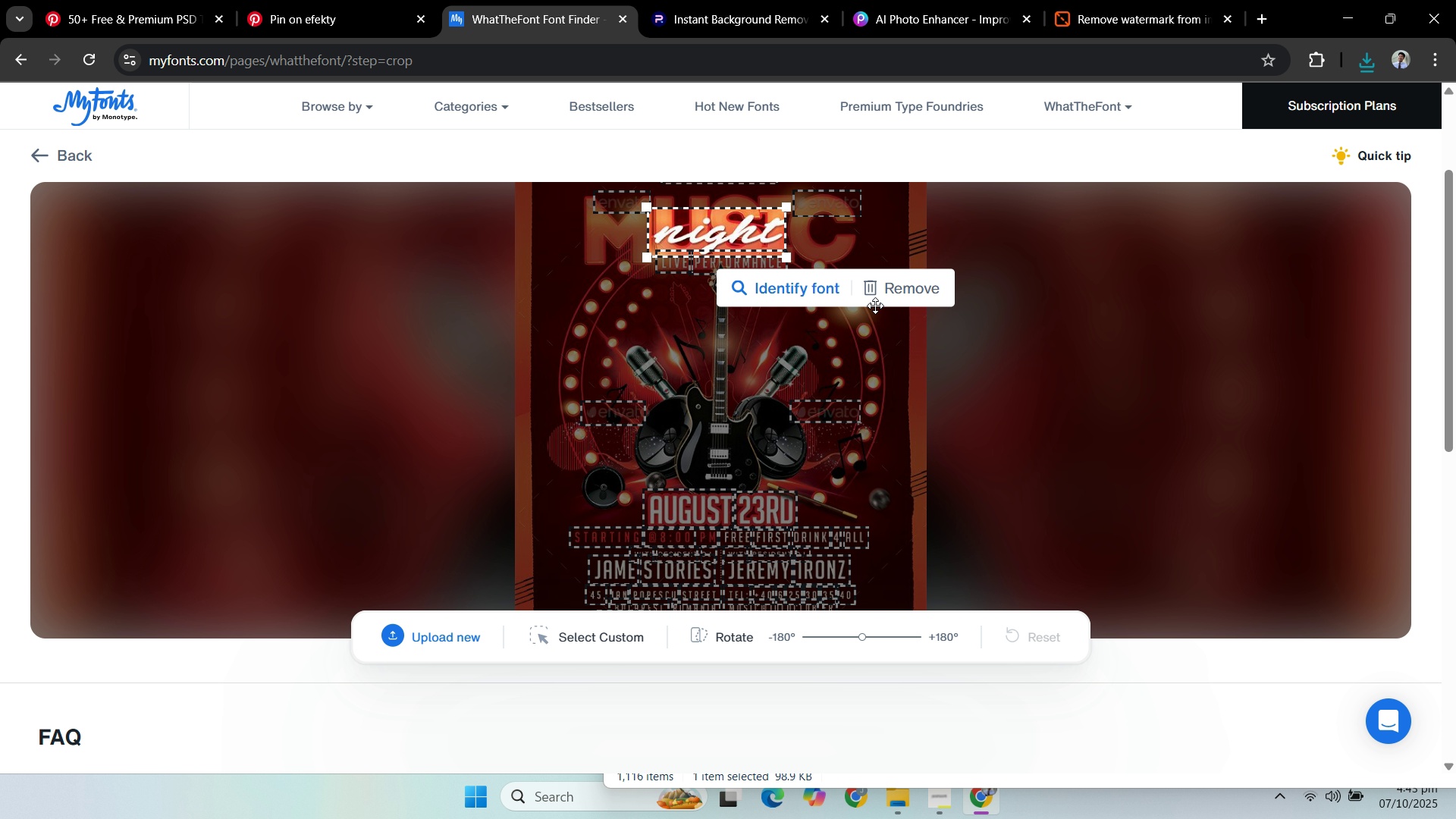 
wait(10.23)
 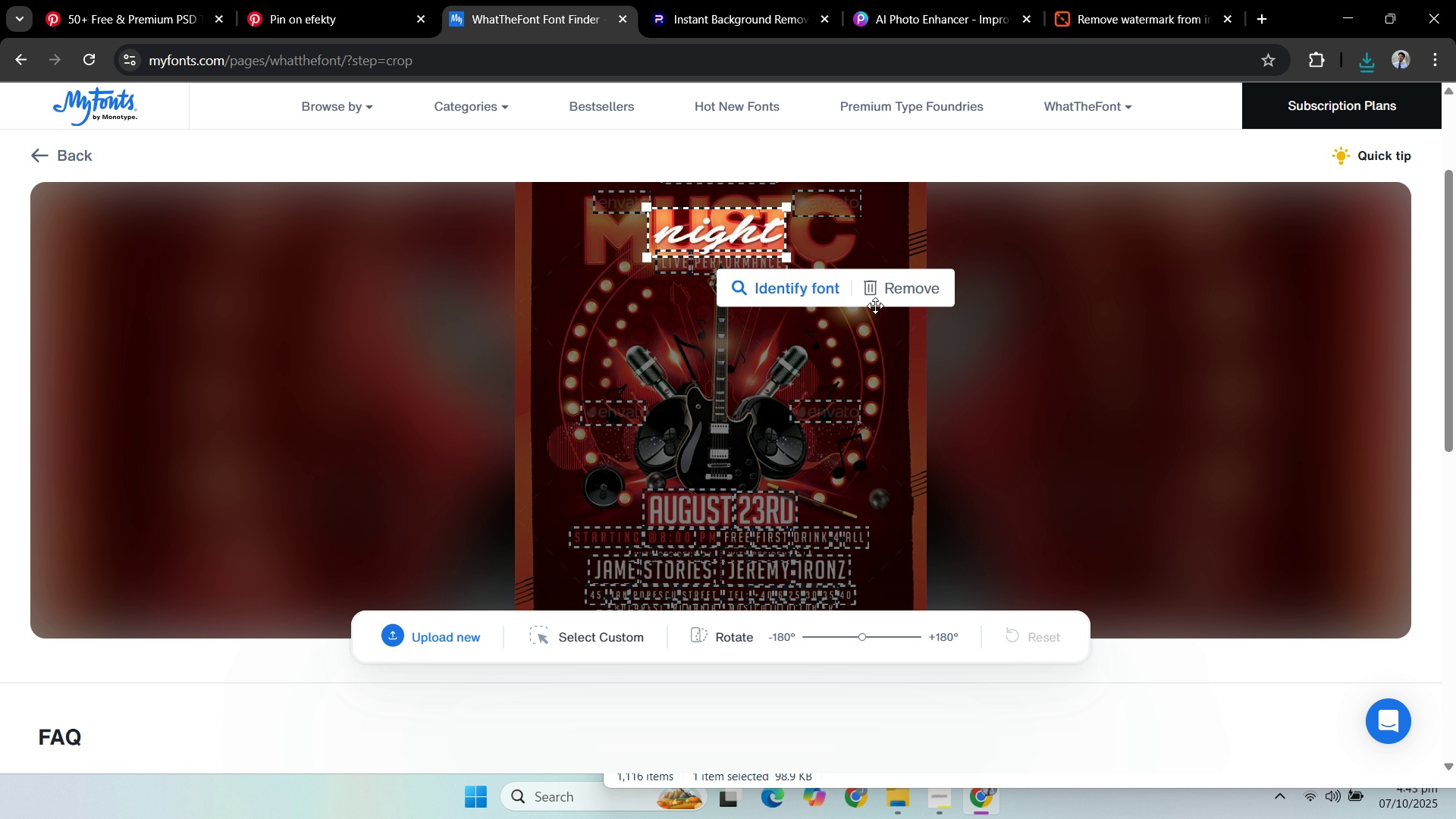 
left_click([1259, 12])
 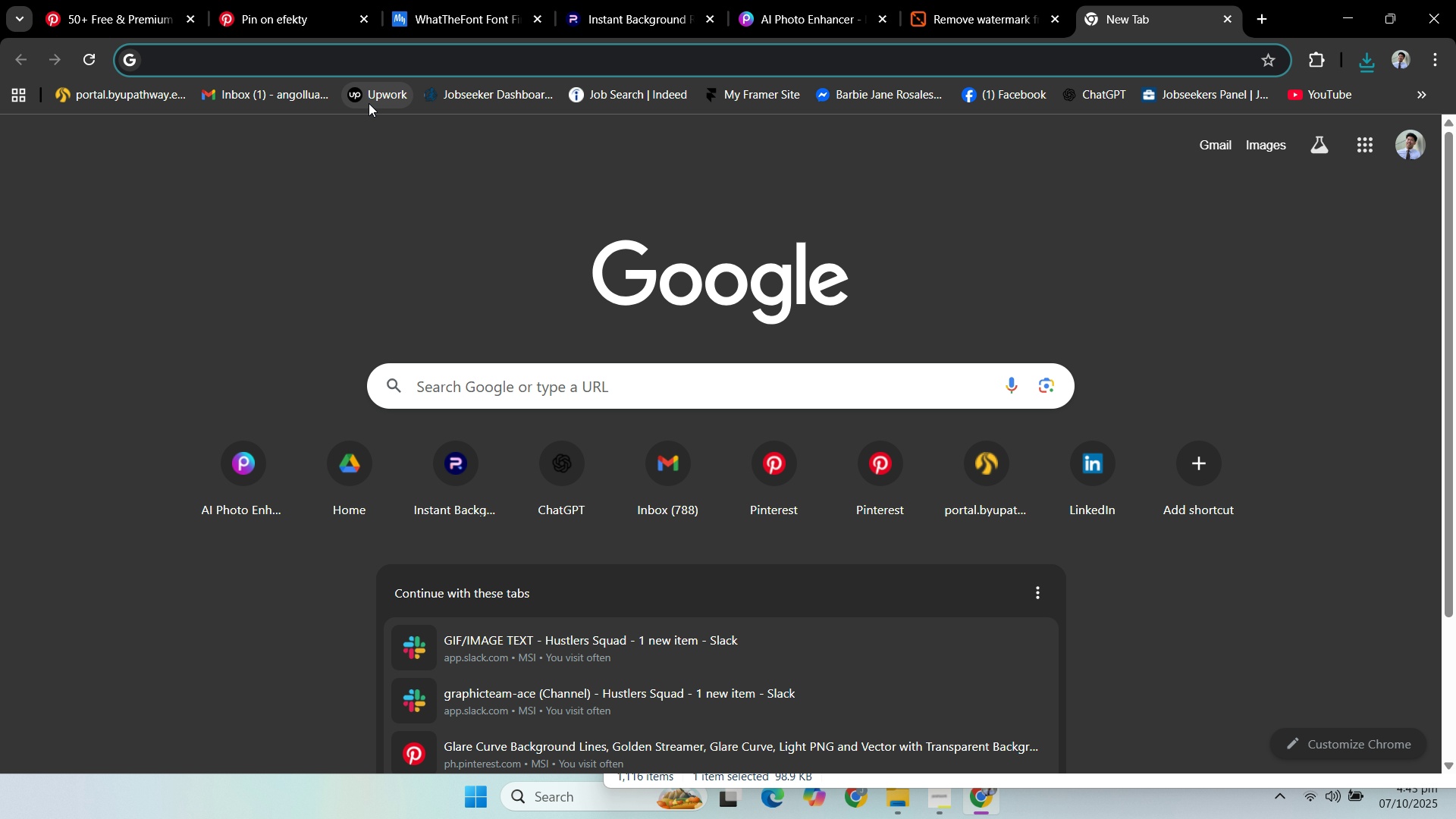 
left_click([320, 75])
 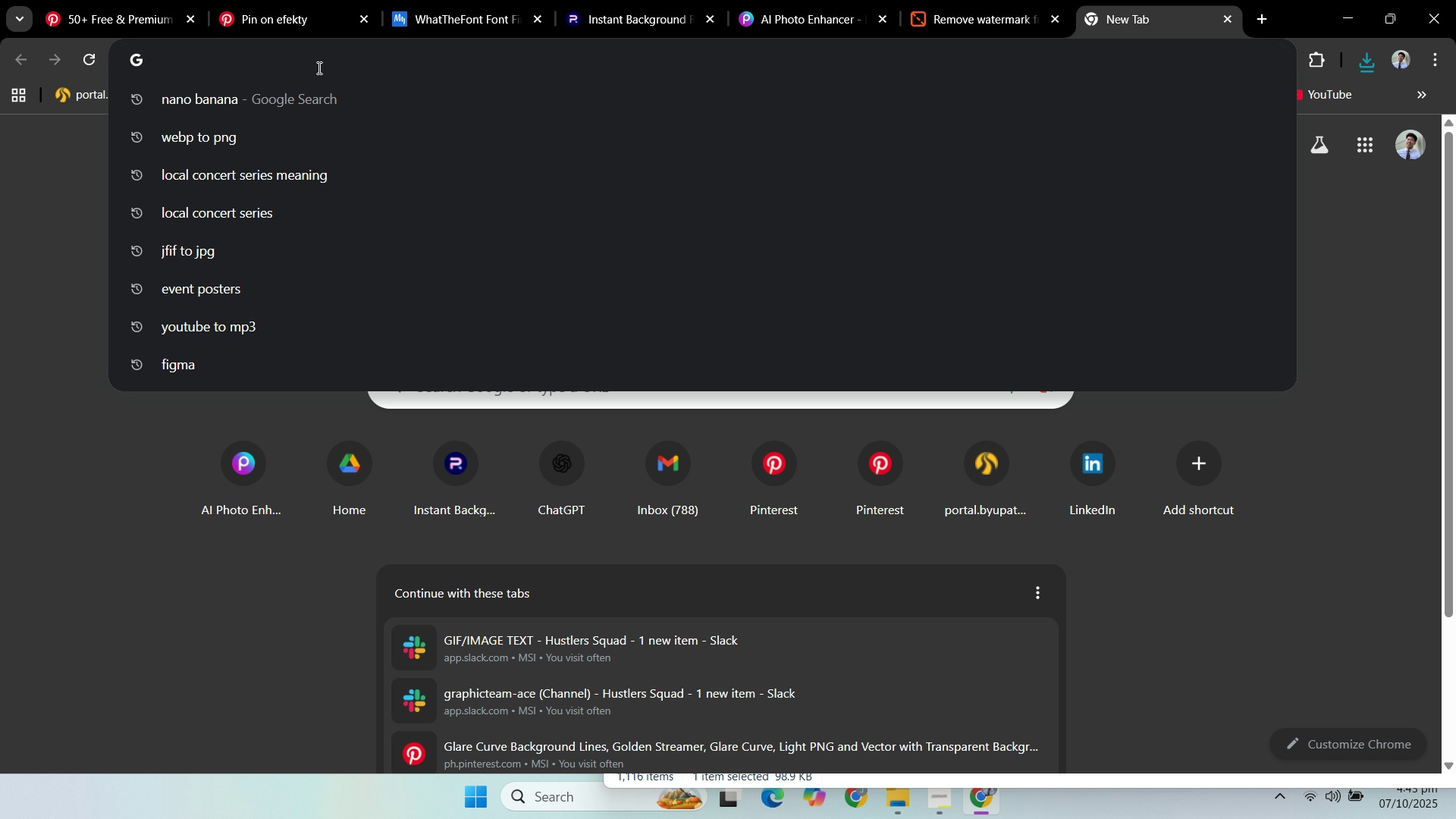 
key(C)
 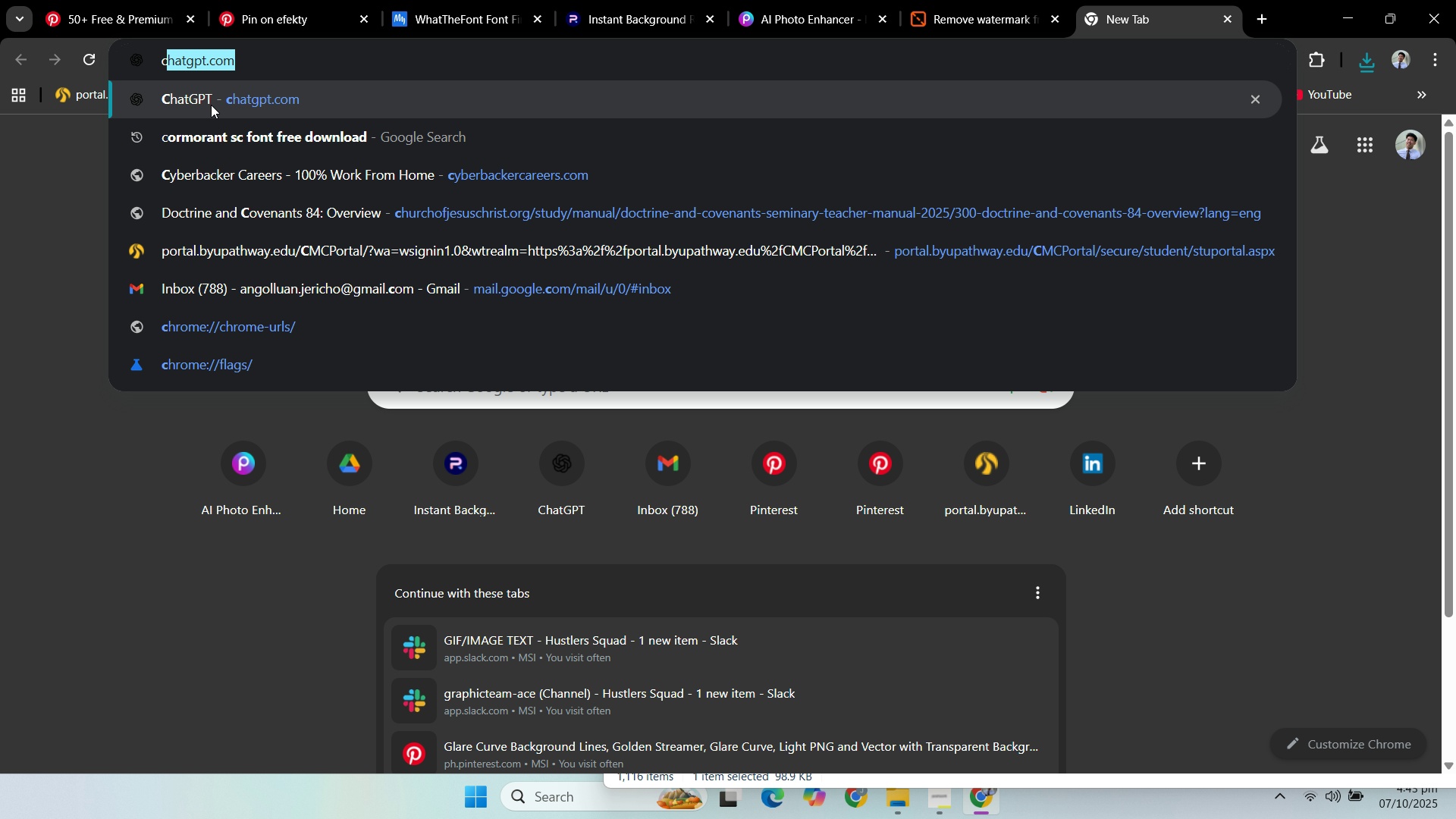 
left_click([211, 103])
 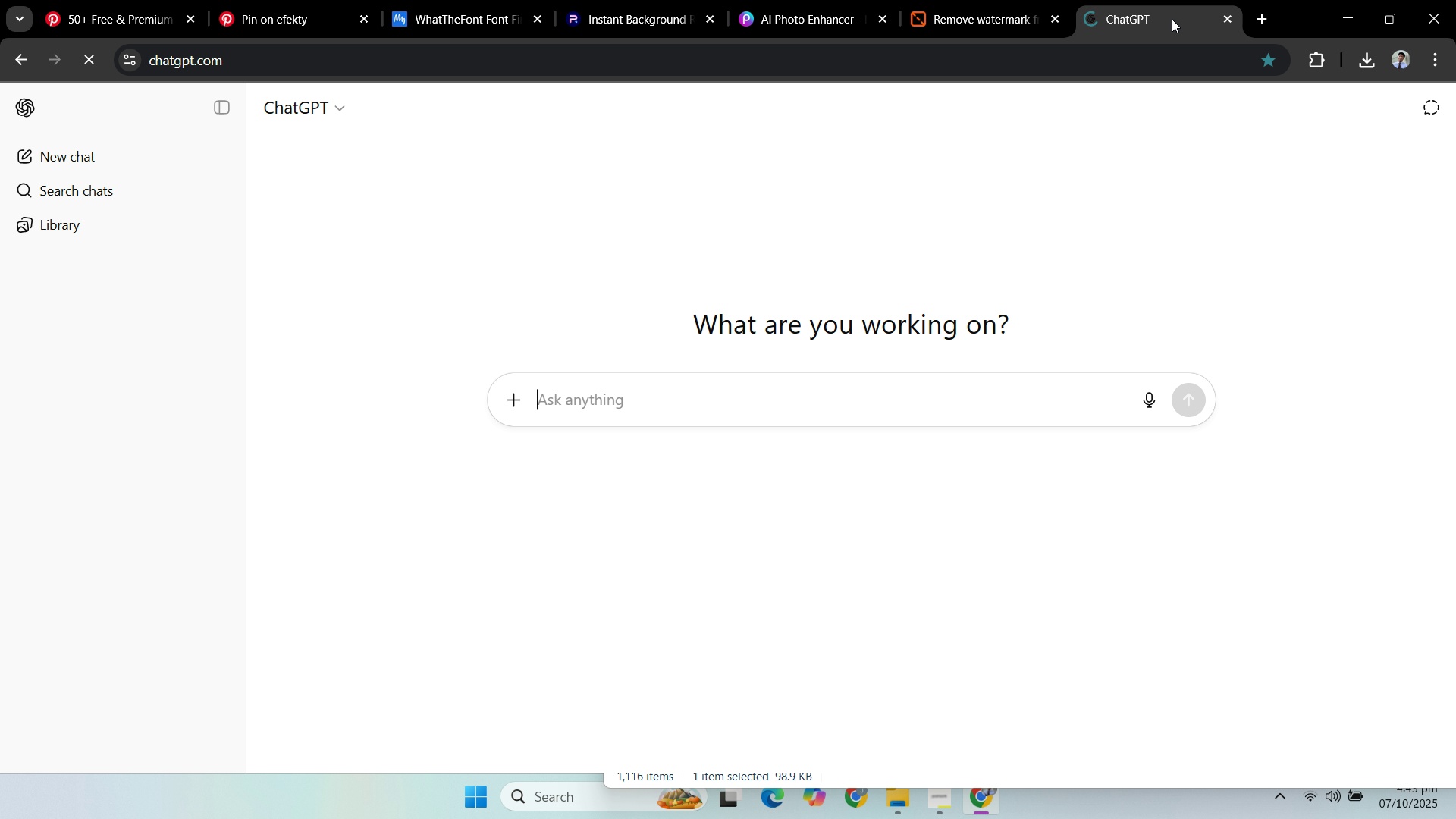 
left_click_drag(start_coordinate=[1168, 18], to_coordinate=[477, 2])
 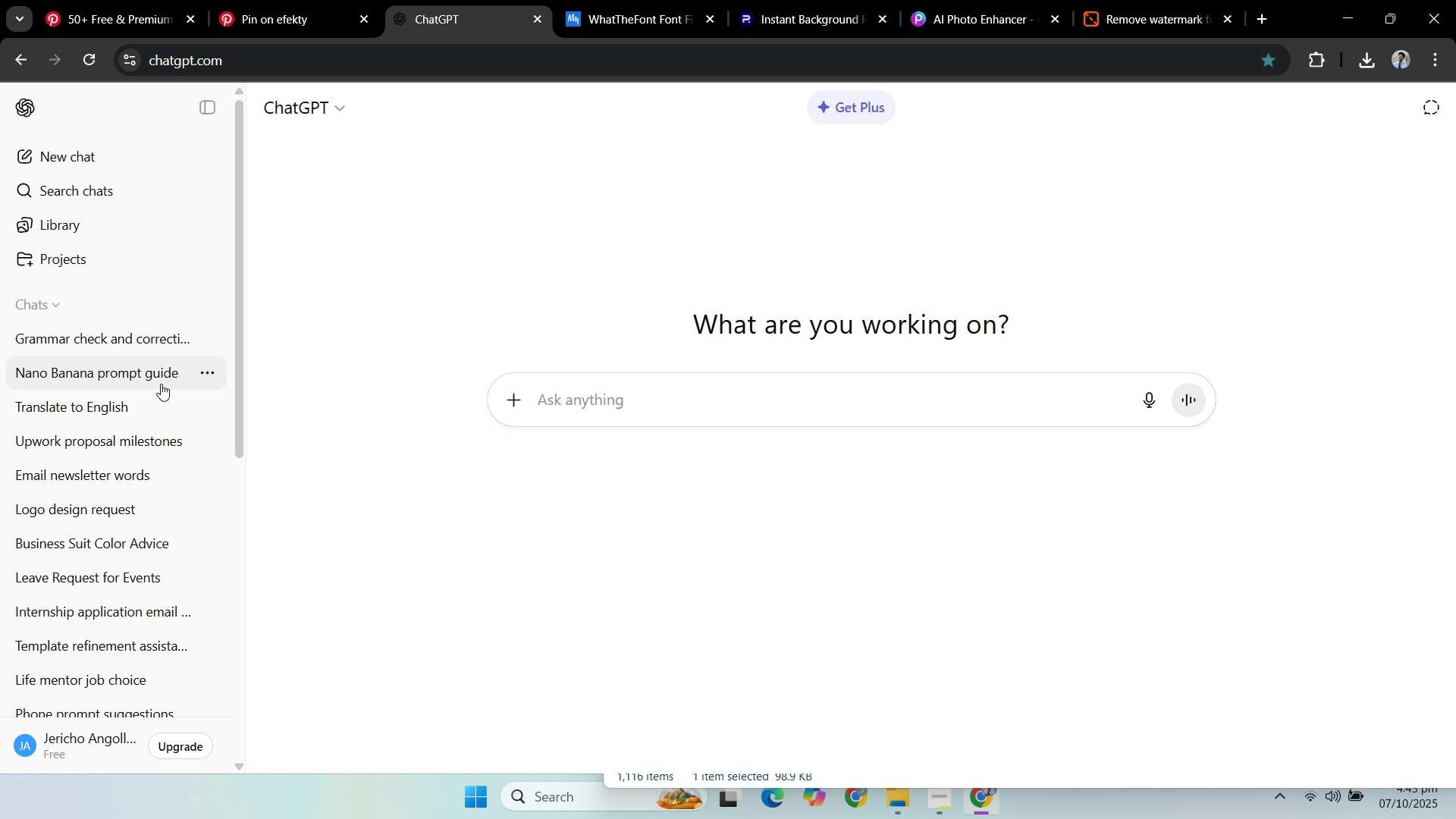 
left_click([154, 334])
 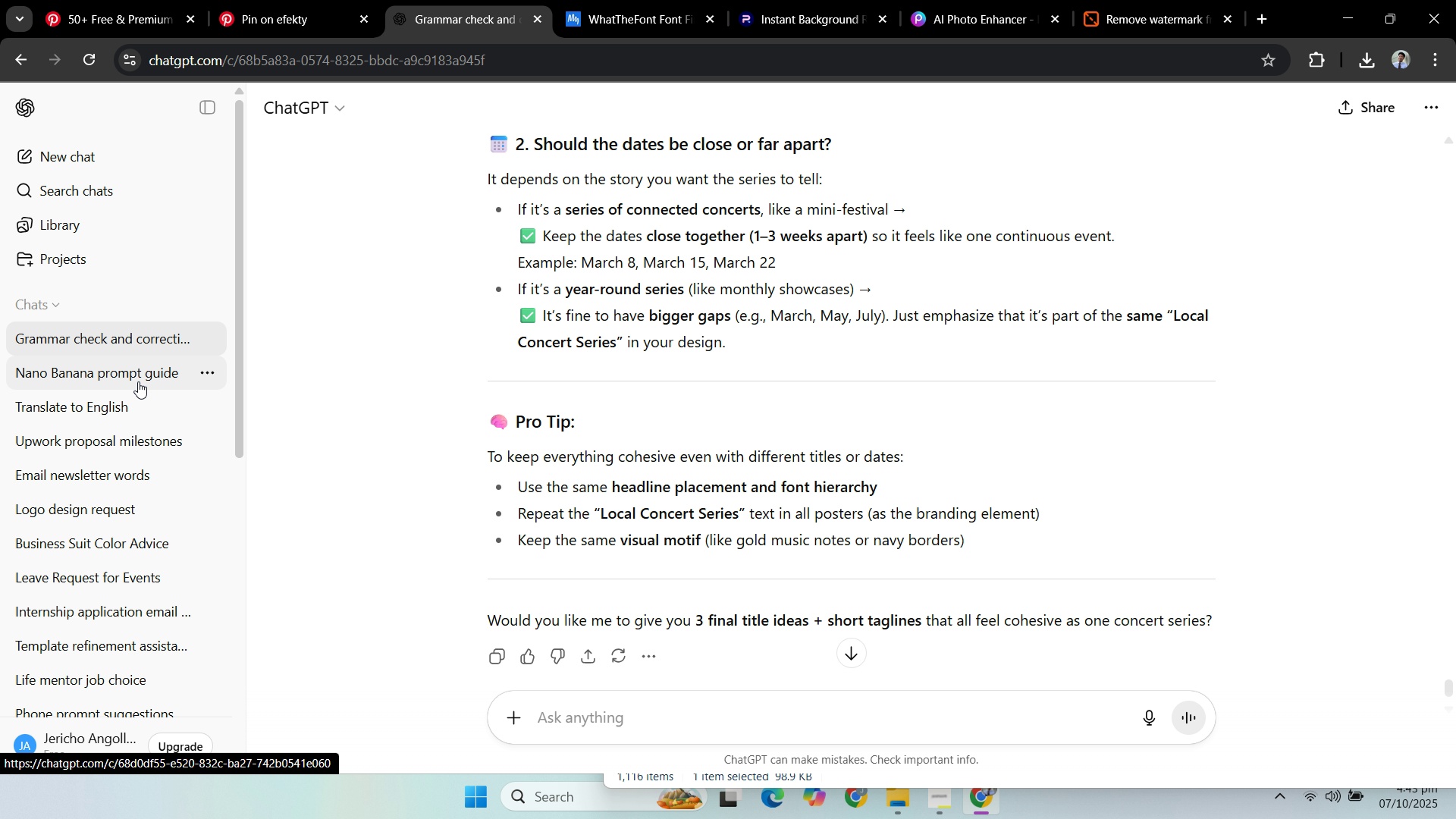 
wait(8.6)
 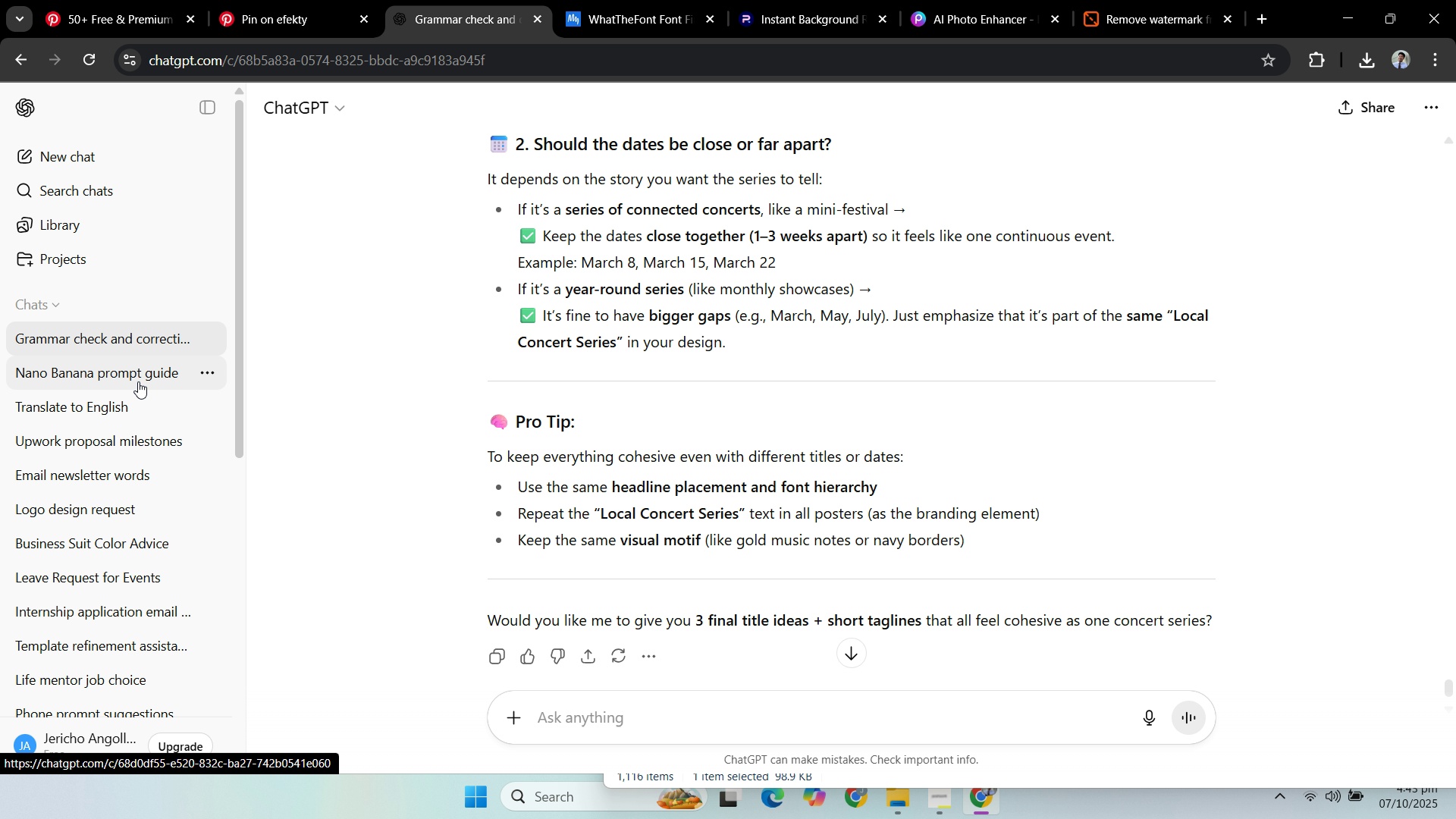 
scroll: coordinate [463, 376], scroll_direction: up, amount: 22.0
 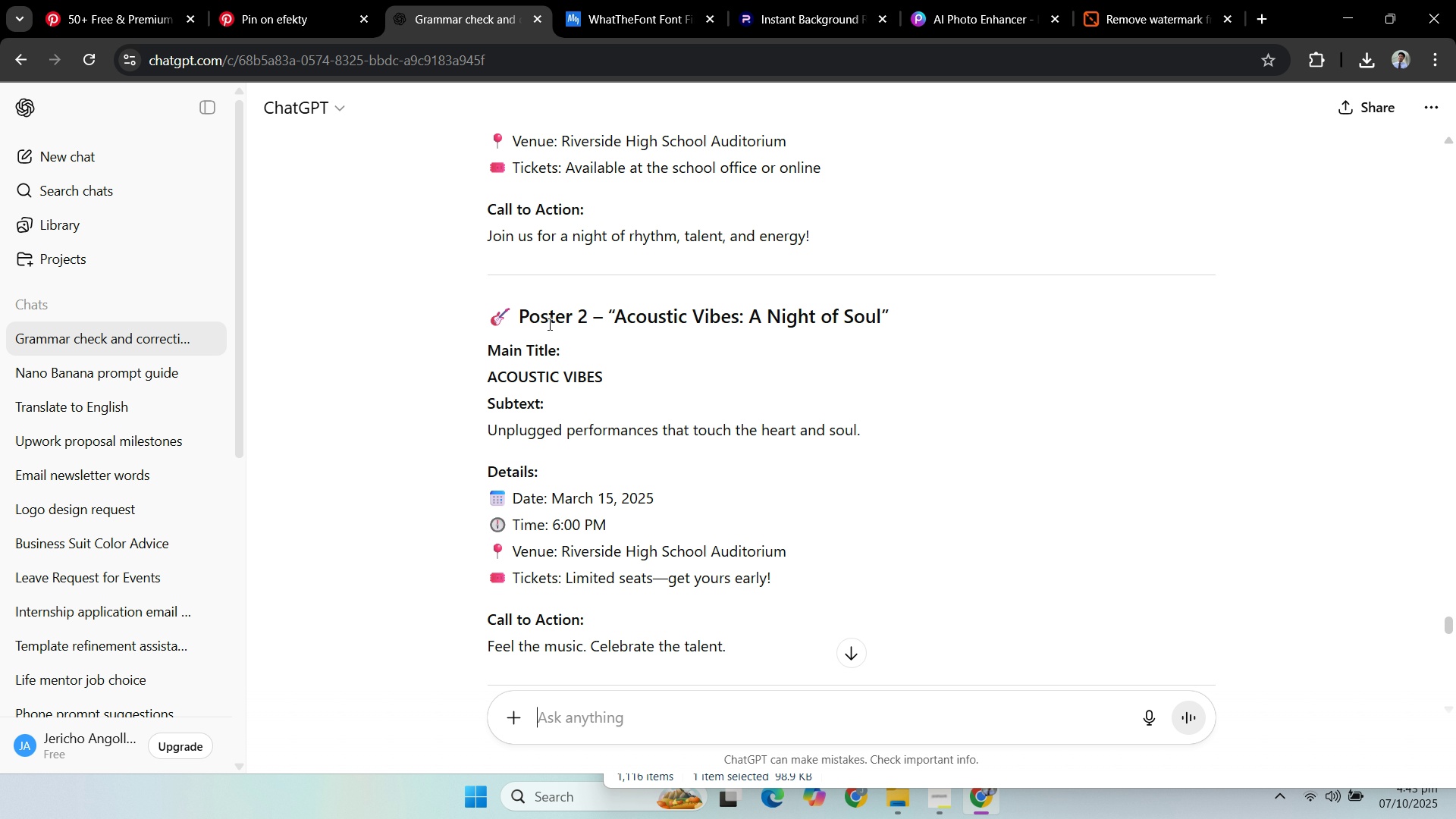 
wait(6.49)
 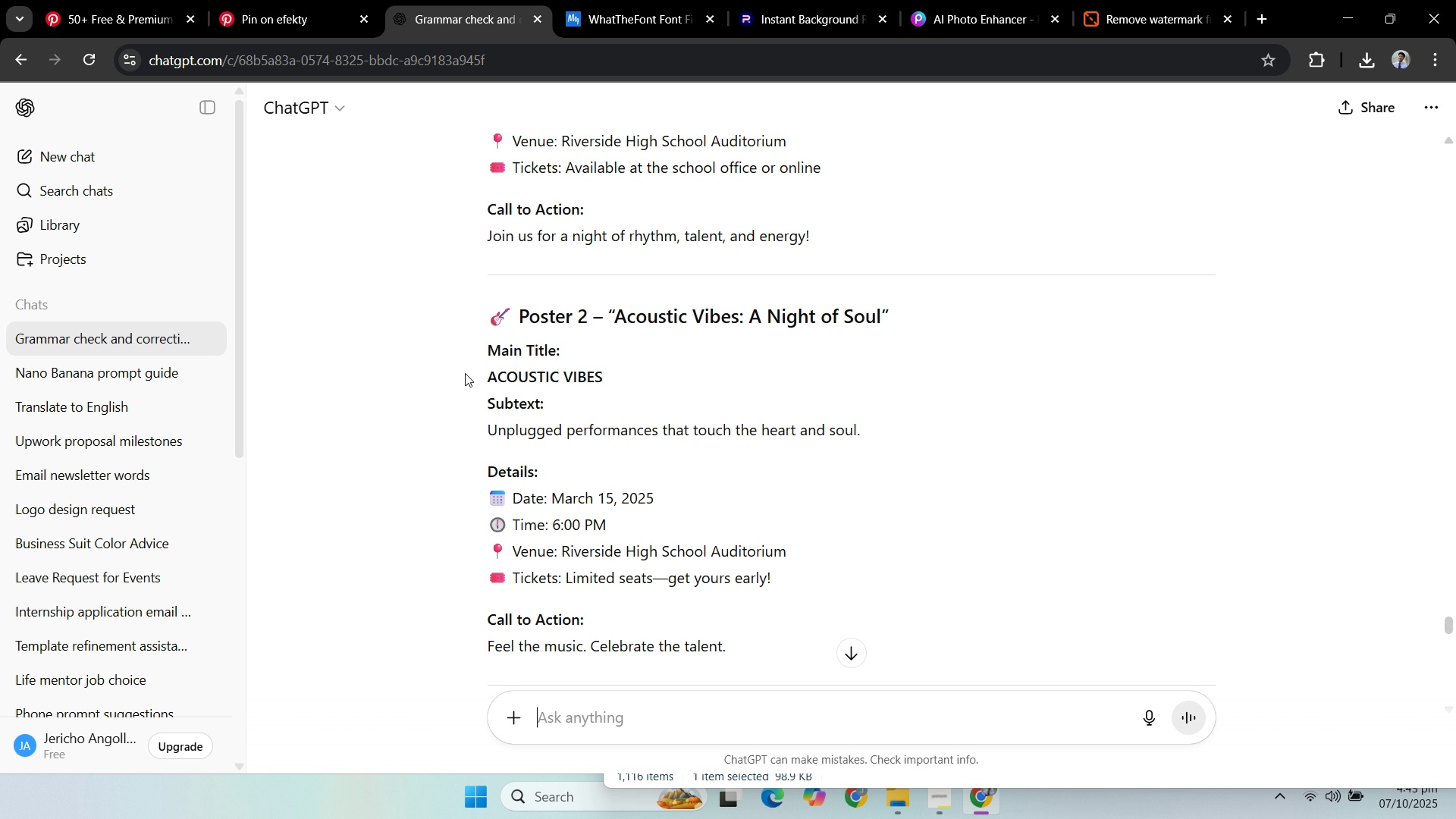 
scroll: coordinate [538, 330], scroll_direction: up, amount: 3.0
 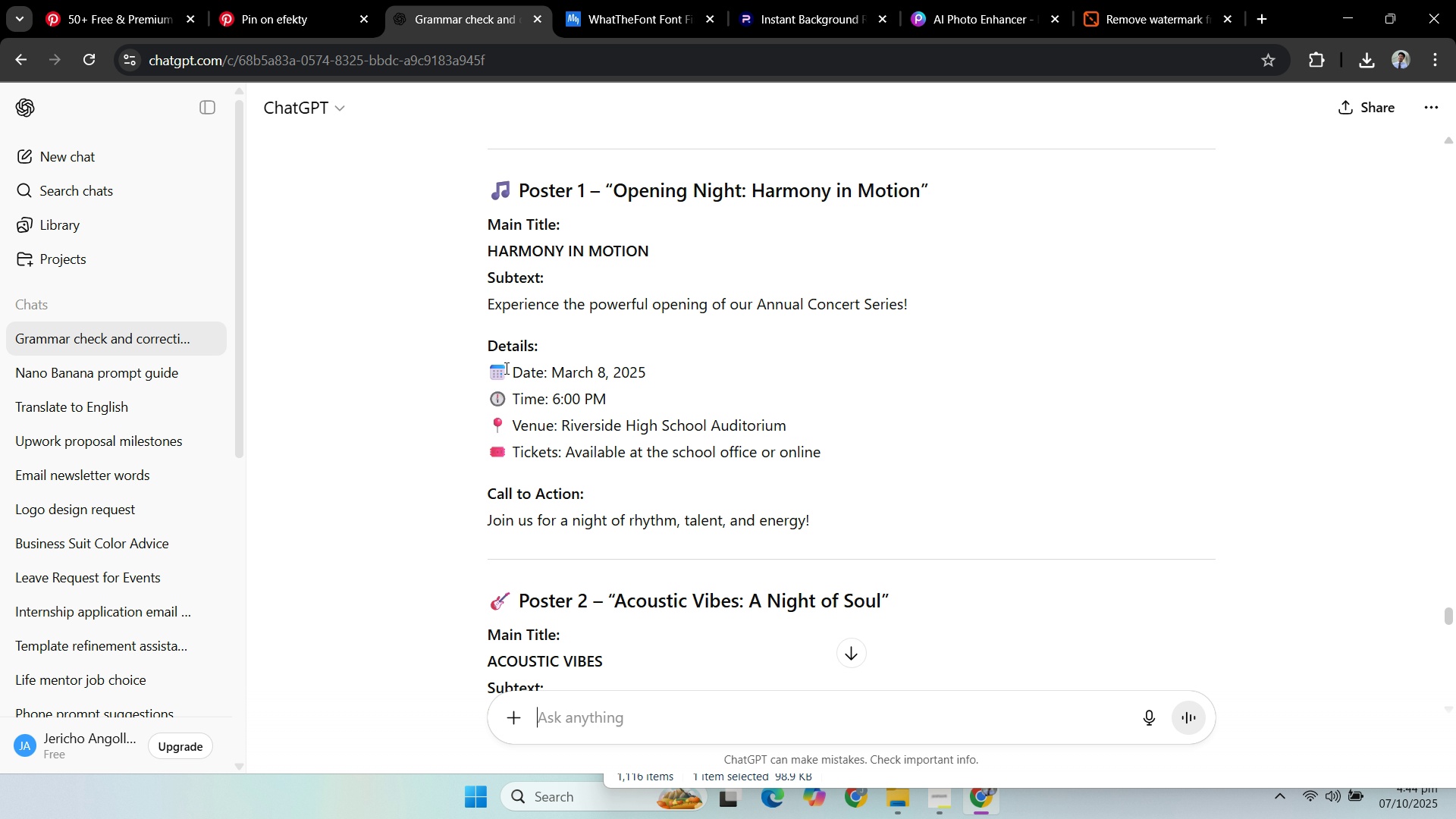 
wait(26.16)
 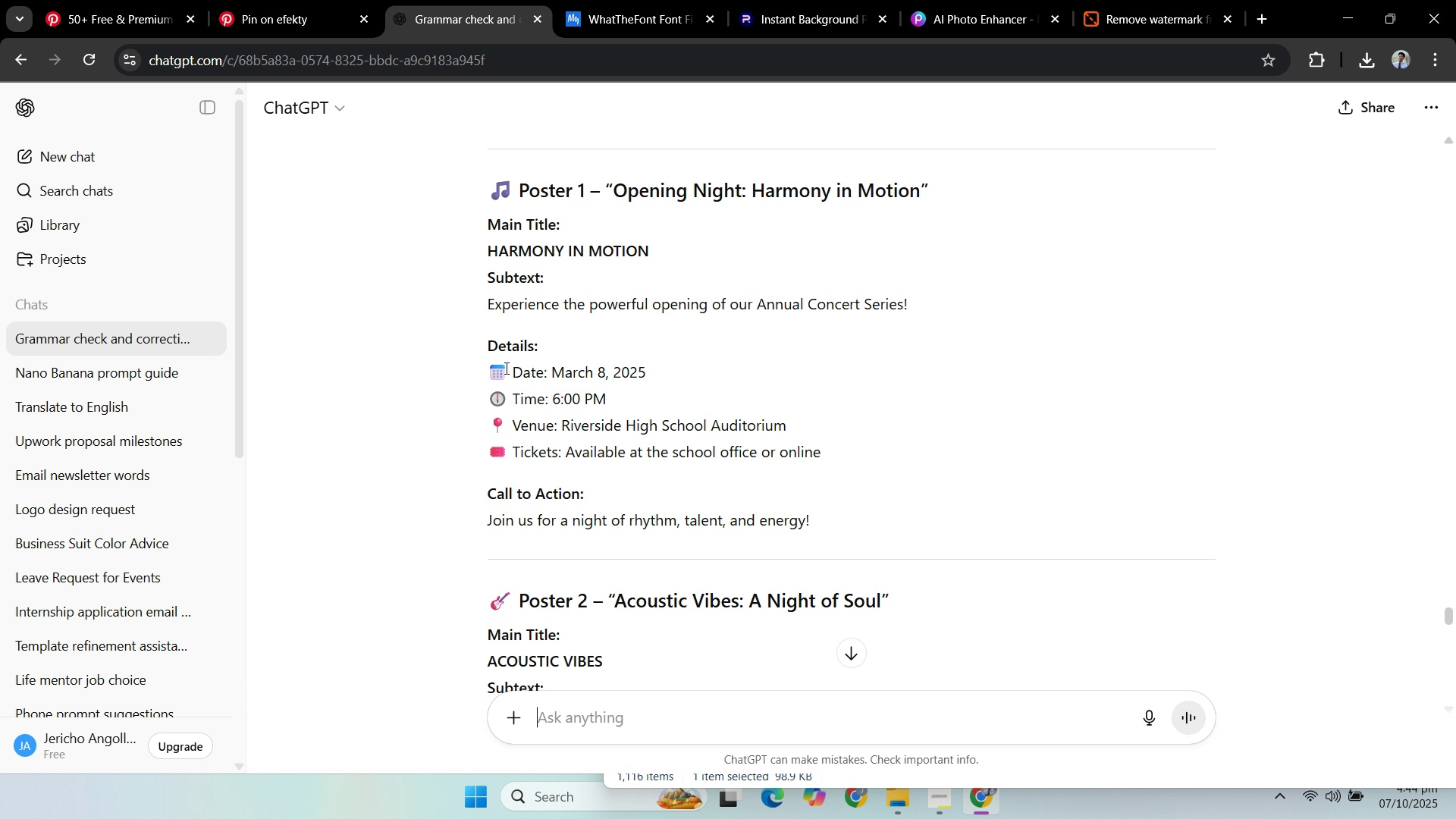 
scroll: coordinate [466, 372], scroll_direction: up, amount: 1.0
 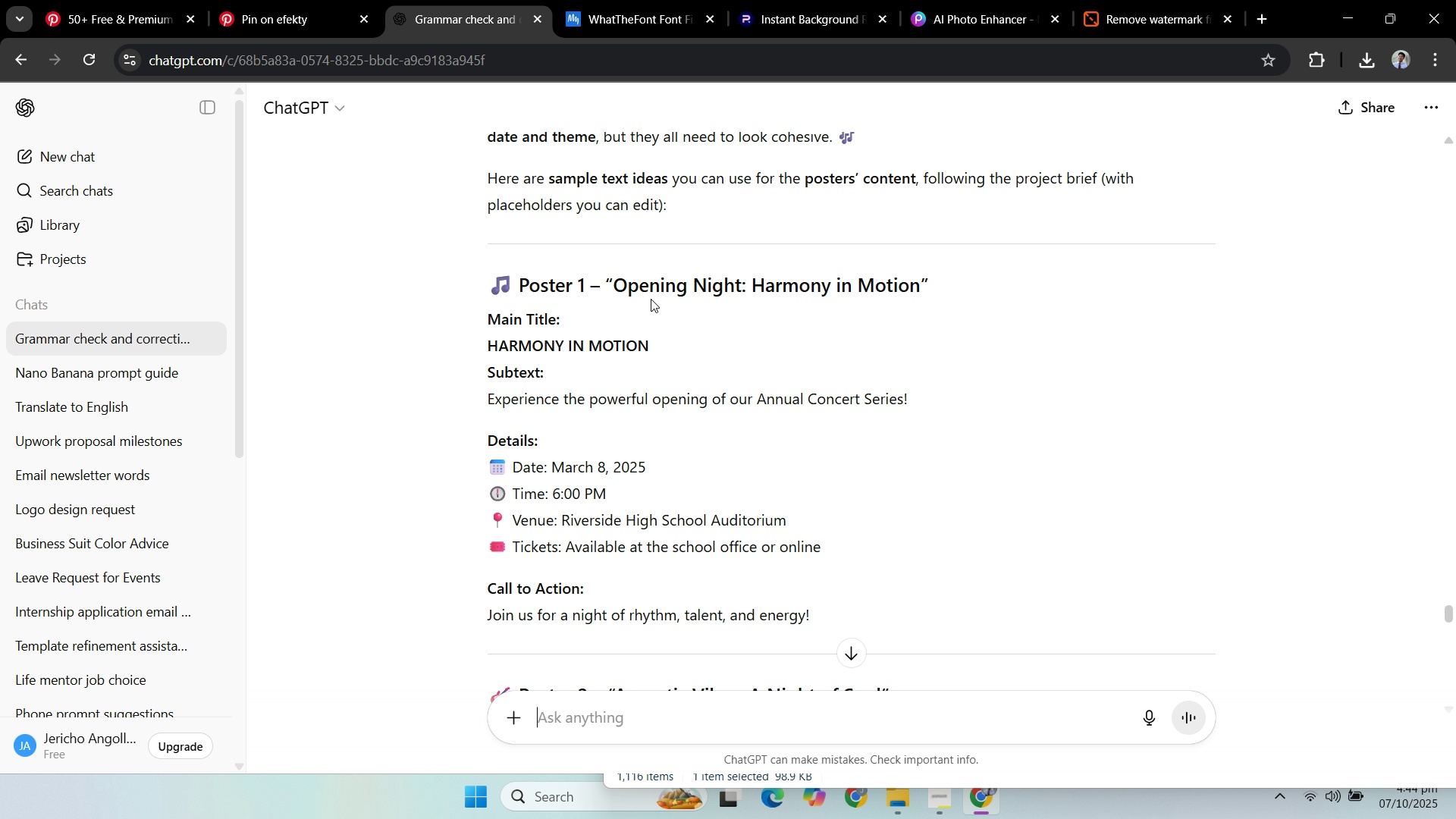 
left_click_drag(start_coordinate=[663, 290], to_coordinate=[745, 290])
 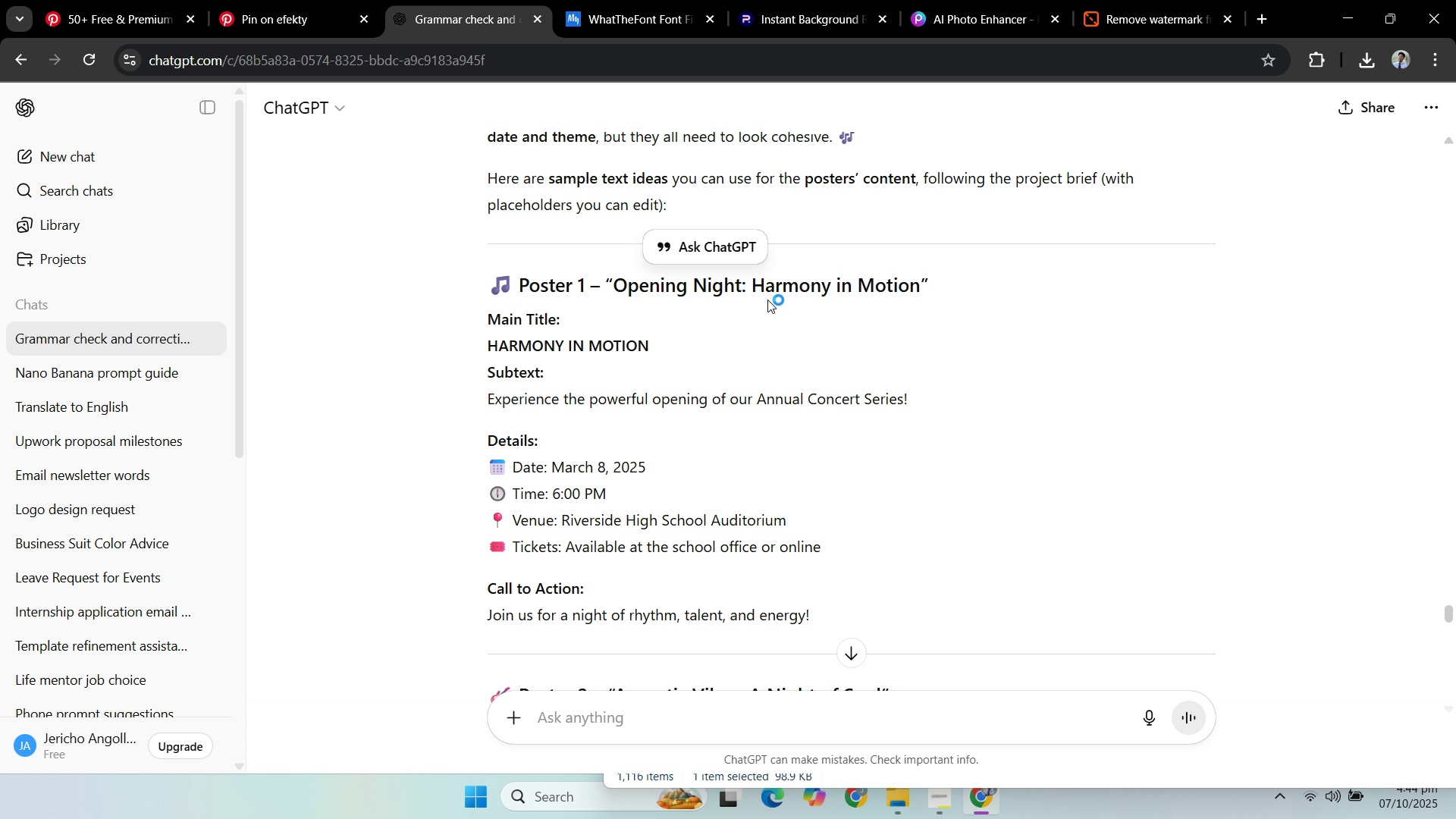 
left_click([767, 300])
 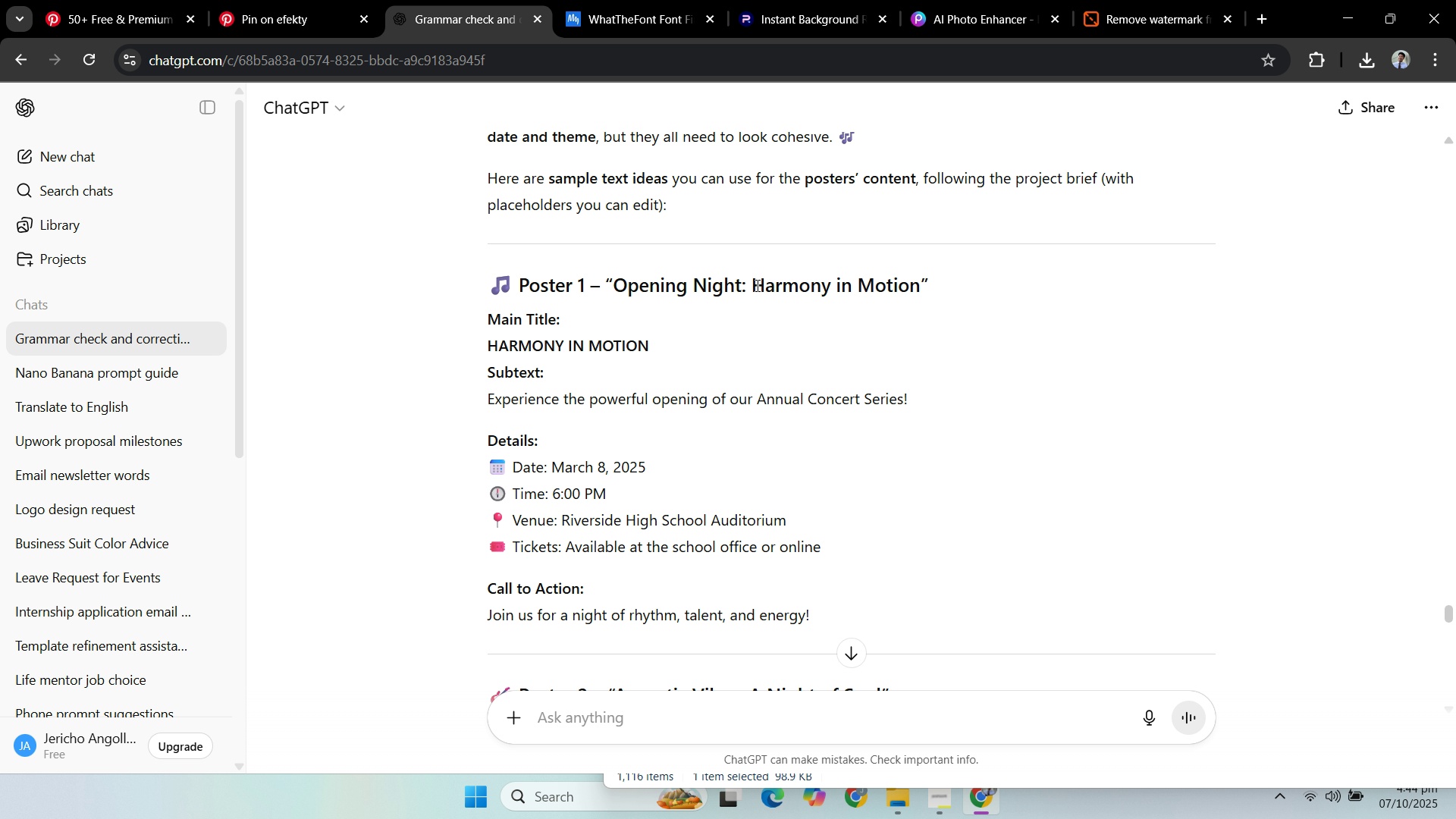 
left_click_drag(start_coordinate=[758, 281], to_coordinate=[876, 280])
 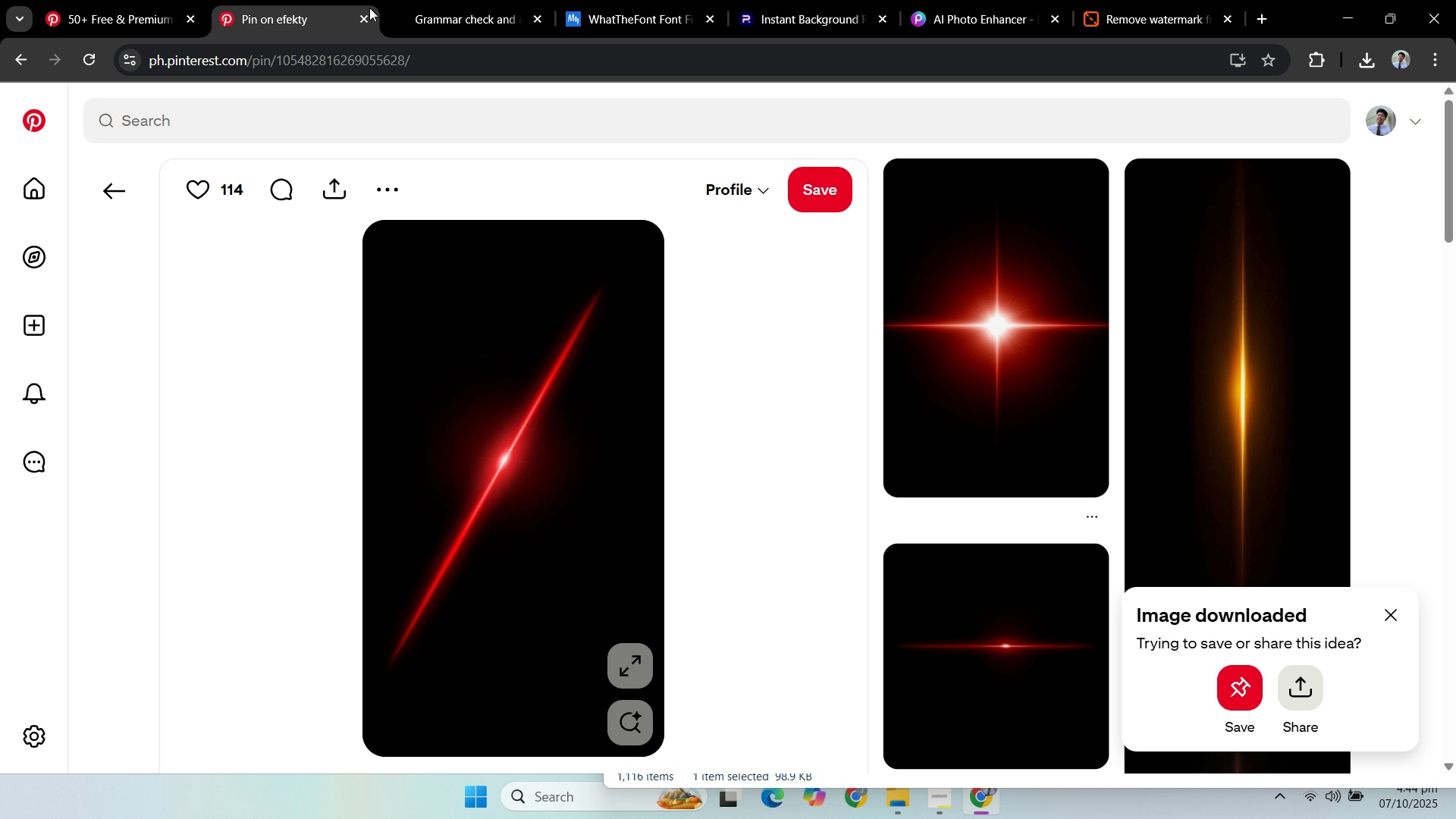 
left_click([410, 13])
 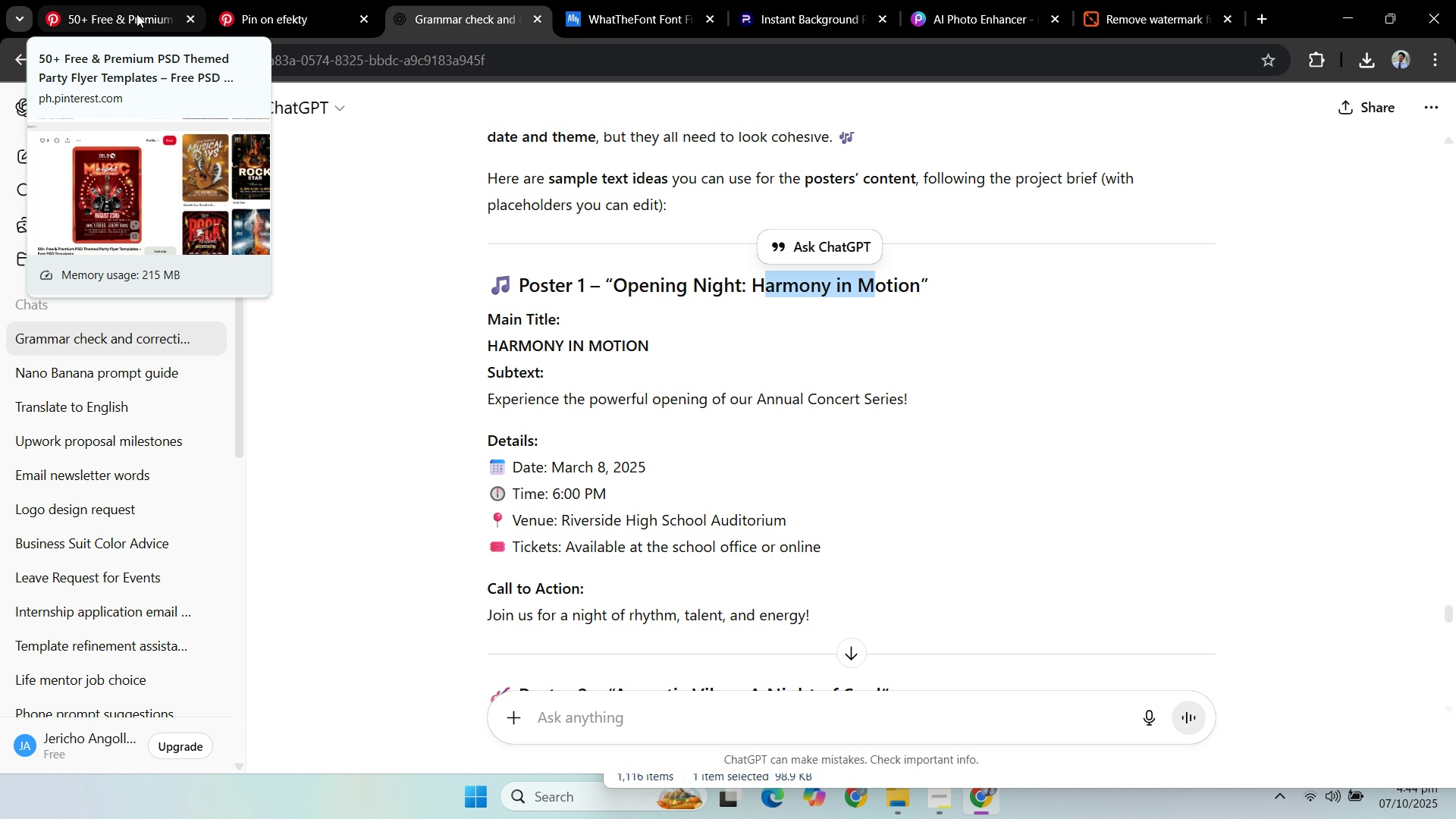 
wait(5.41)
 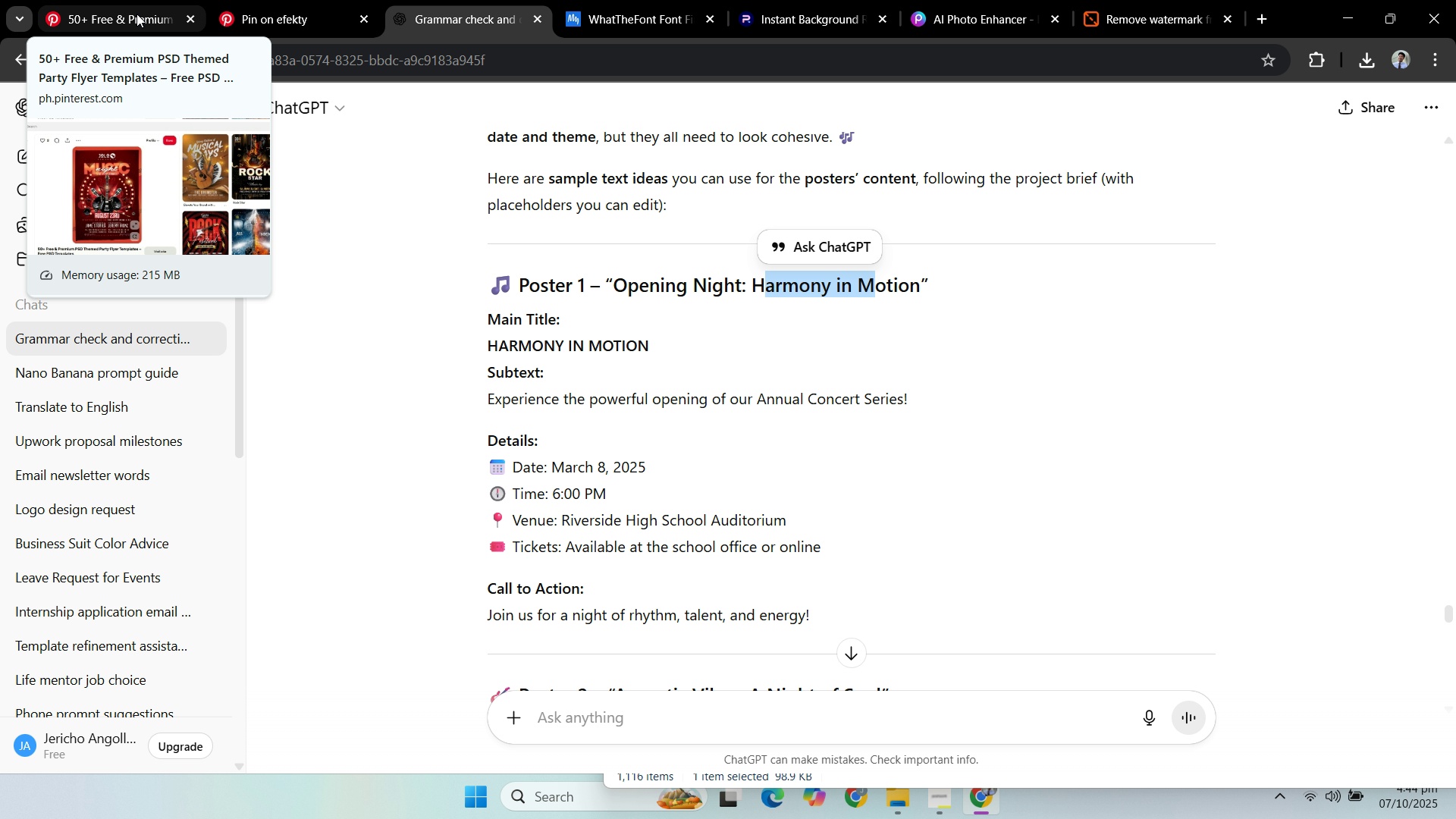 
left_click([136, 14])
 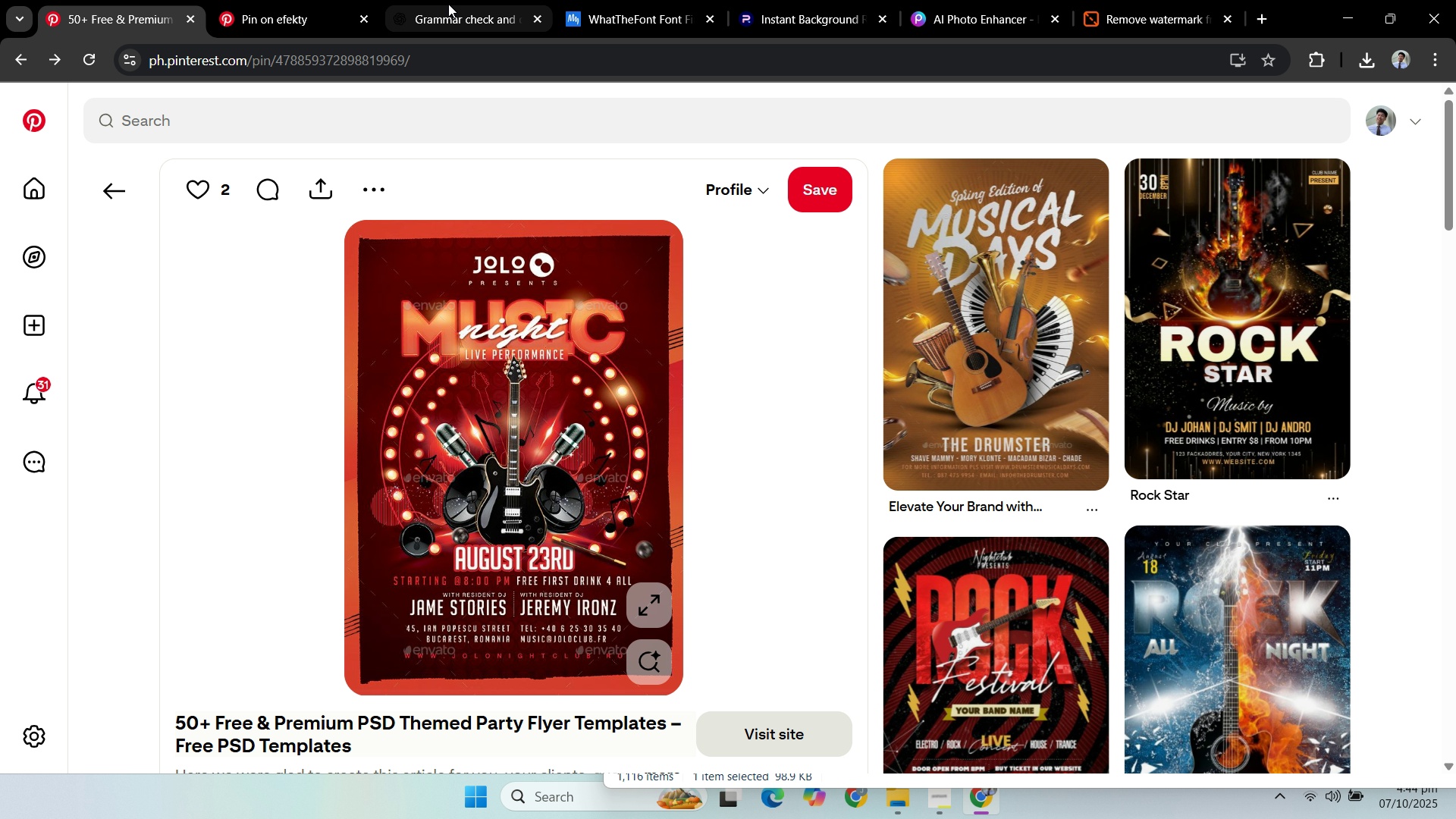 
left_click([457, 14])
 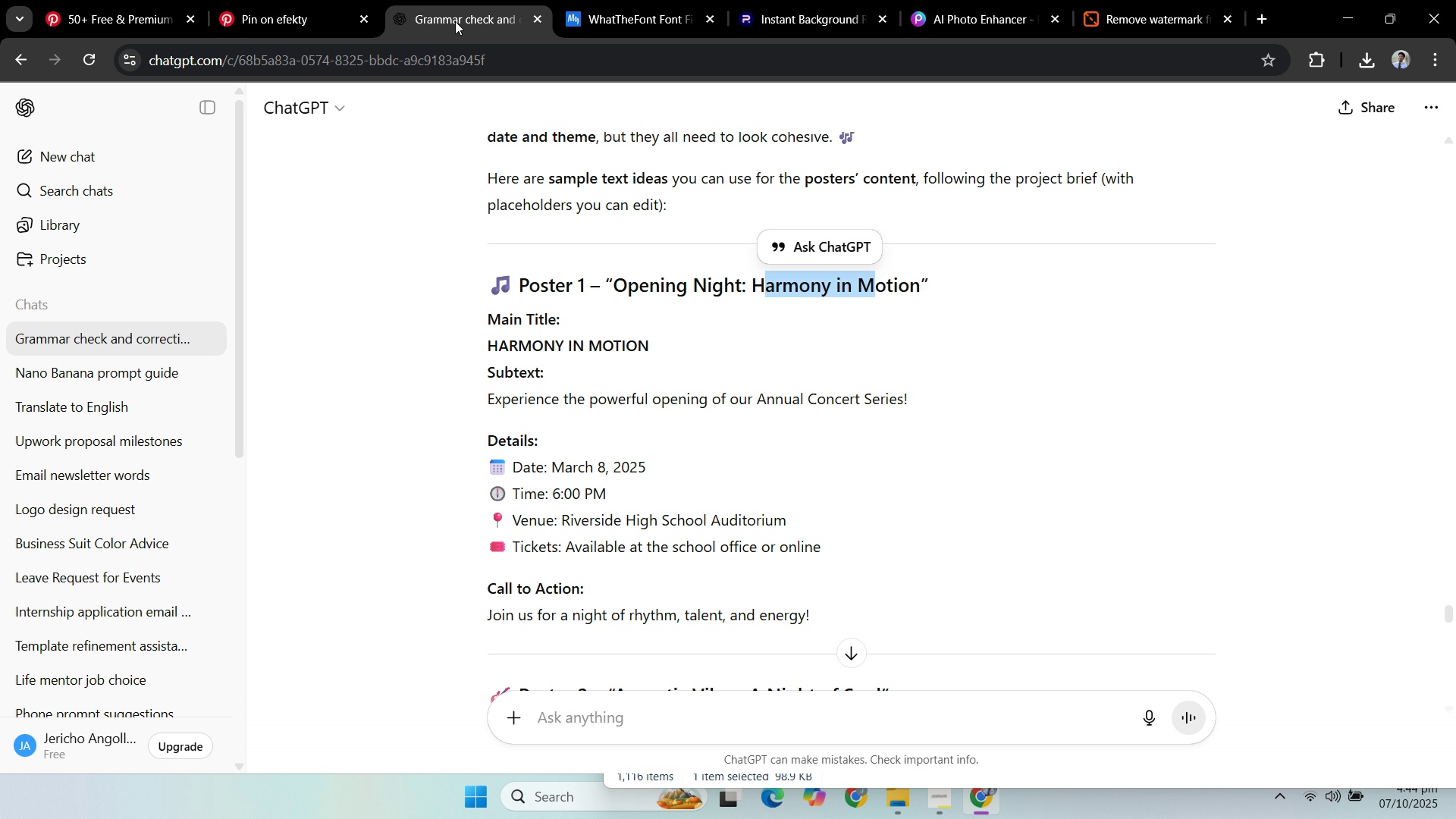 
wait(6.87)
 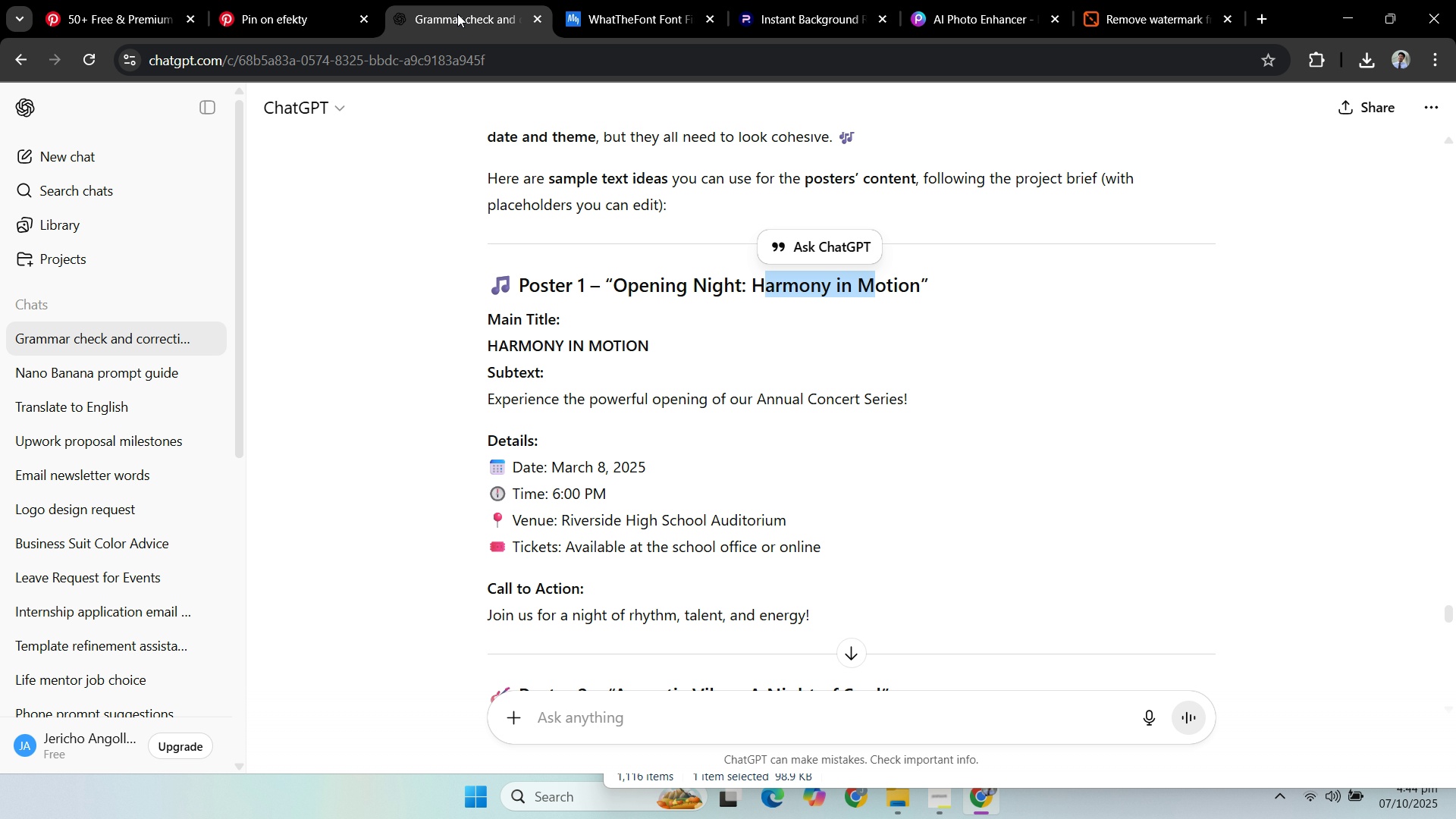 
left_click_drag(start_coordinate=[756, 395], to_coordinate=[908, 405])
 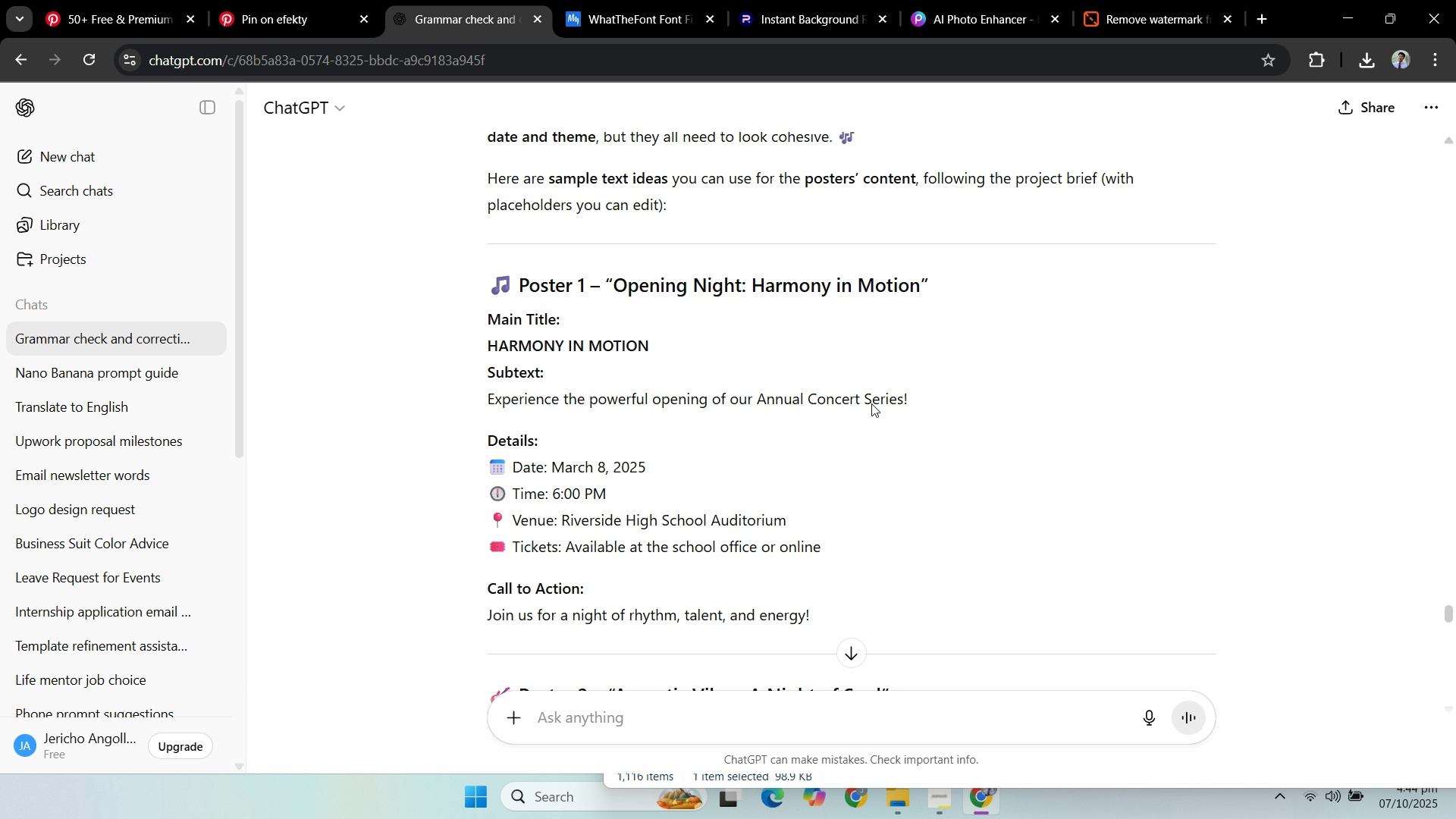 
left_click([900, 407])
 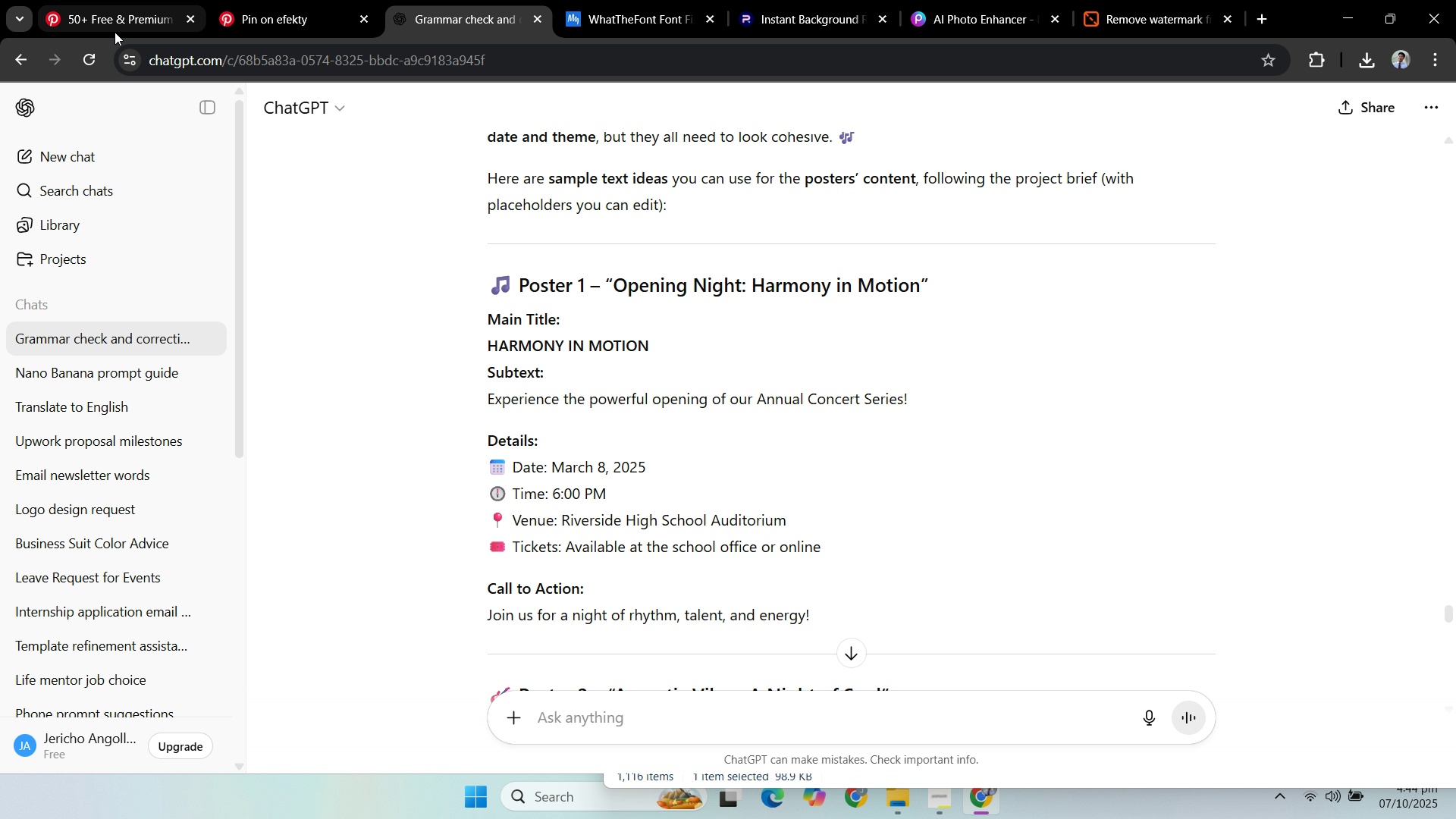 
left_click([120, 20])
 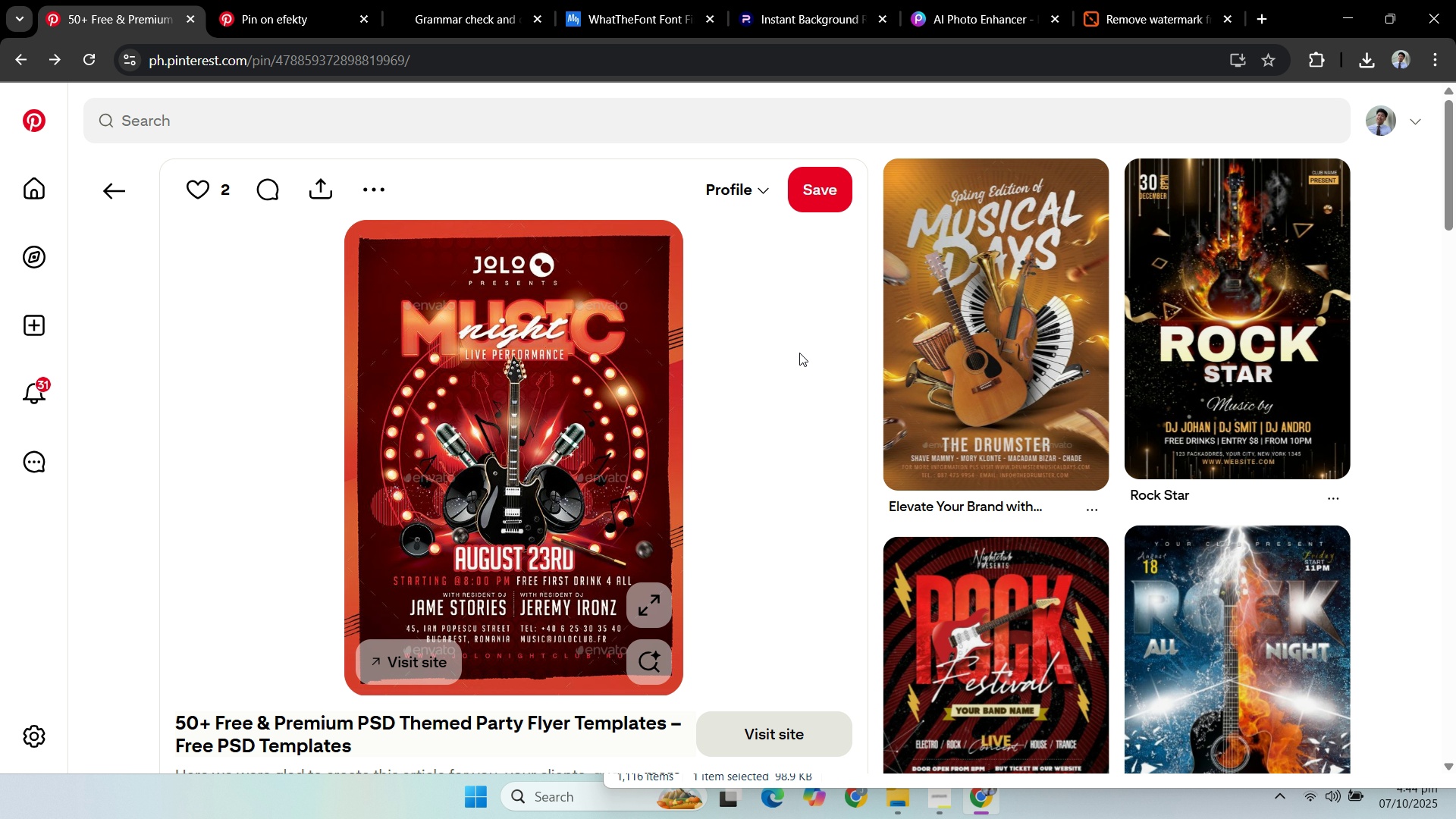 
scroll: coordinate [768, 345], scroll_direction: up, amount: 1.0
 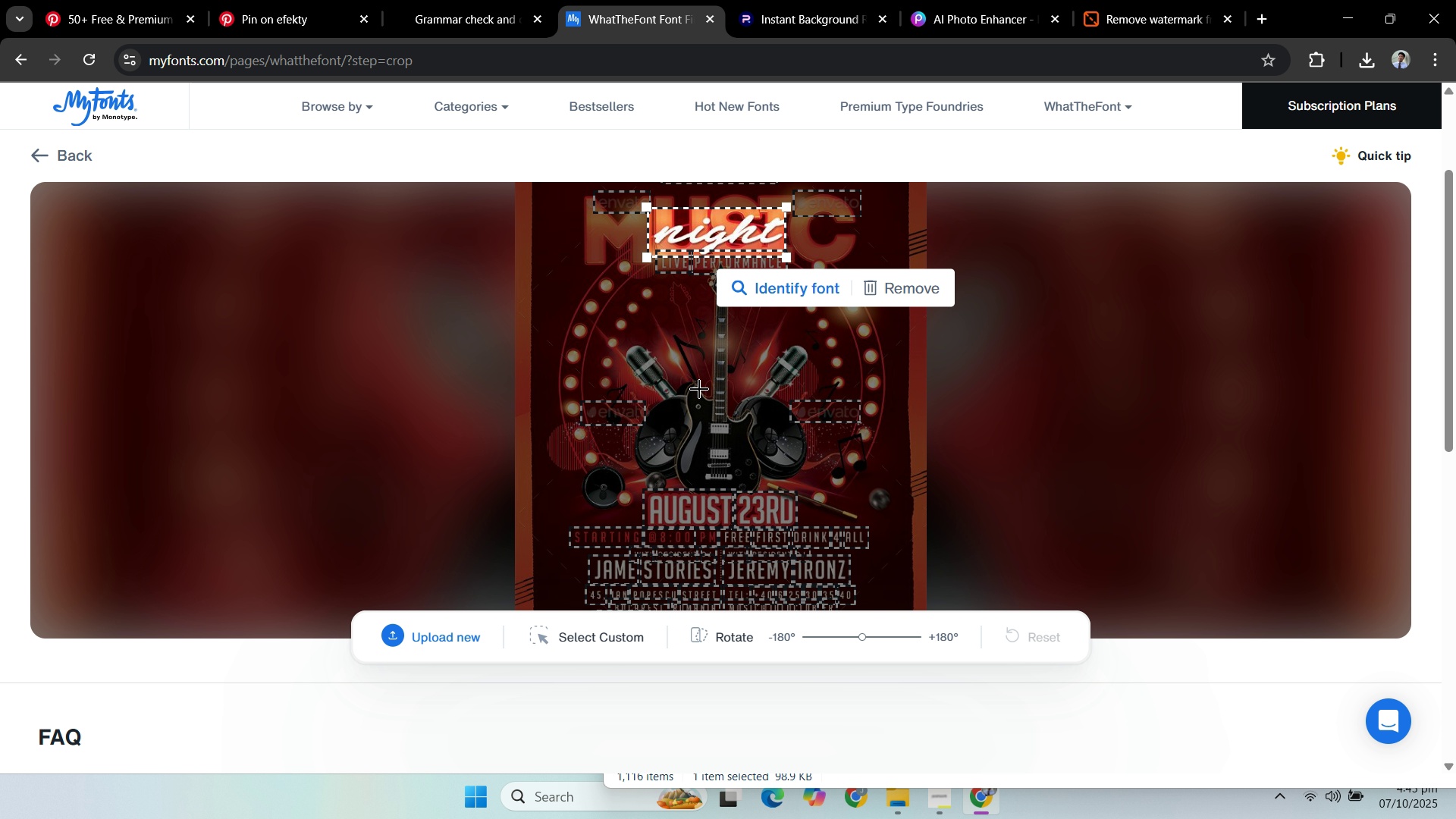 
wait(53.52)
 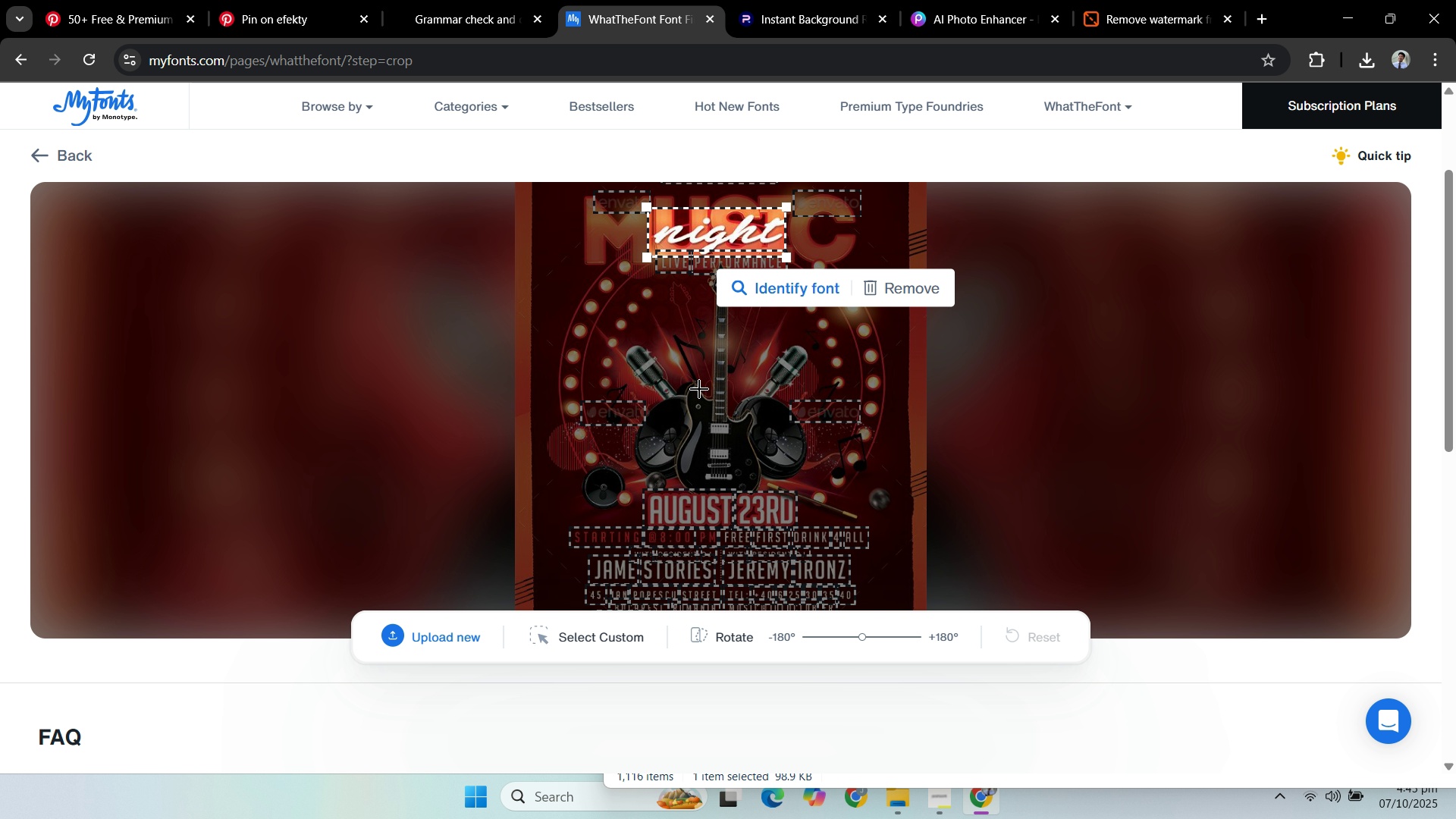 
left_click([803, 539])
 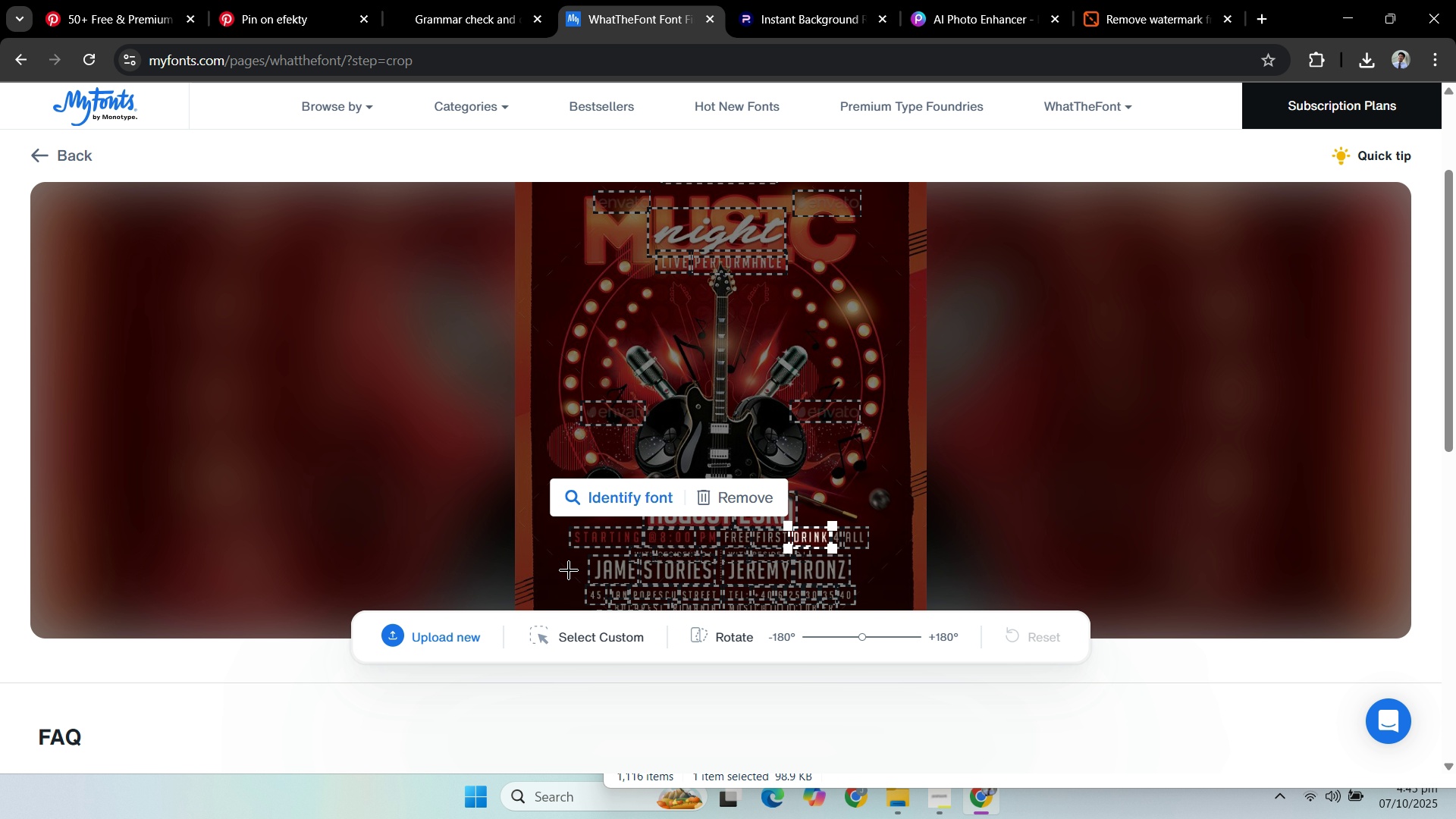 
left_click([618, 580])
 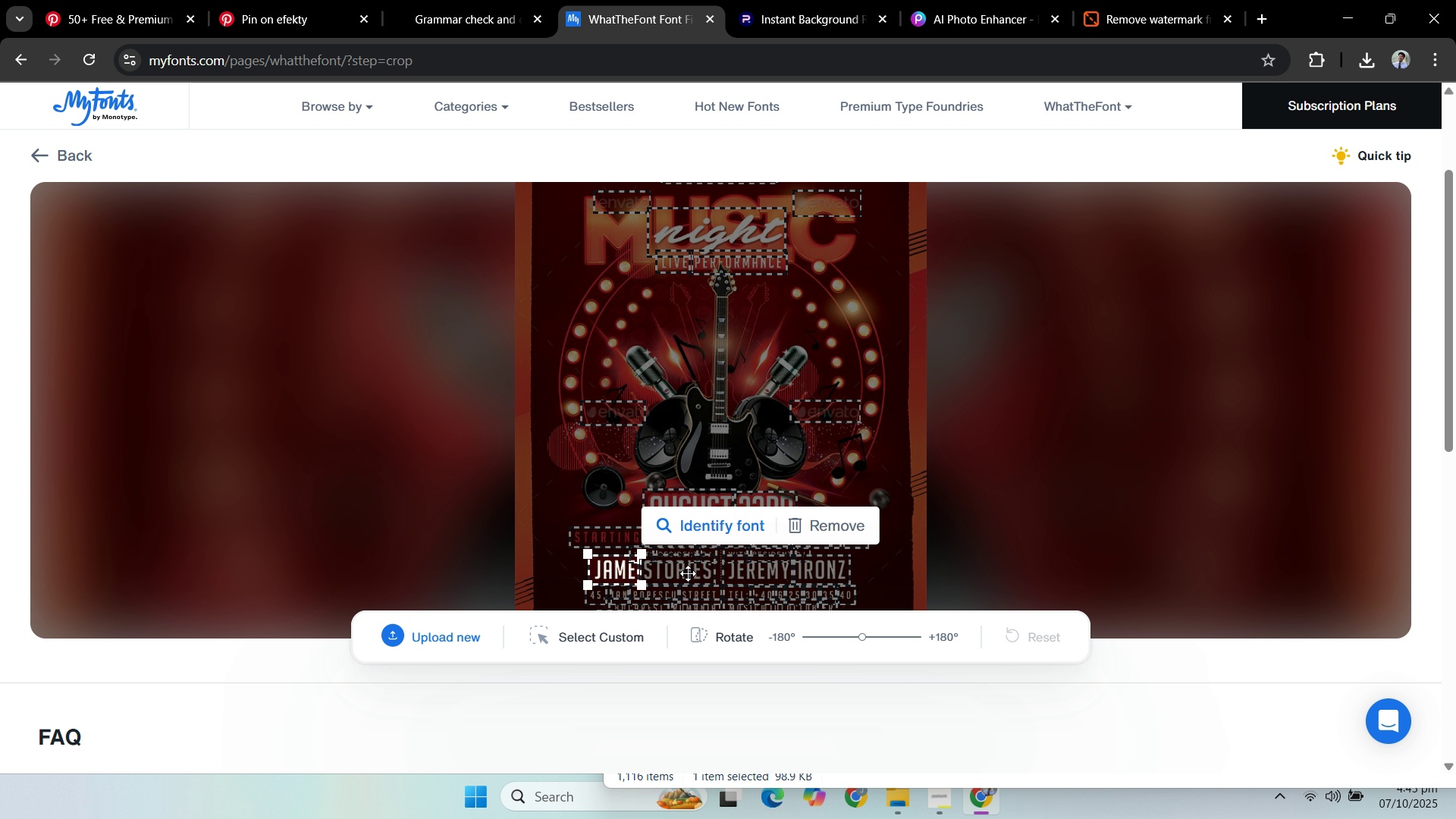 
left_click([688, 573])
 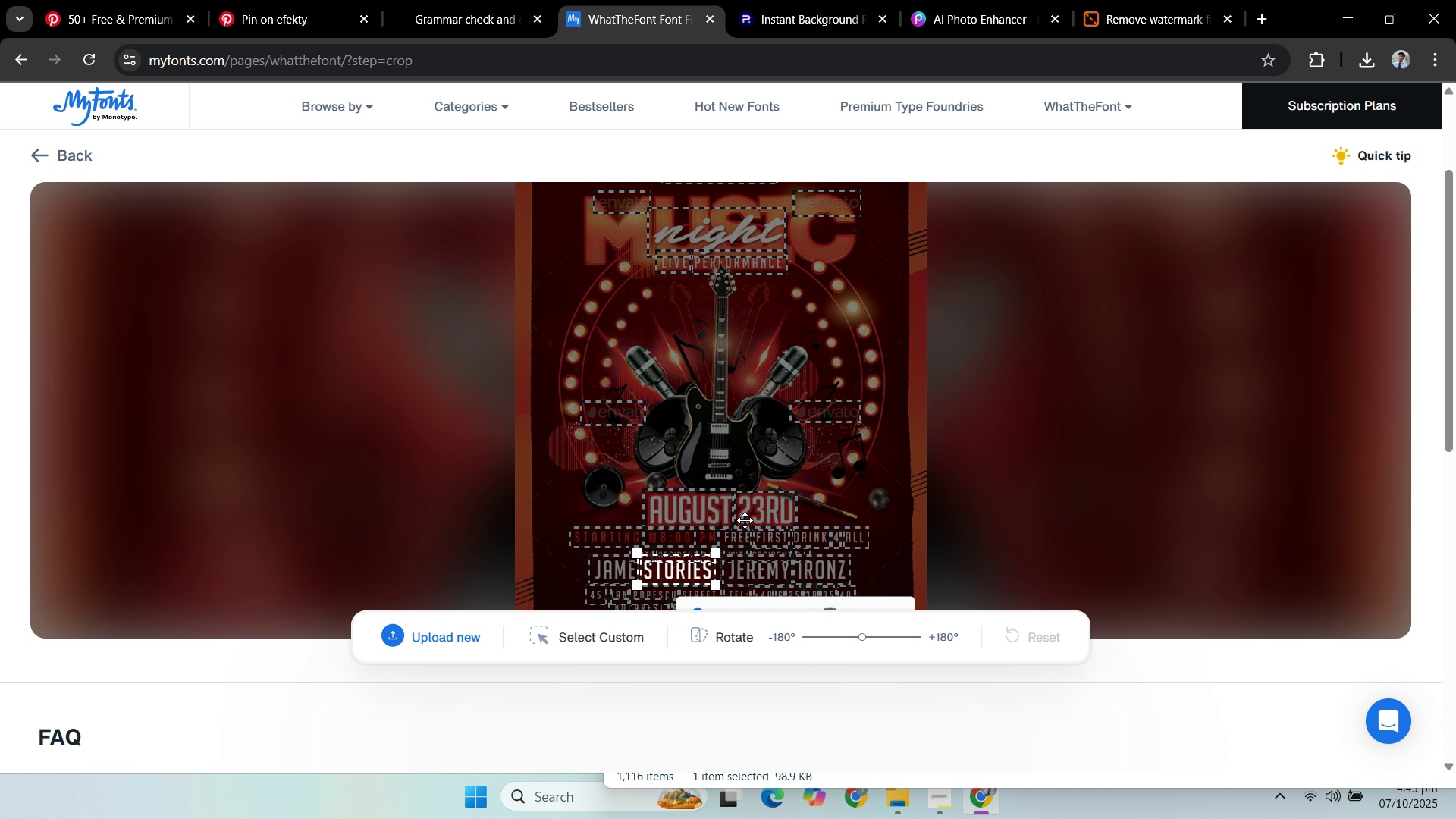 
mouse_move([617, 547])
 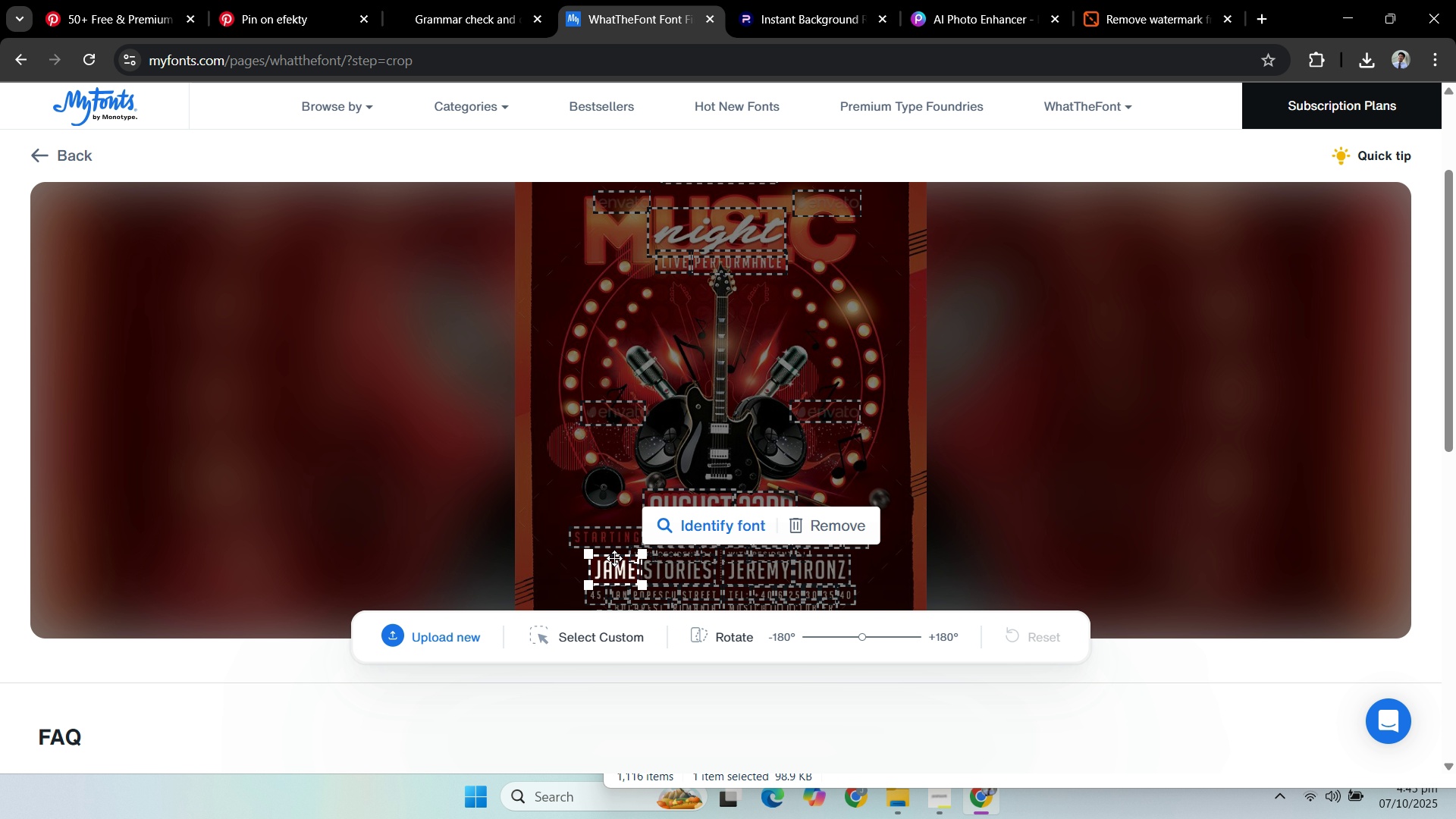 
left_click([679, 525])
 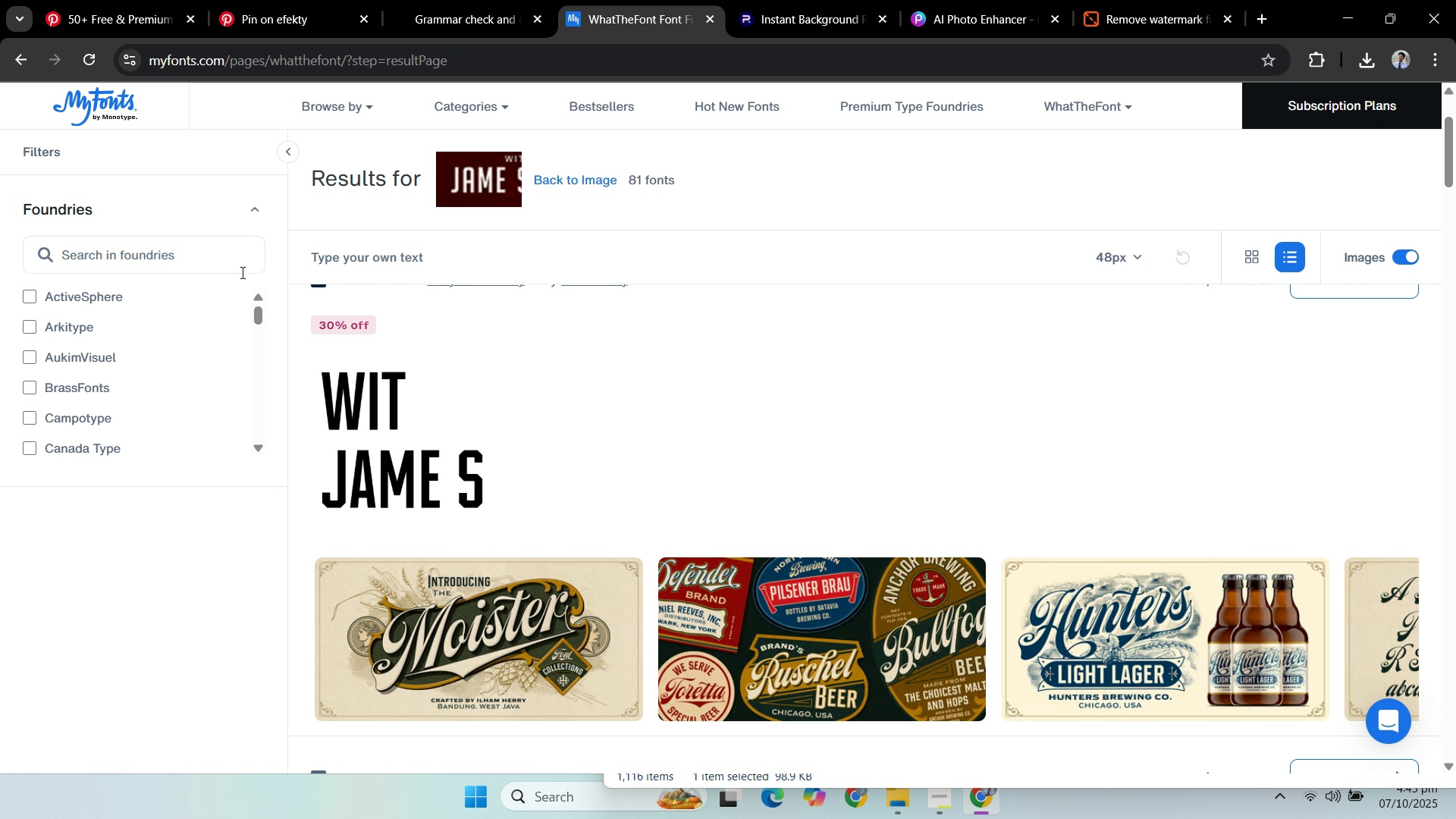 
wait(20.5)
 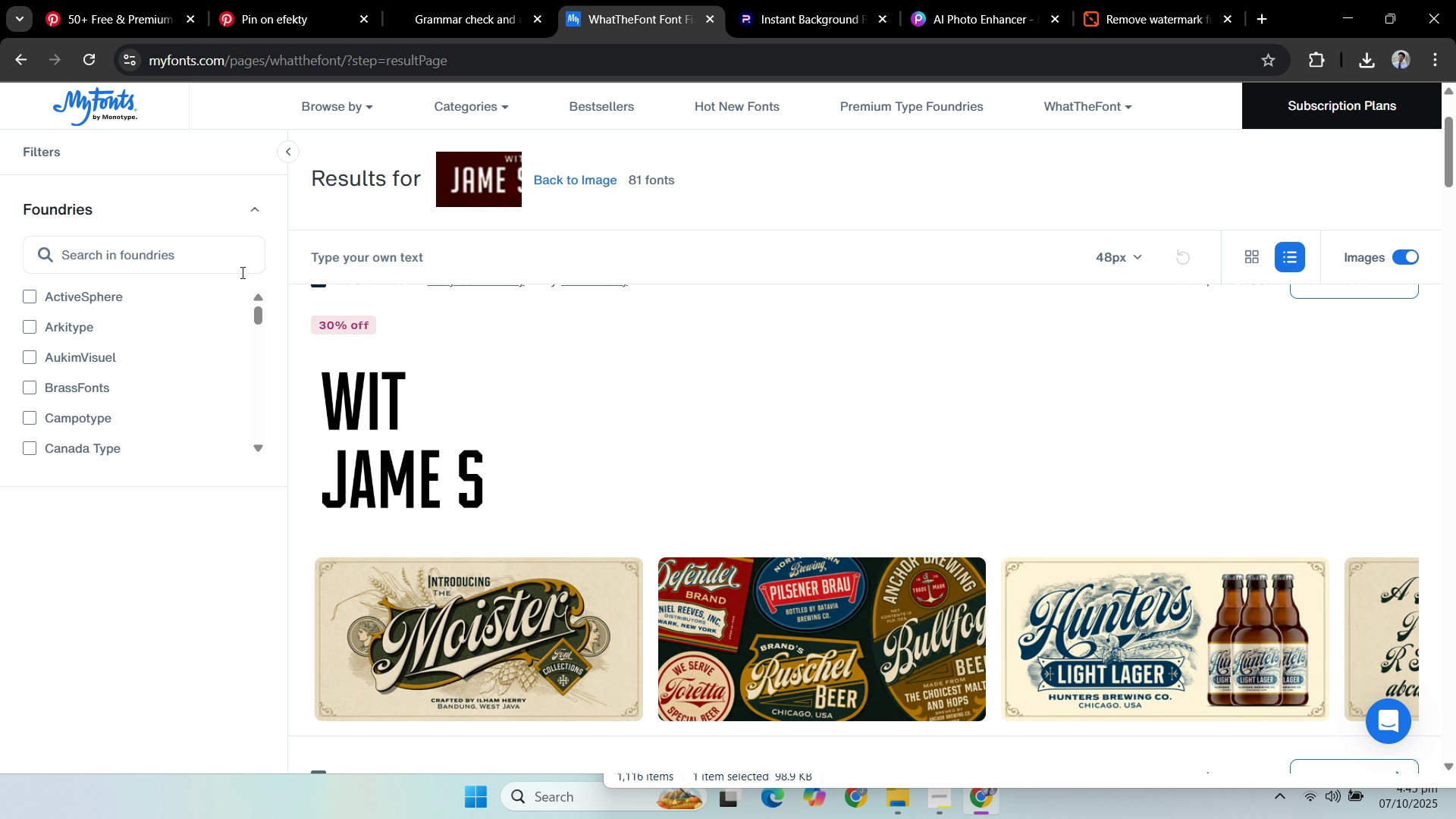 
scroll: coordinate [595, 391], scroll_direction: down, amount: 19.0
 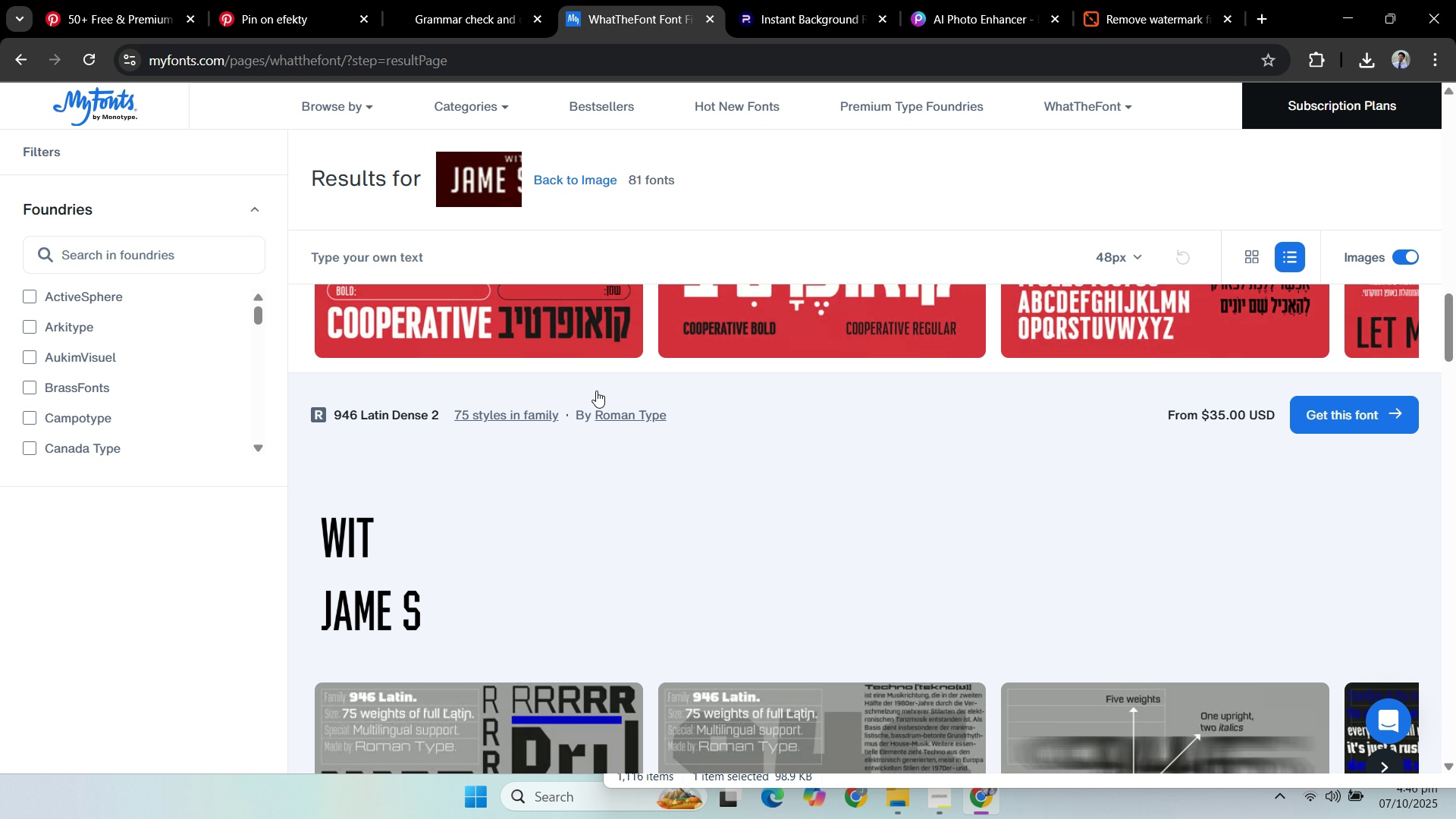 
scroll: coordinate [598, 393], scroll_direction: down, amount: 5.0
 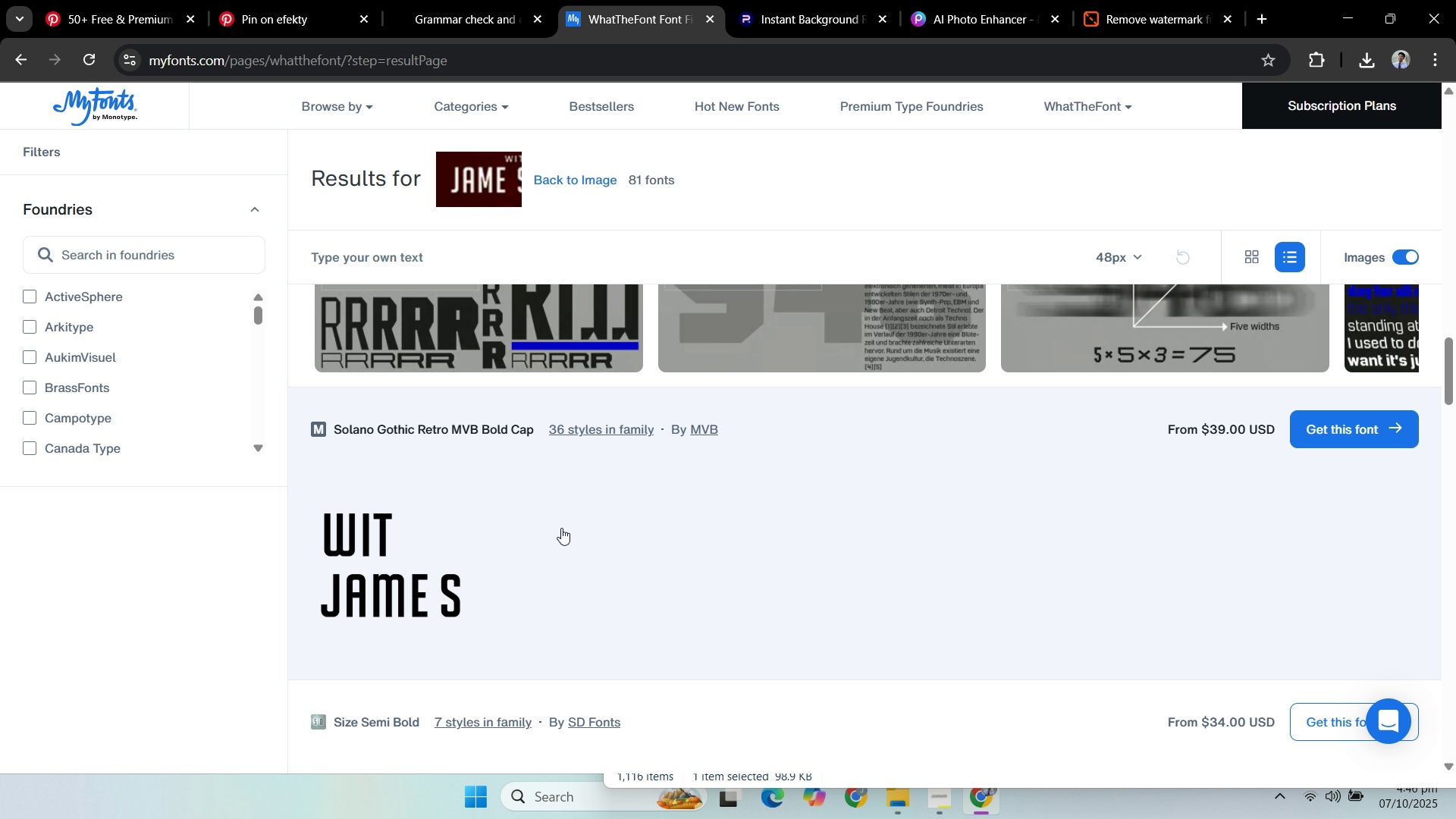 
wait(9.93)
 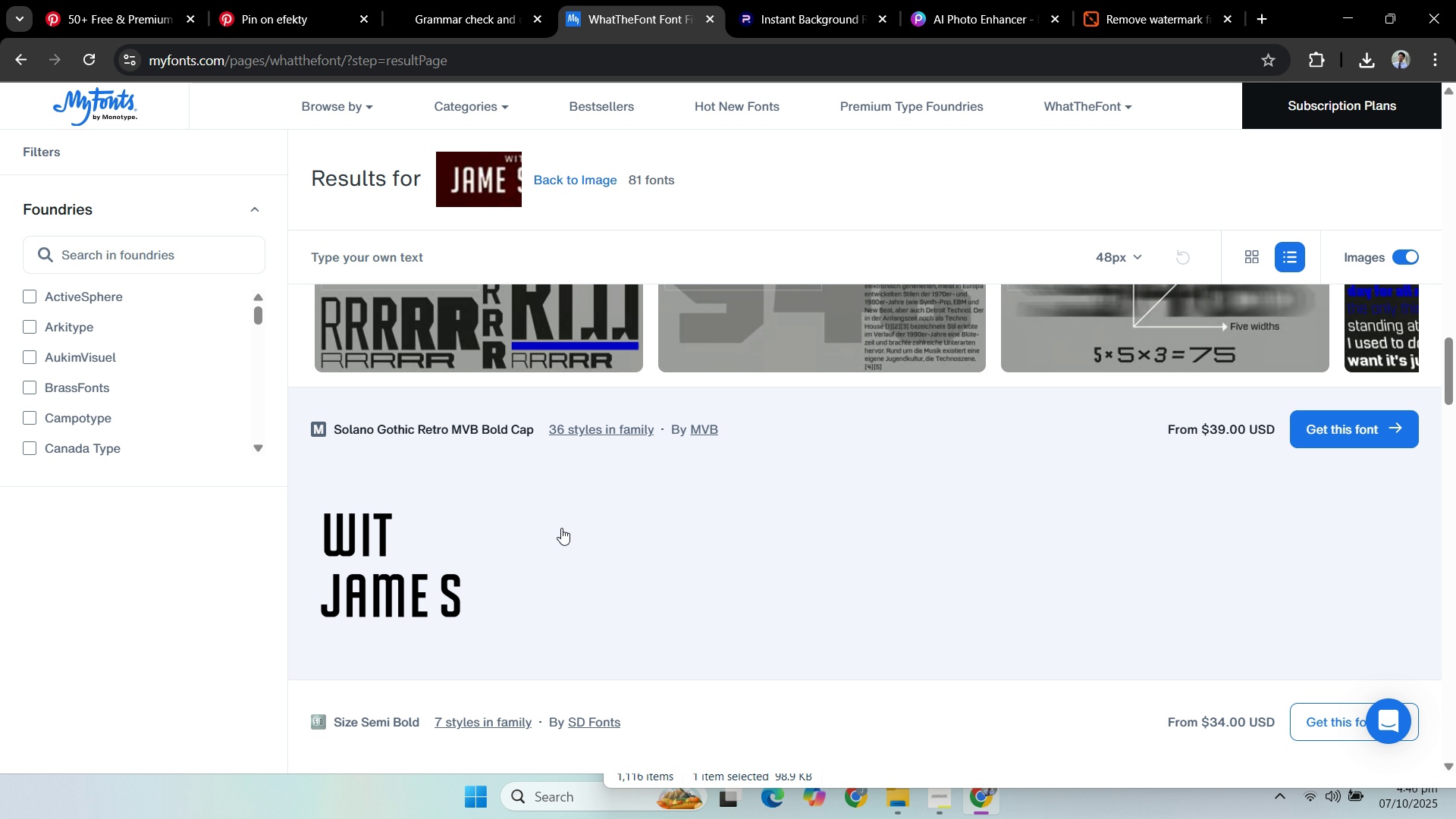 
scroll: coordinate [513, 504], scroll_direction: down, amount: 3.0
 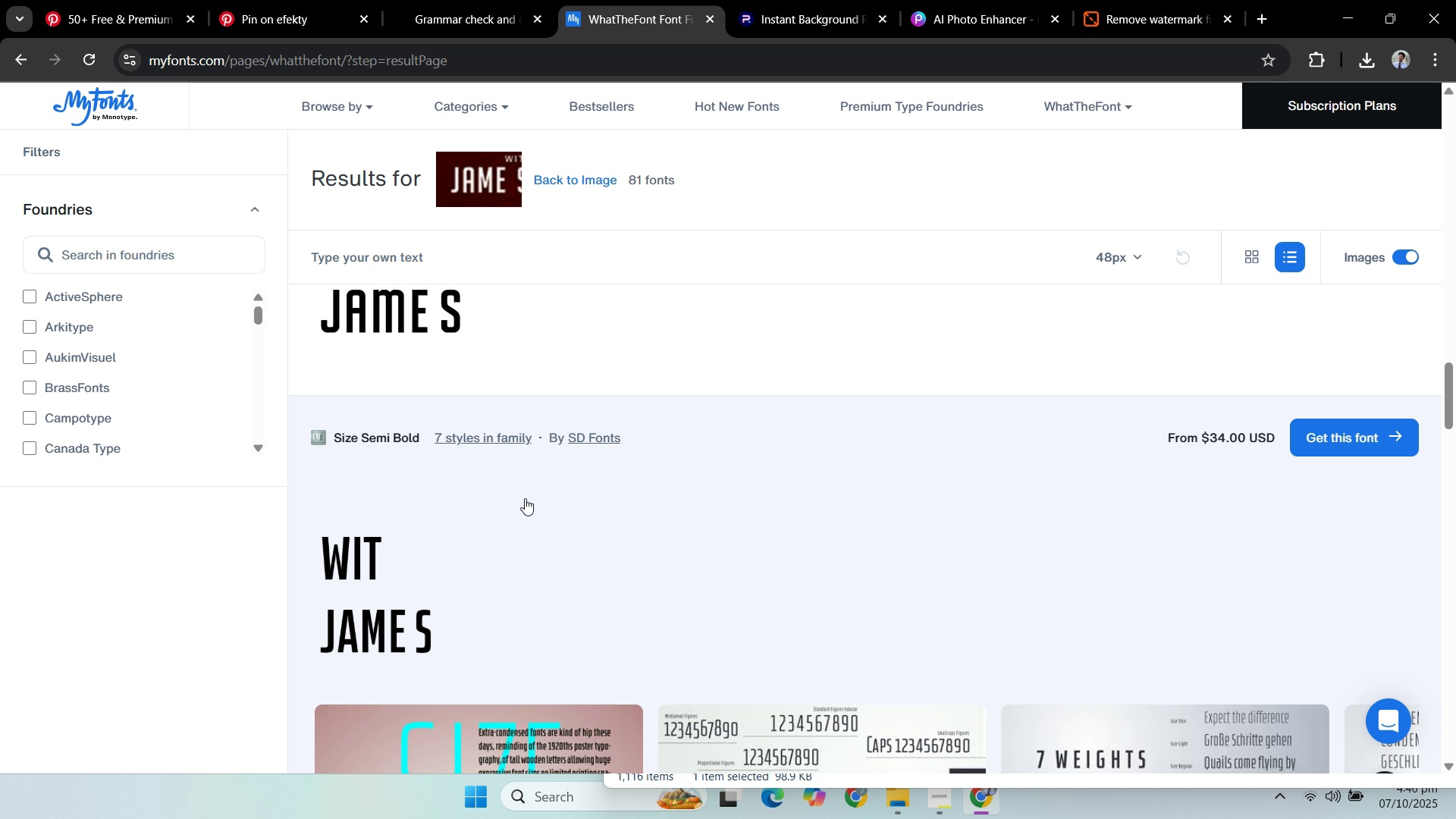 
scroll: coordinate [526, 498], scroll_direction: up, amount: 2.0
 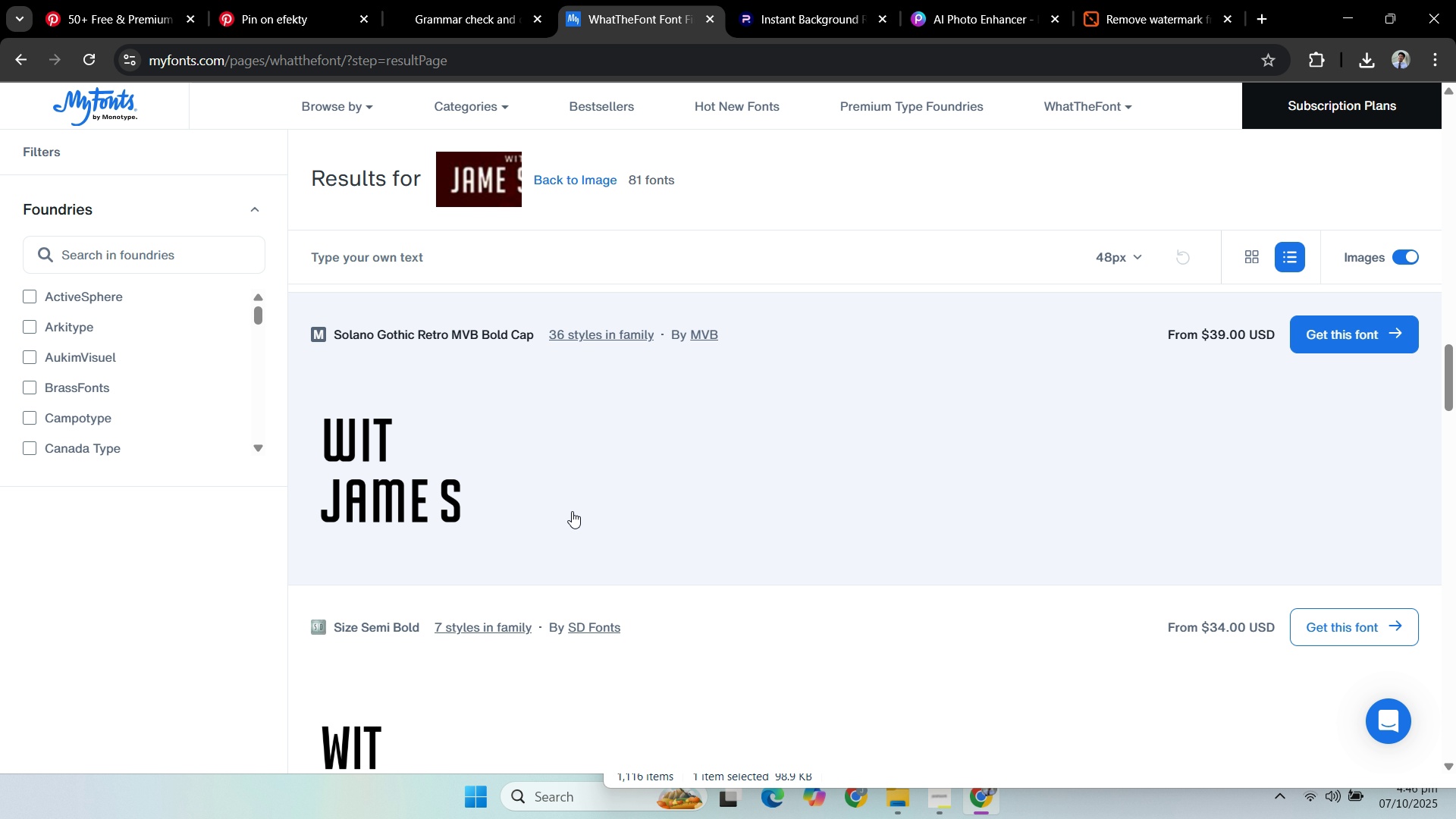 
scroll: coordinate [582, 515], scroll_direction: down, amount: 12.0
 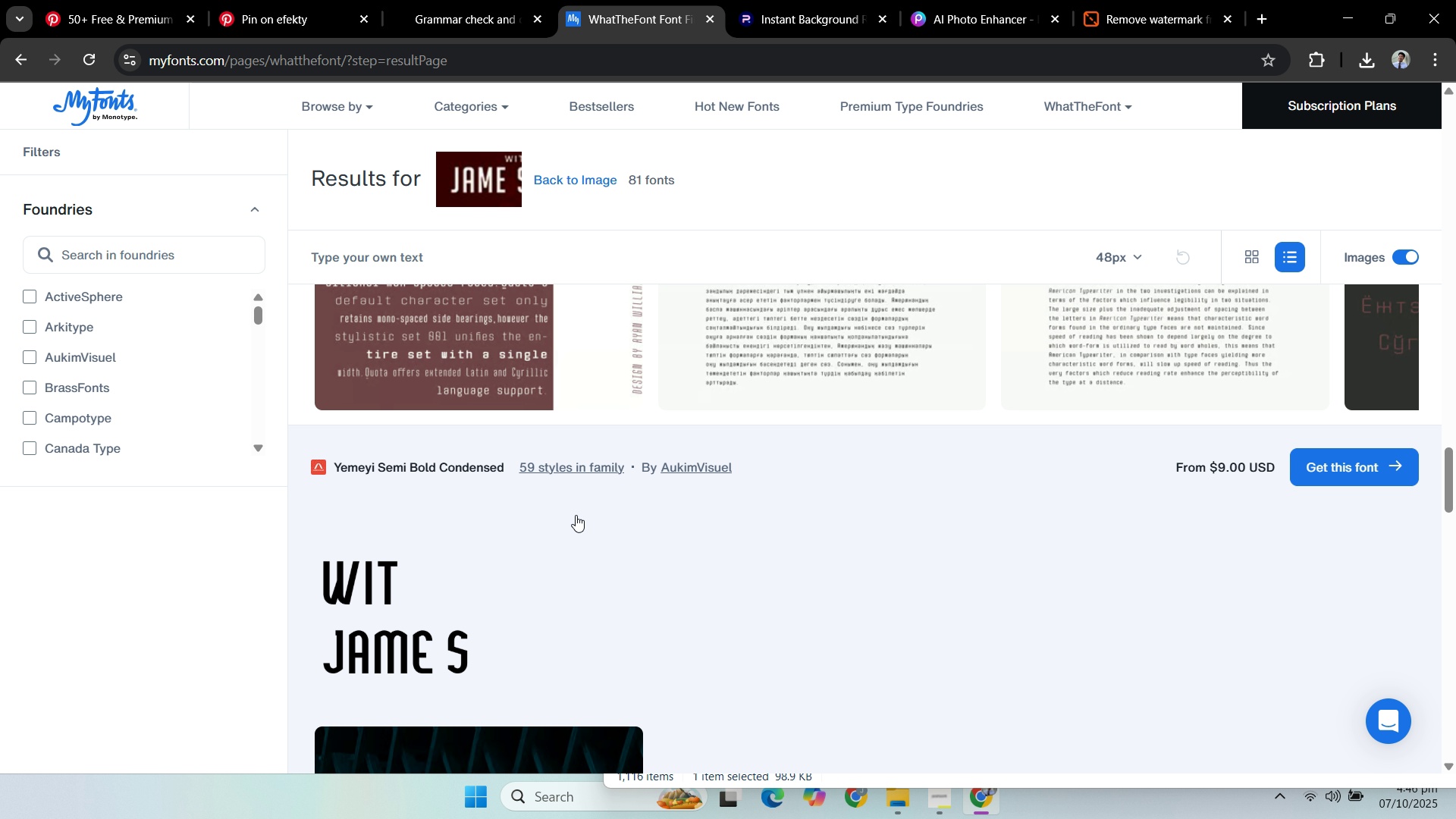 
wait(6.0)
 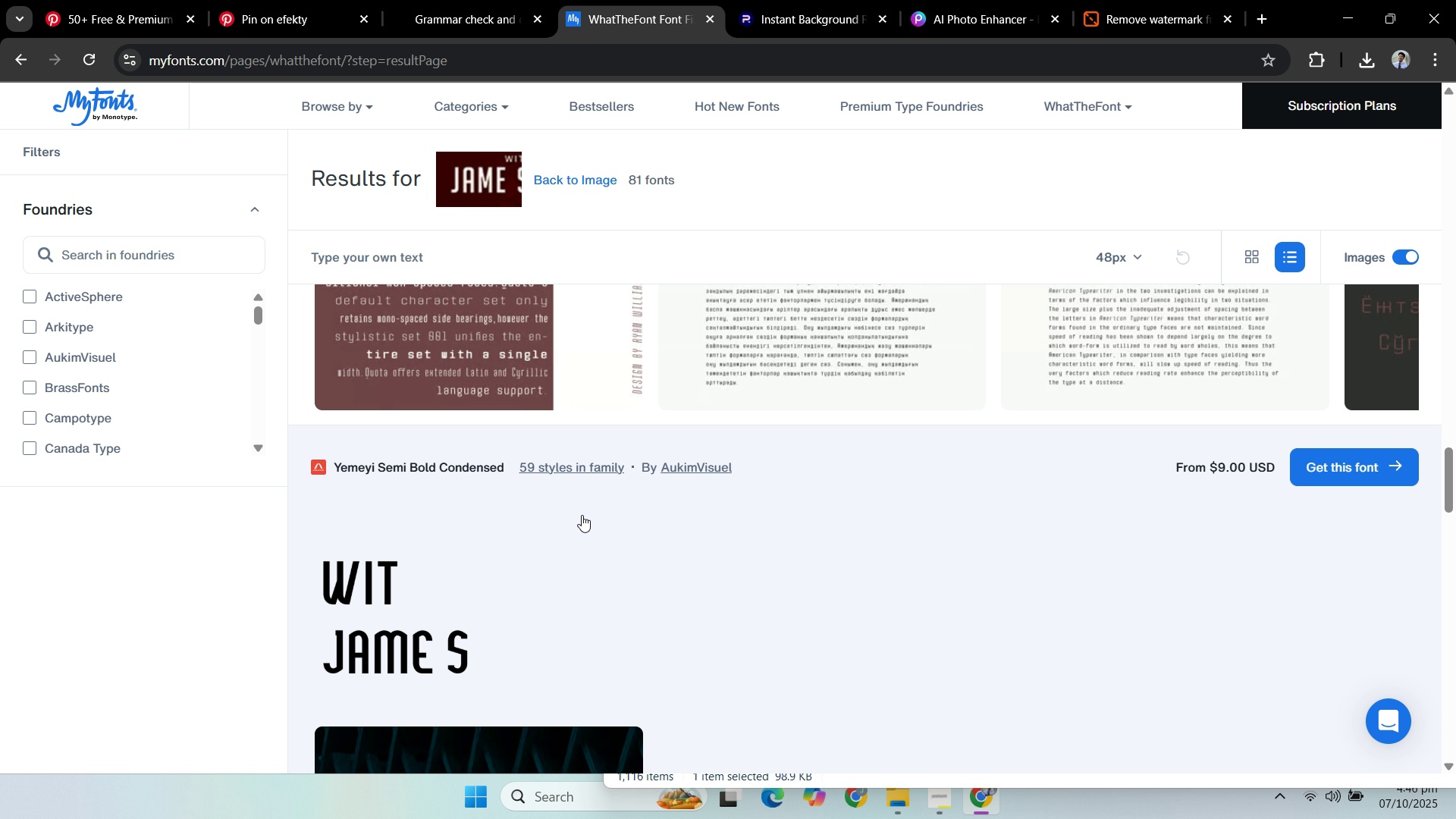 
scroll: coordinate [758, 486], scroll_direction: down, amount: 26.0
 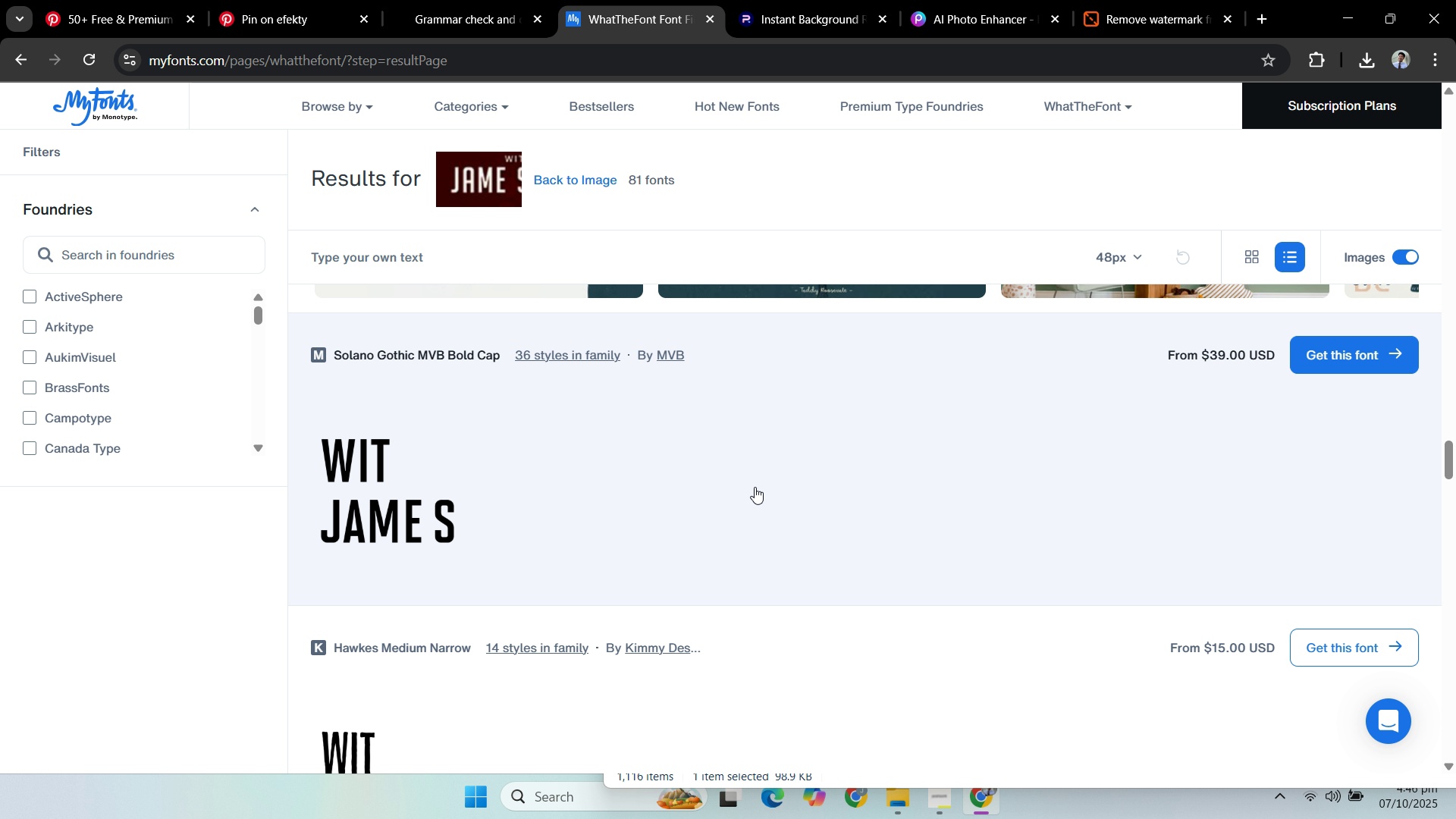 
scroll: coordinate [752, 485], scroll_direction: down, amount: 17.0
 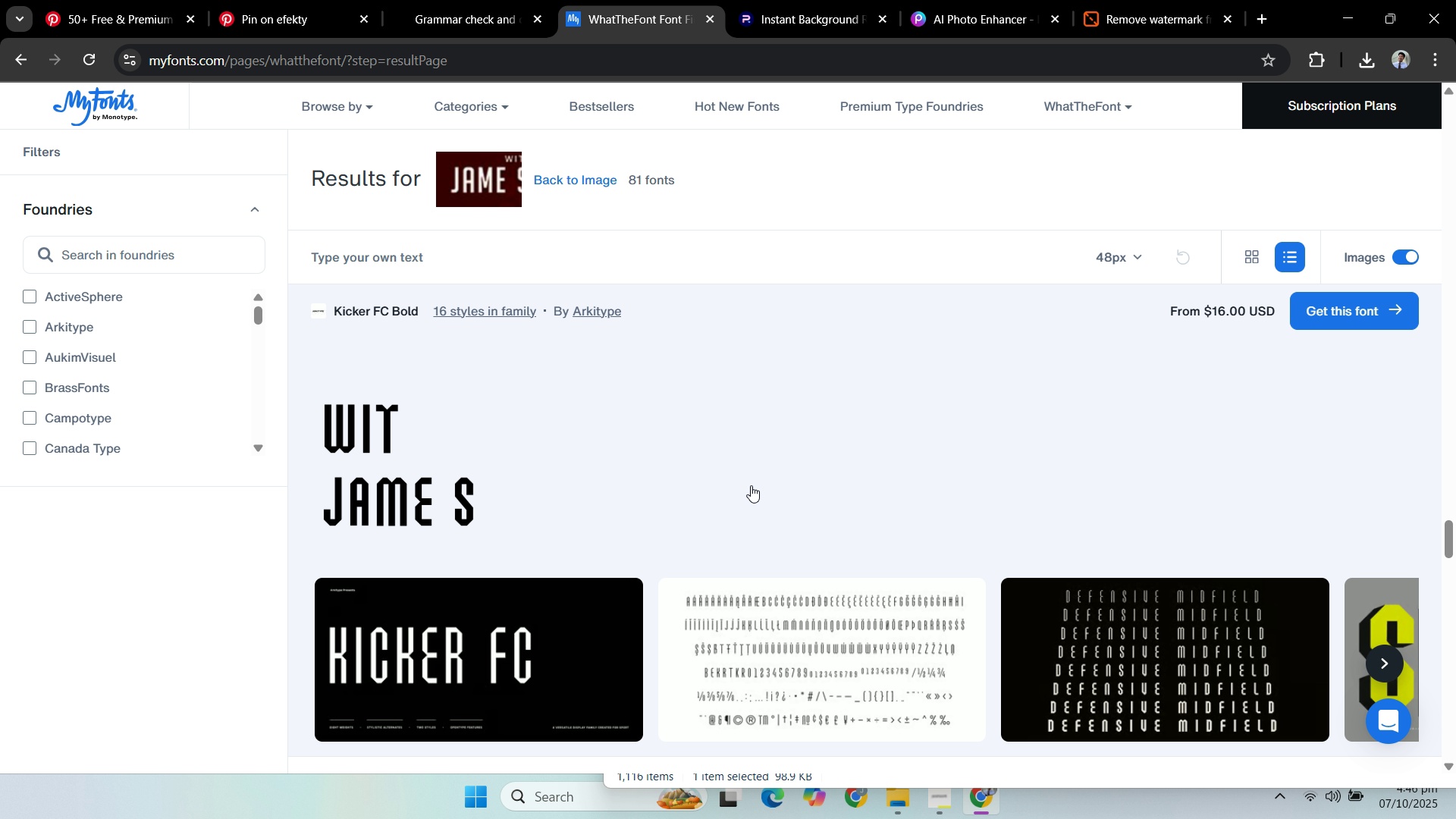 
scroll: coordinate [746, 483], scroll_direction: down, amount: 23.0
 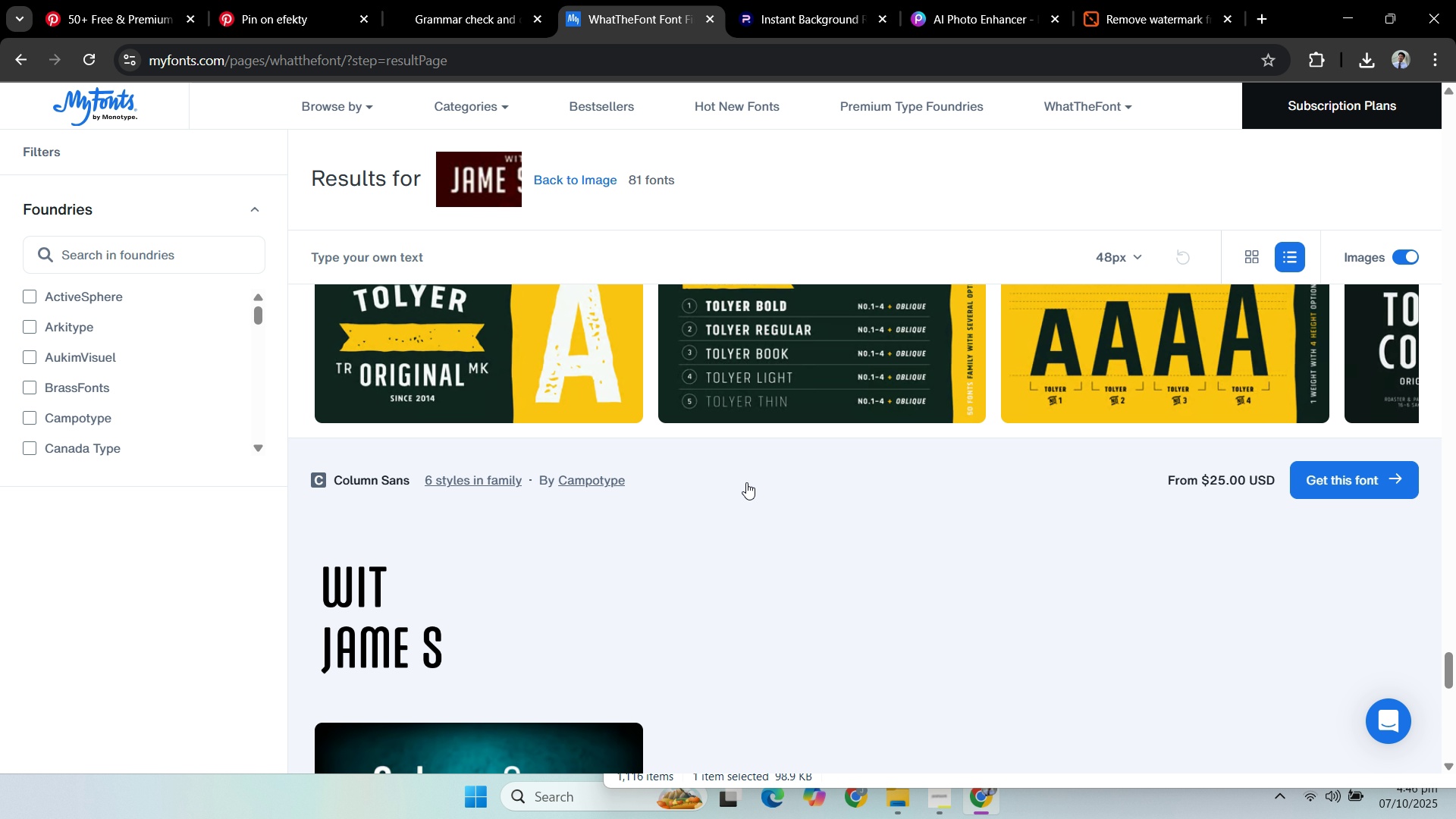 
scroll: coordinate [746, 482], scroll_direction: down, amount: 2.0
 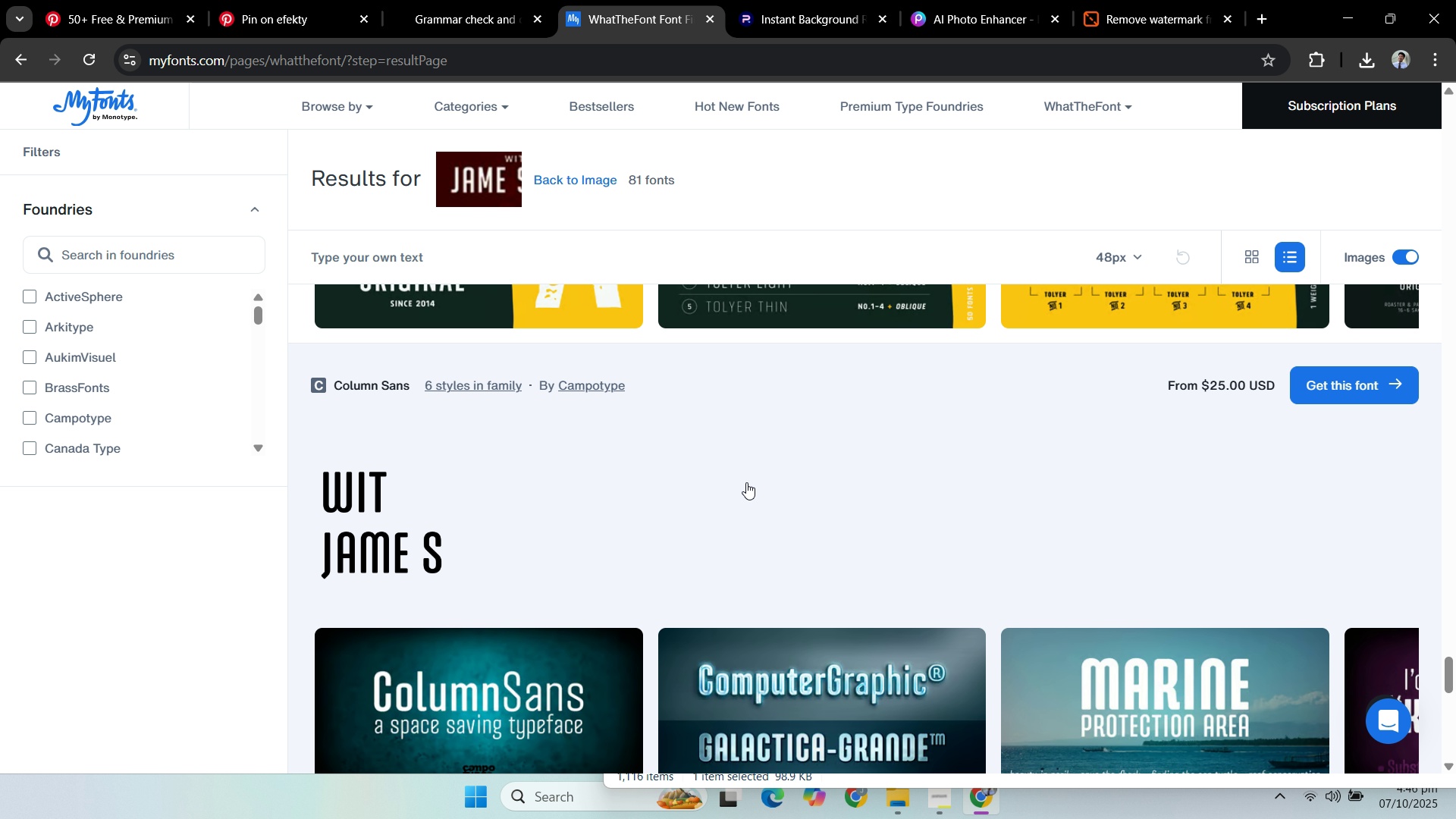 
scroll: coordinate [711, 500], scroll_direction: up, amount: 3.0
 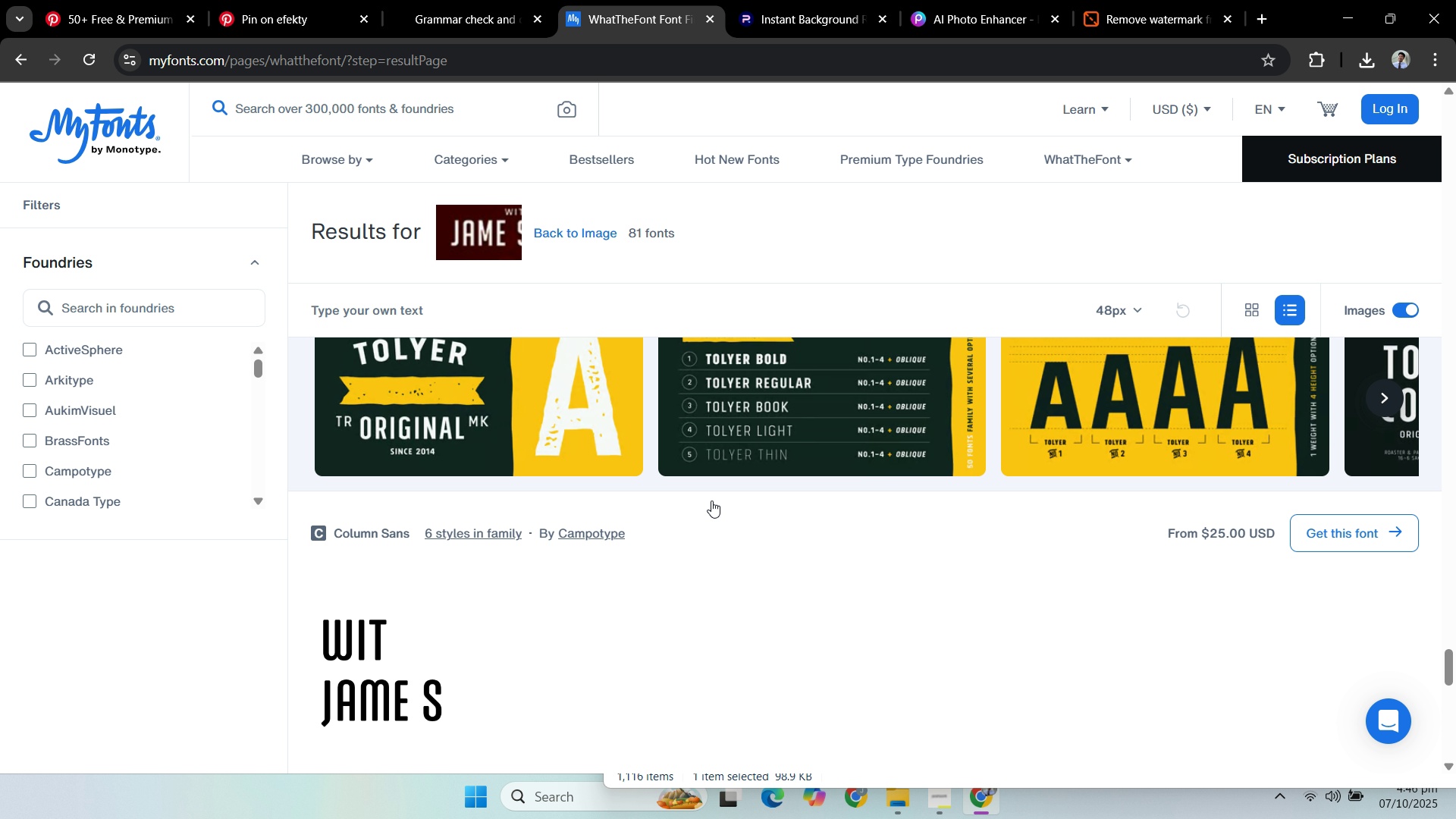 
scroll: coordinate [711, 500], scroll_direction: down, amount: 2.0
 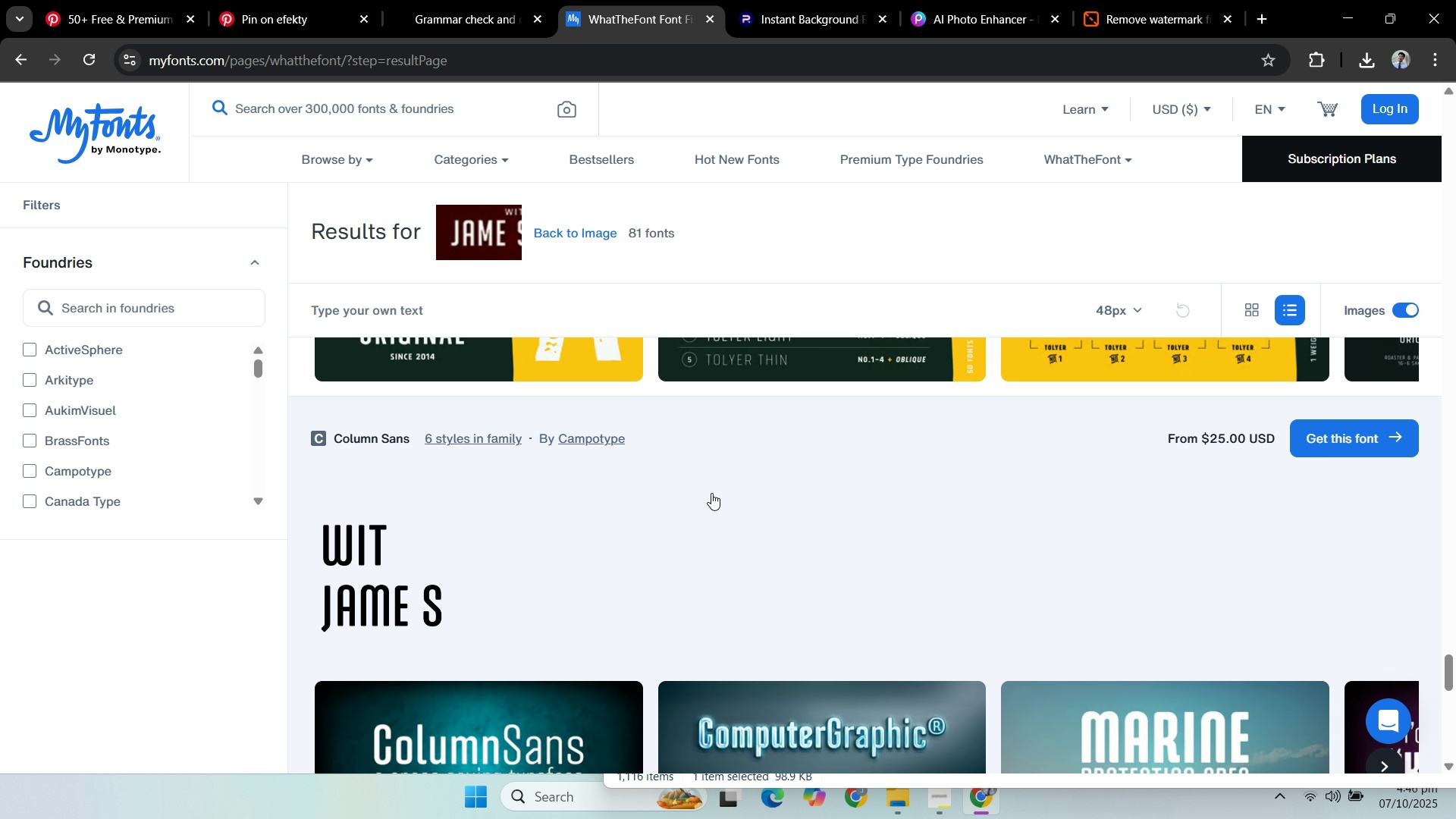 
scroll: coordinate [711, 493], scroll_direction: up, amount: 2.0
 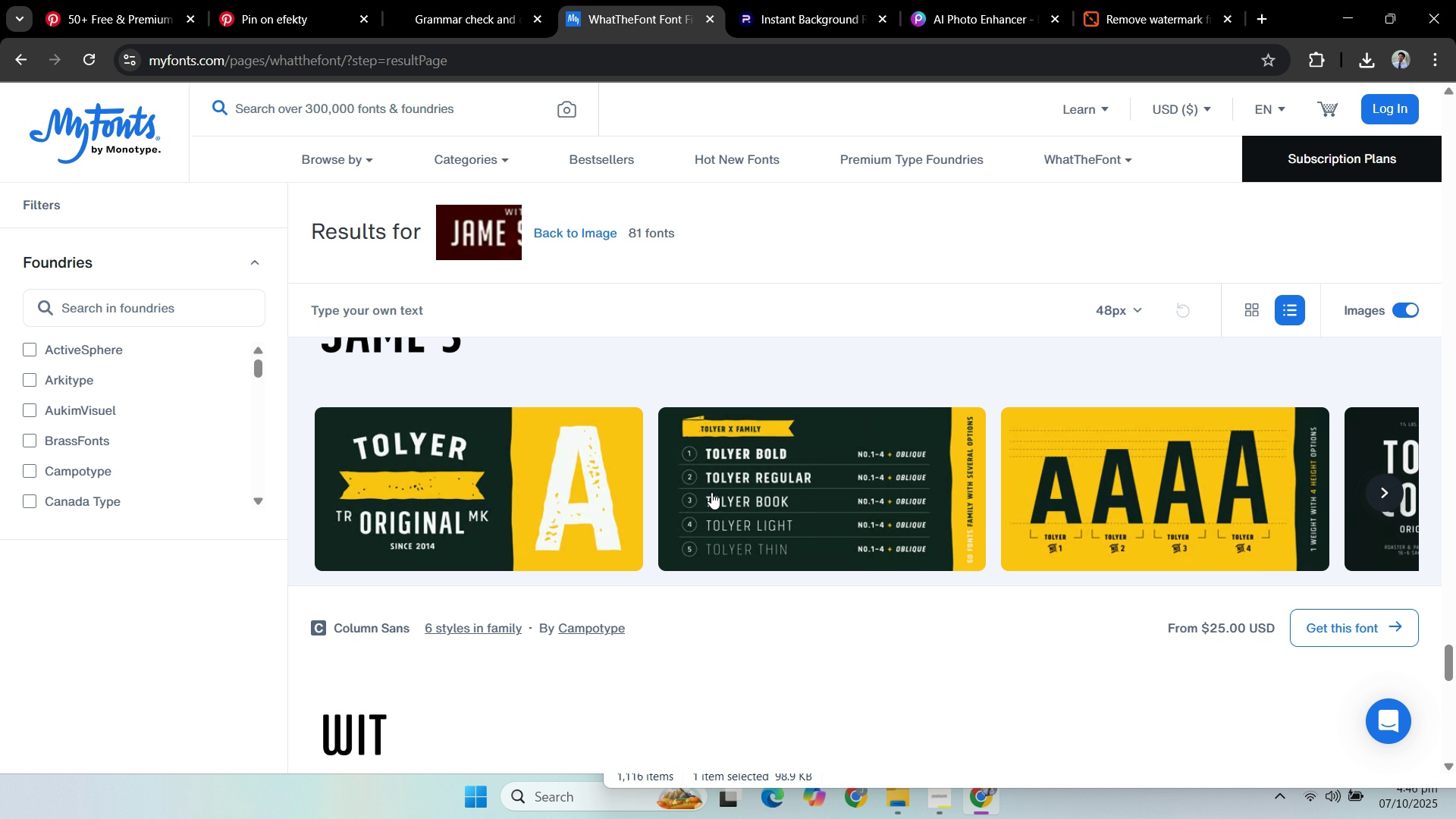 
scroll: coordinate [713, 488], scroll_direction: down, amount: 7.0
 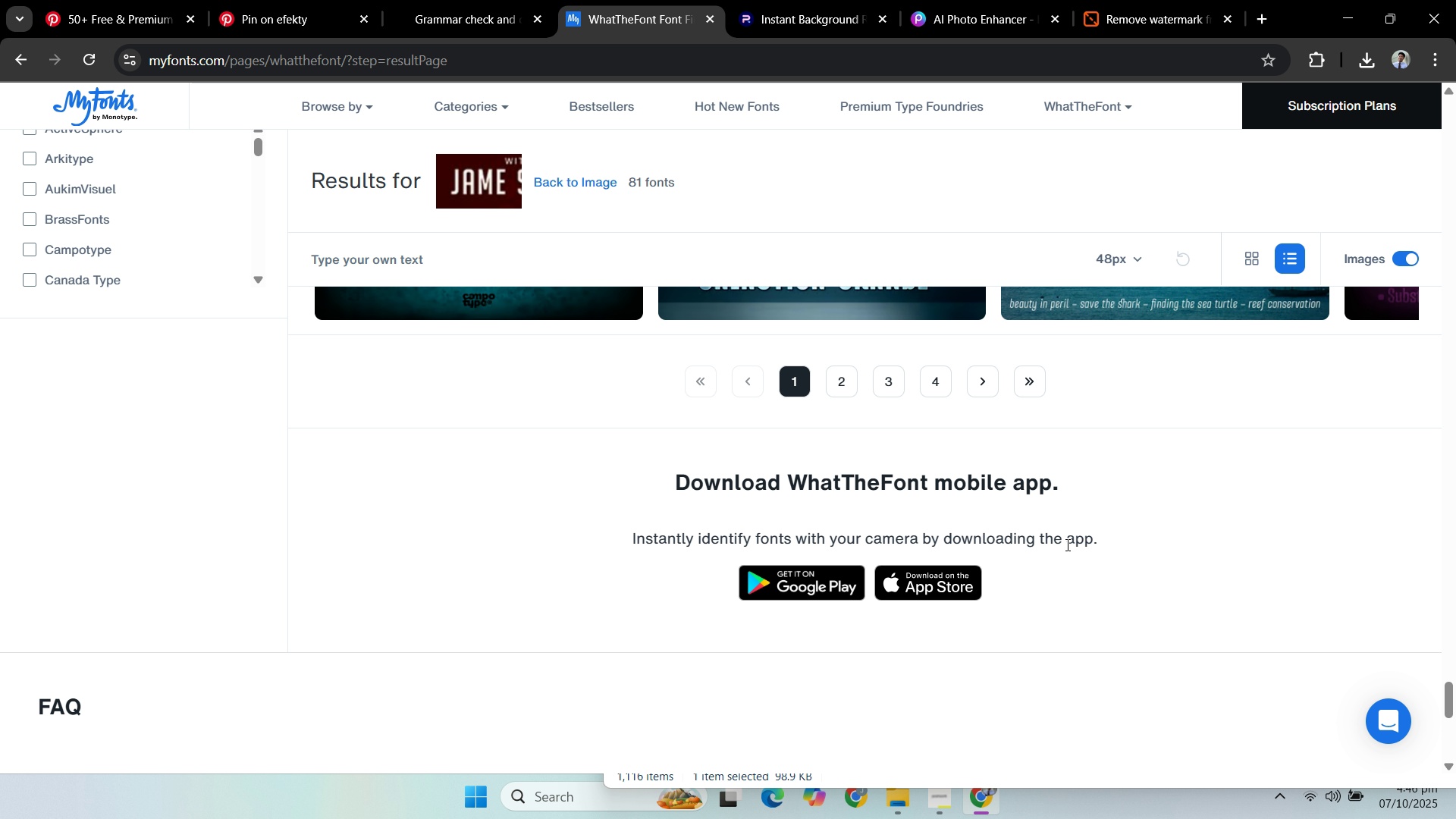 
scroll: coordinate [1202, 613], scroll_direction: up, amount: 13.0
 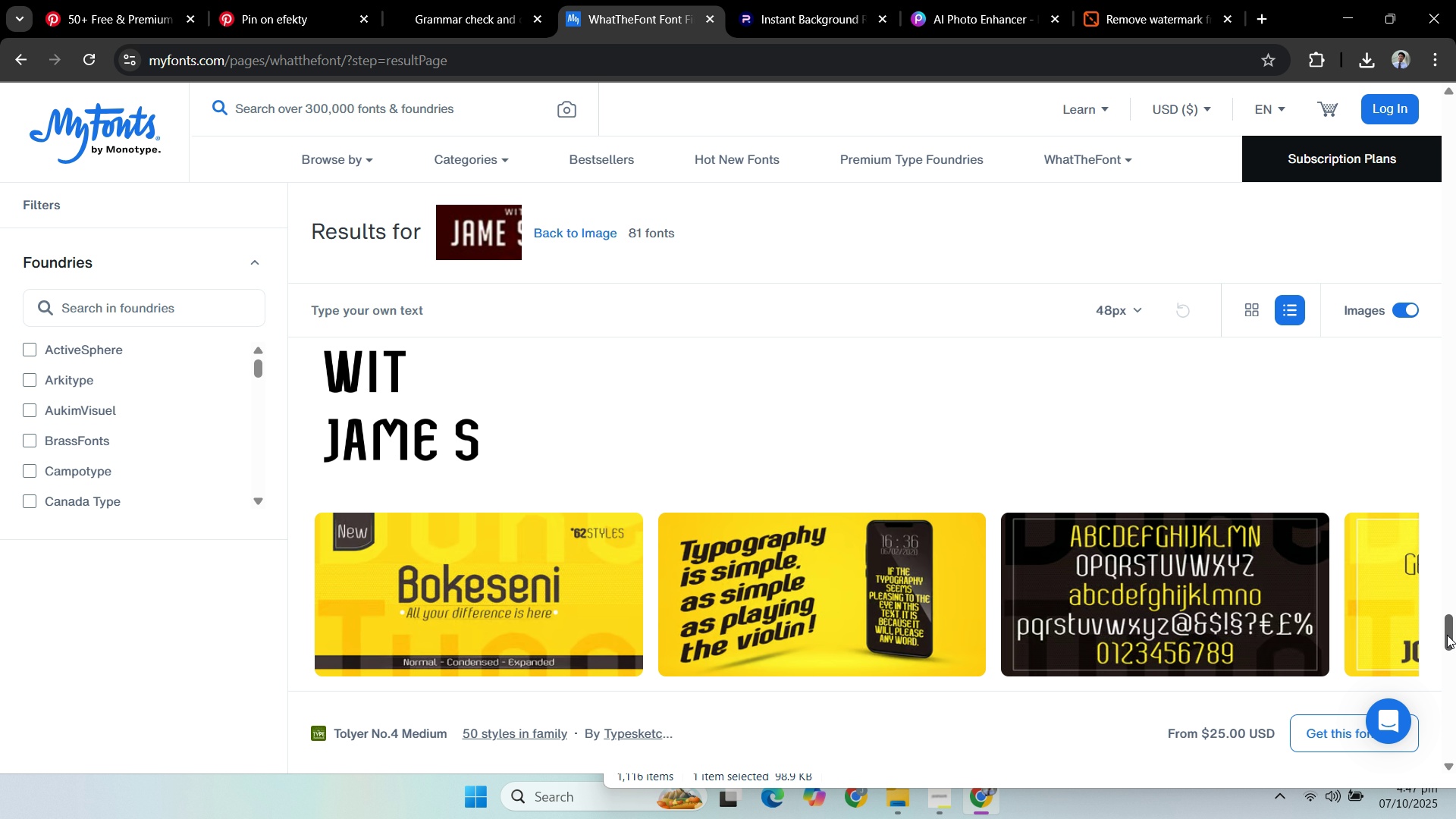 
left_click_drag(start_coordinate=[1452, 633], to_coordinate=[1455, 99])
 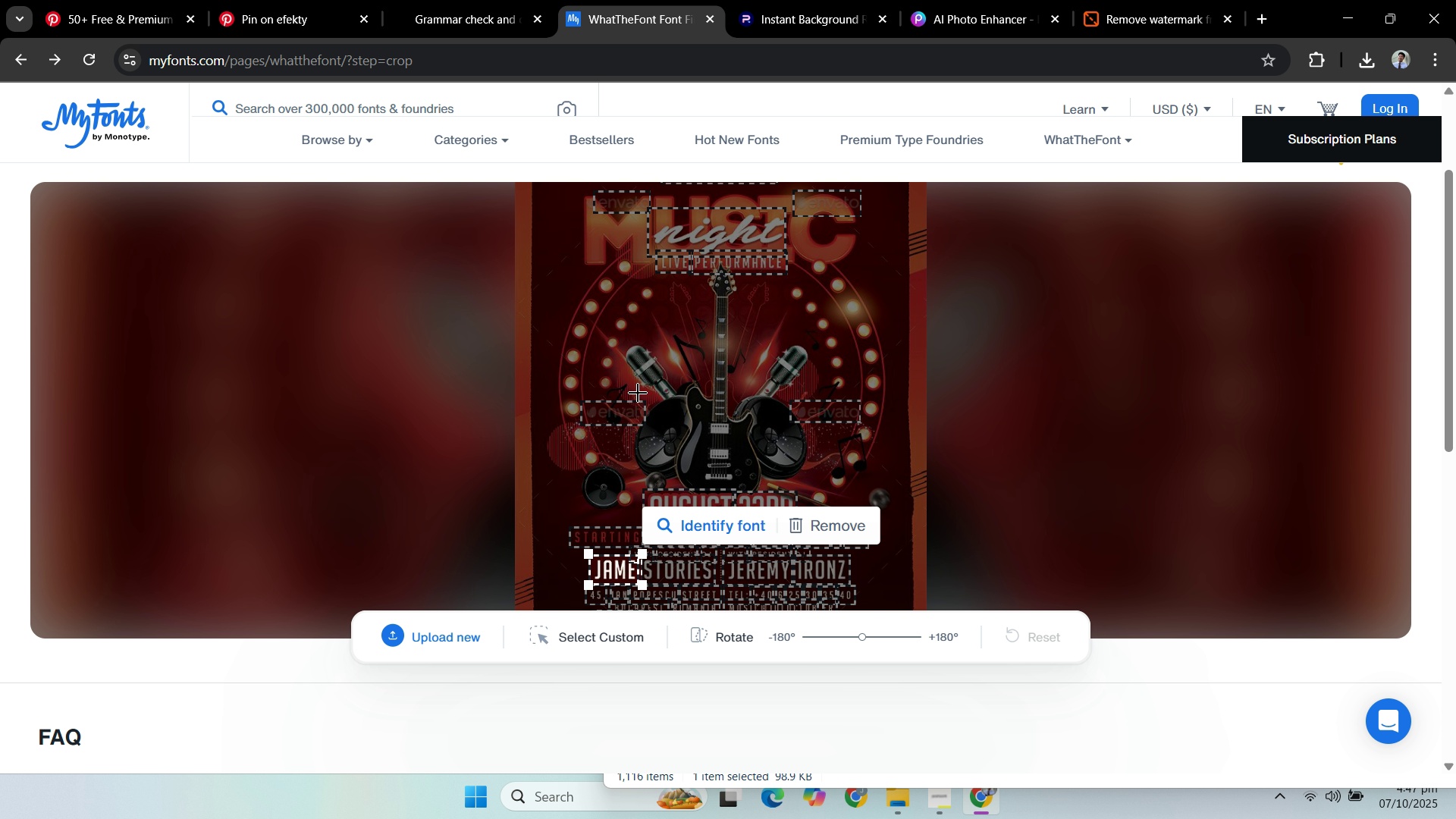 
wait(5.86)
 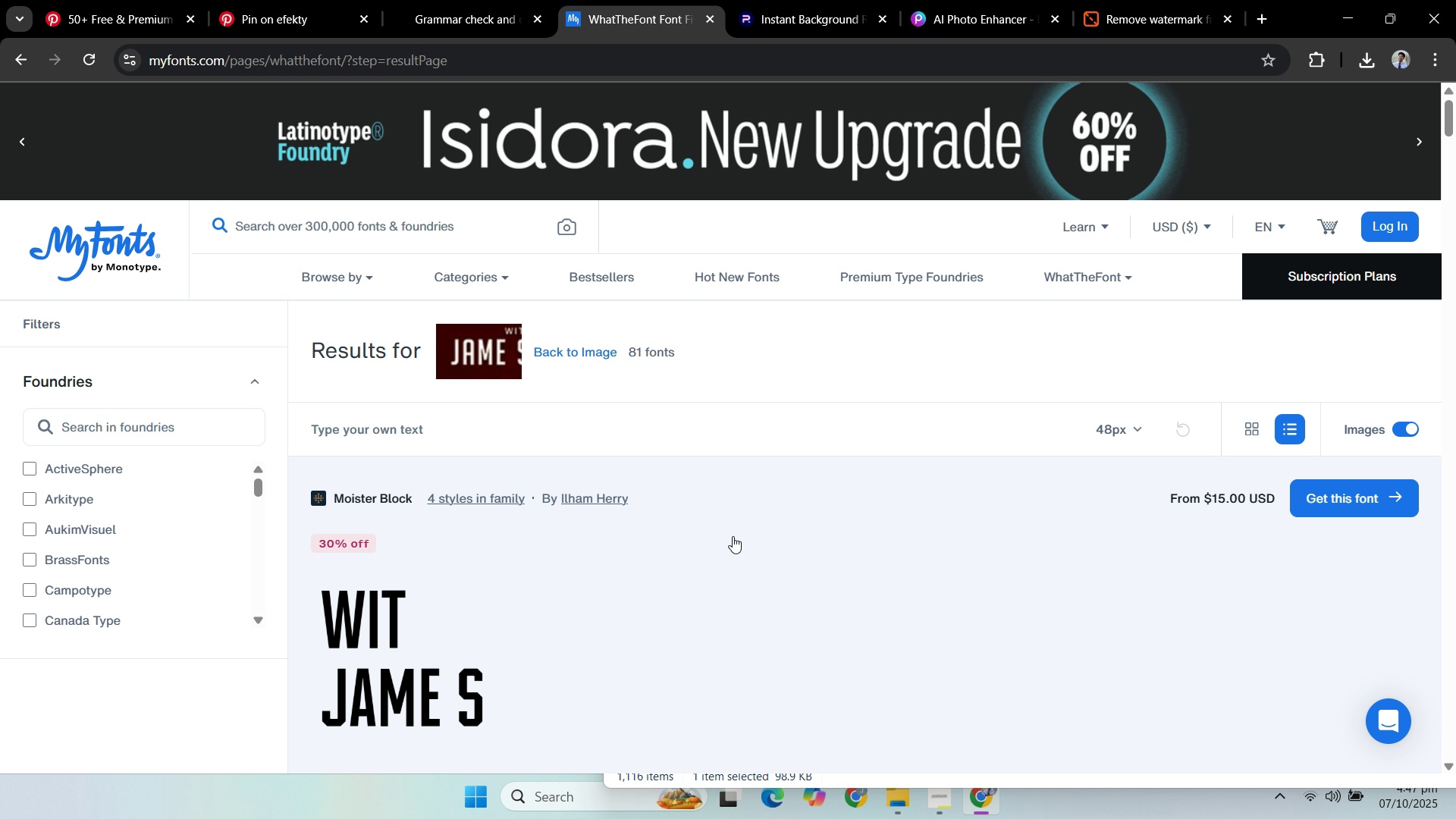 
left_click([684, 566])
 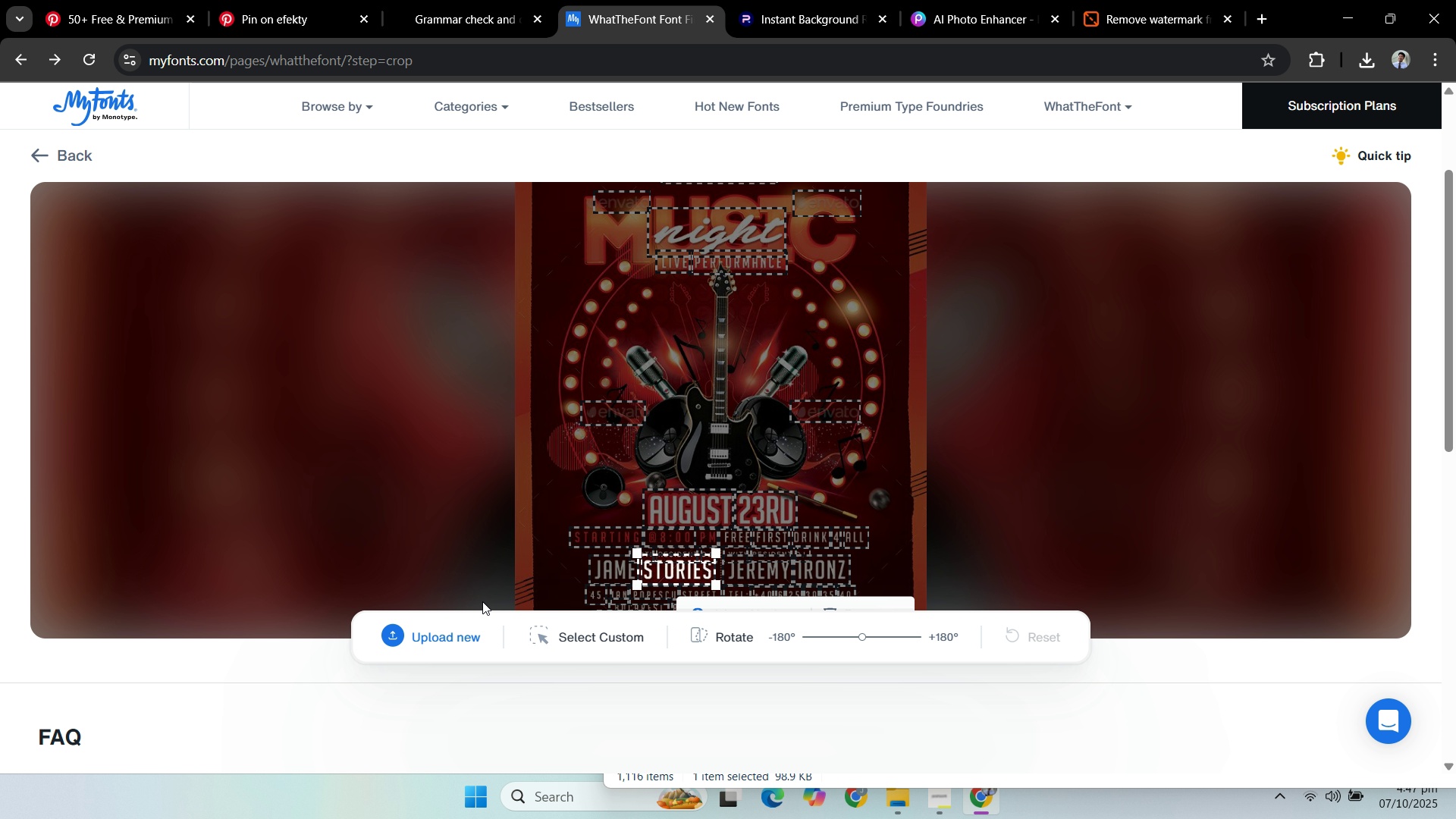 
wait(11.9)
 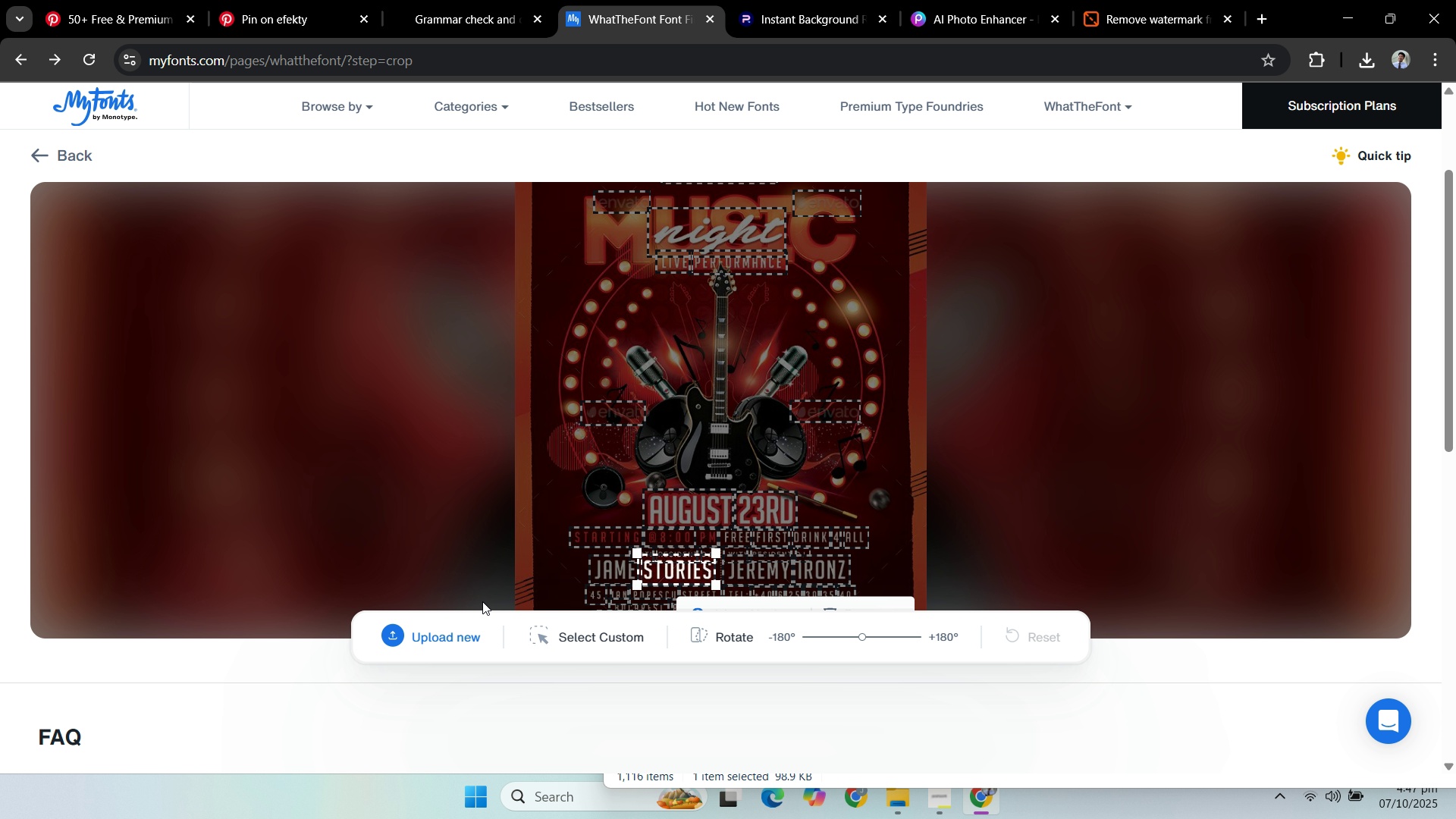 
left_click([828, 569])
 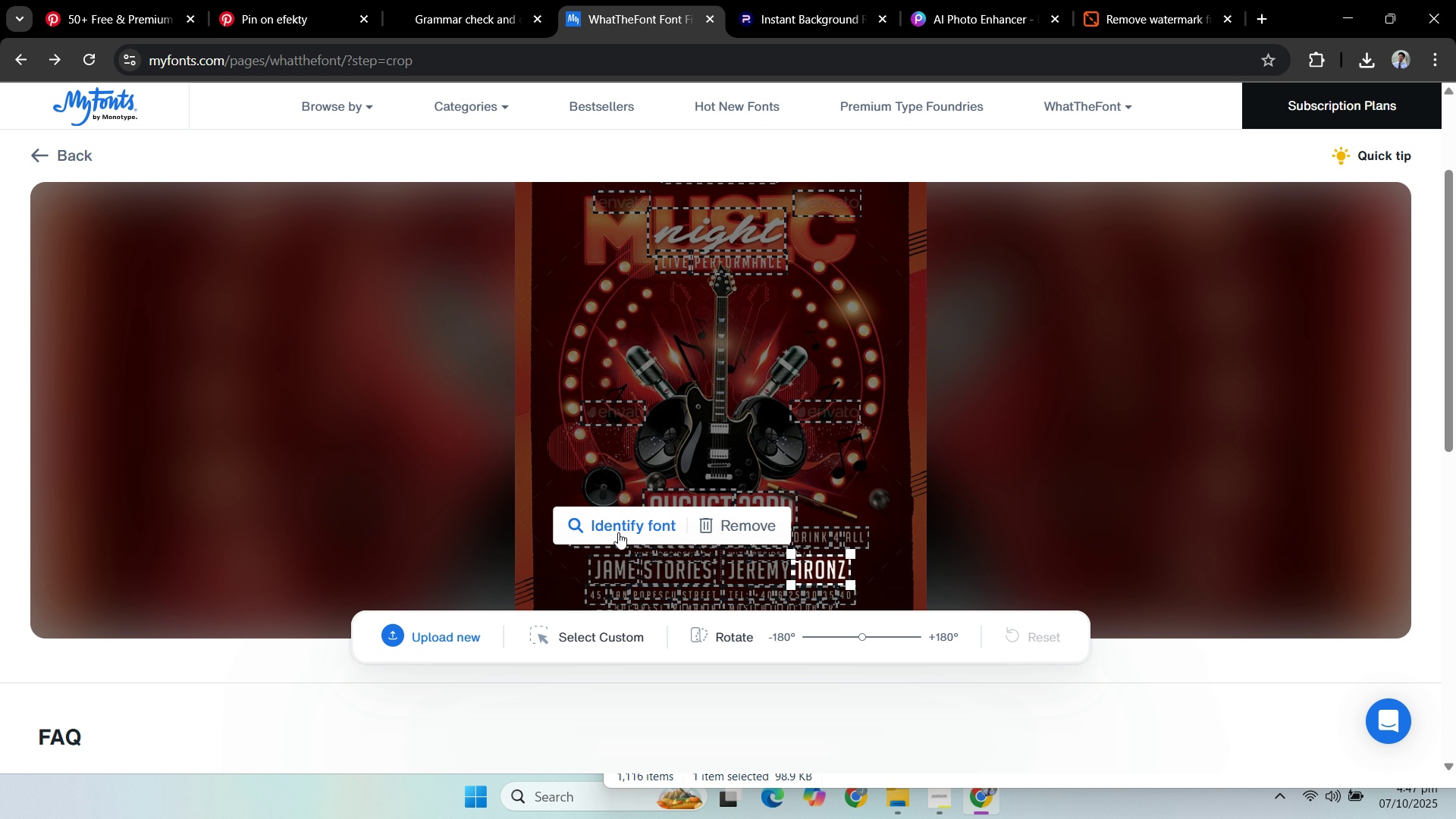 
left_click([618, 529])
 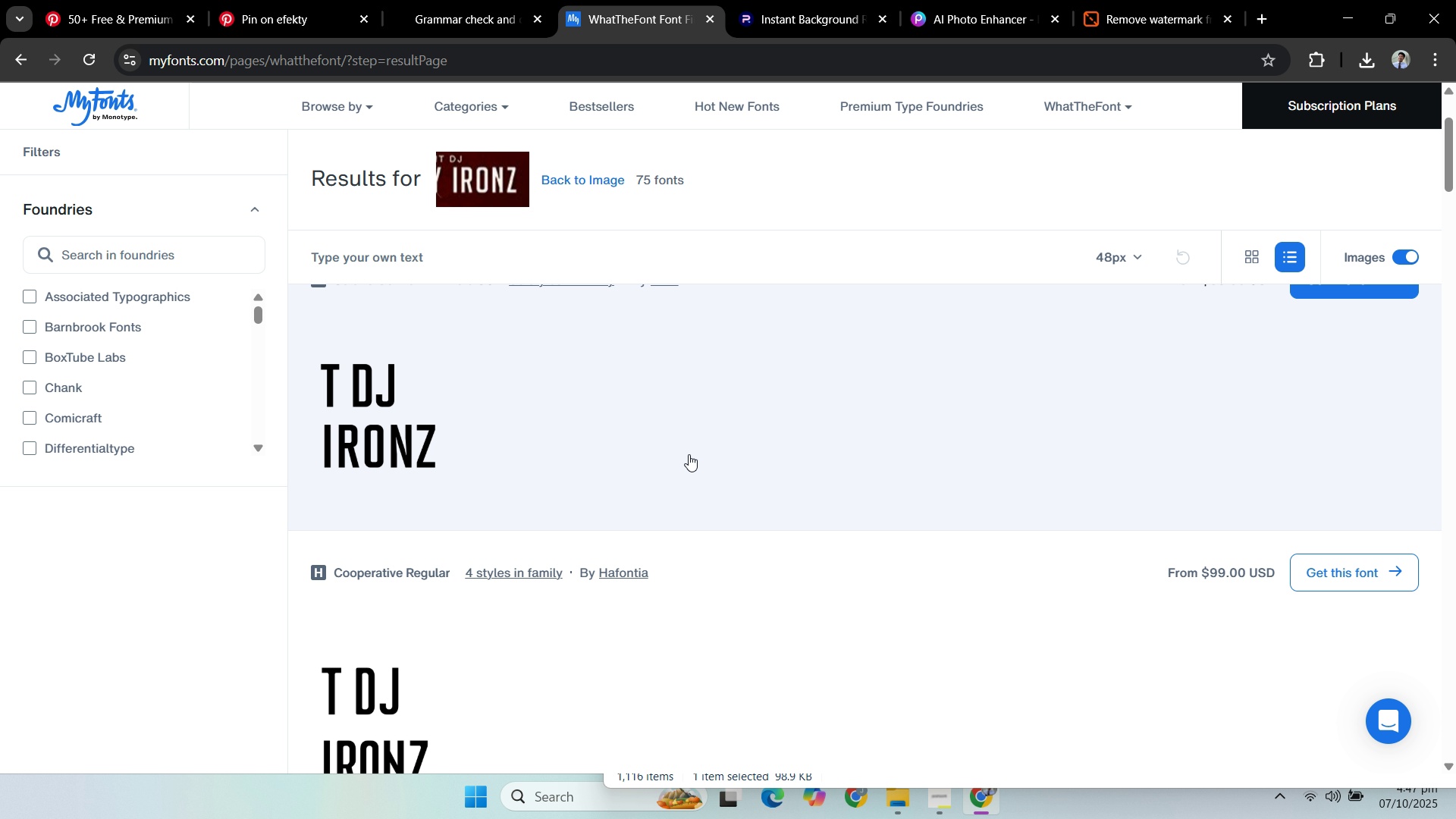 
wait(7.46)
 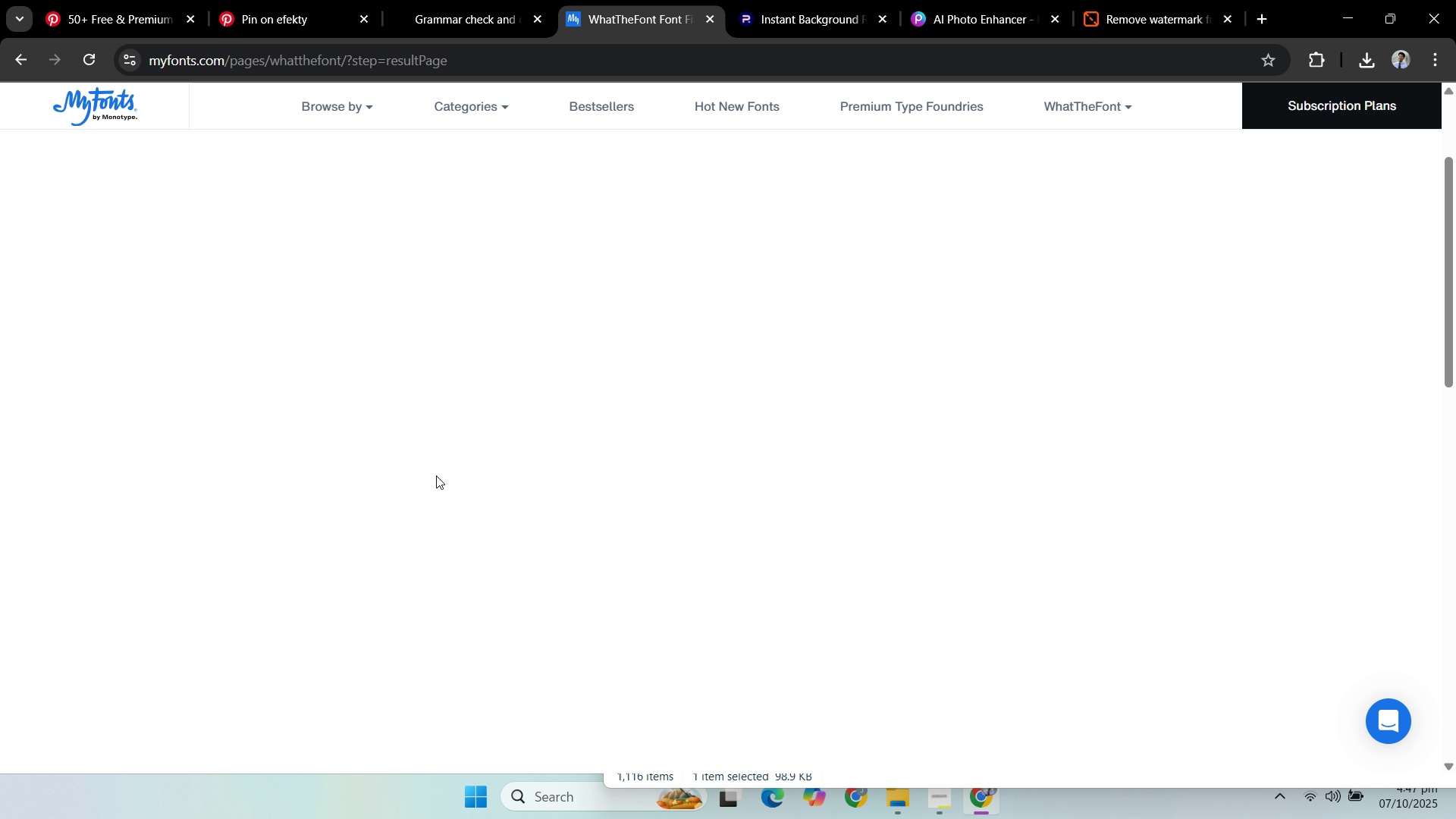 
scroll: coordinate [758, 458], scroll_direction: up, amount: 2.0
 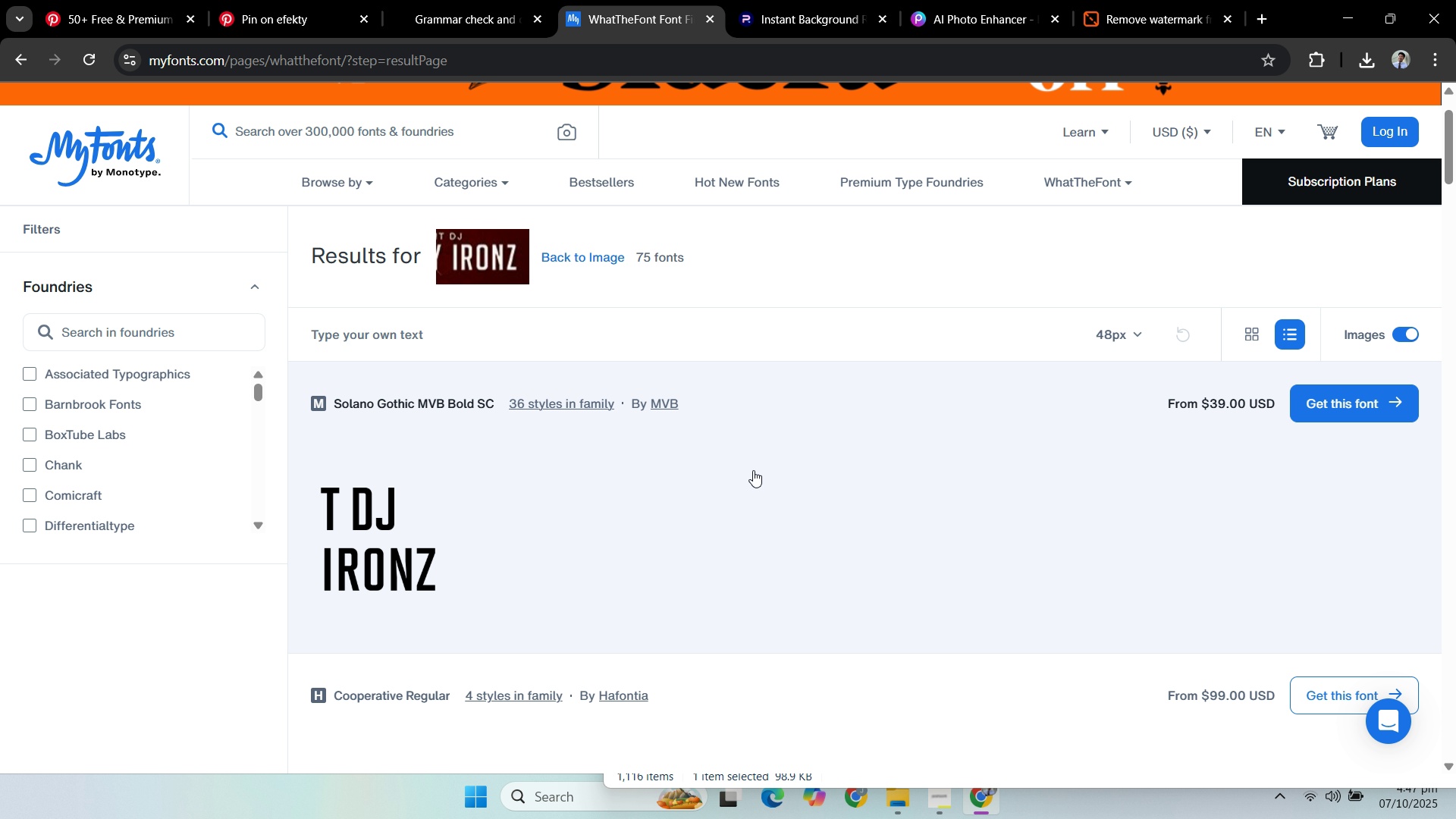 
scroll: coordinate [753, 470], scroll_direction: down, amount: 1.0
 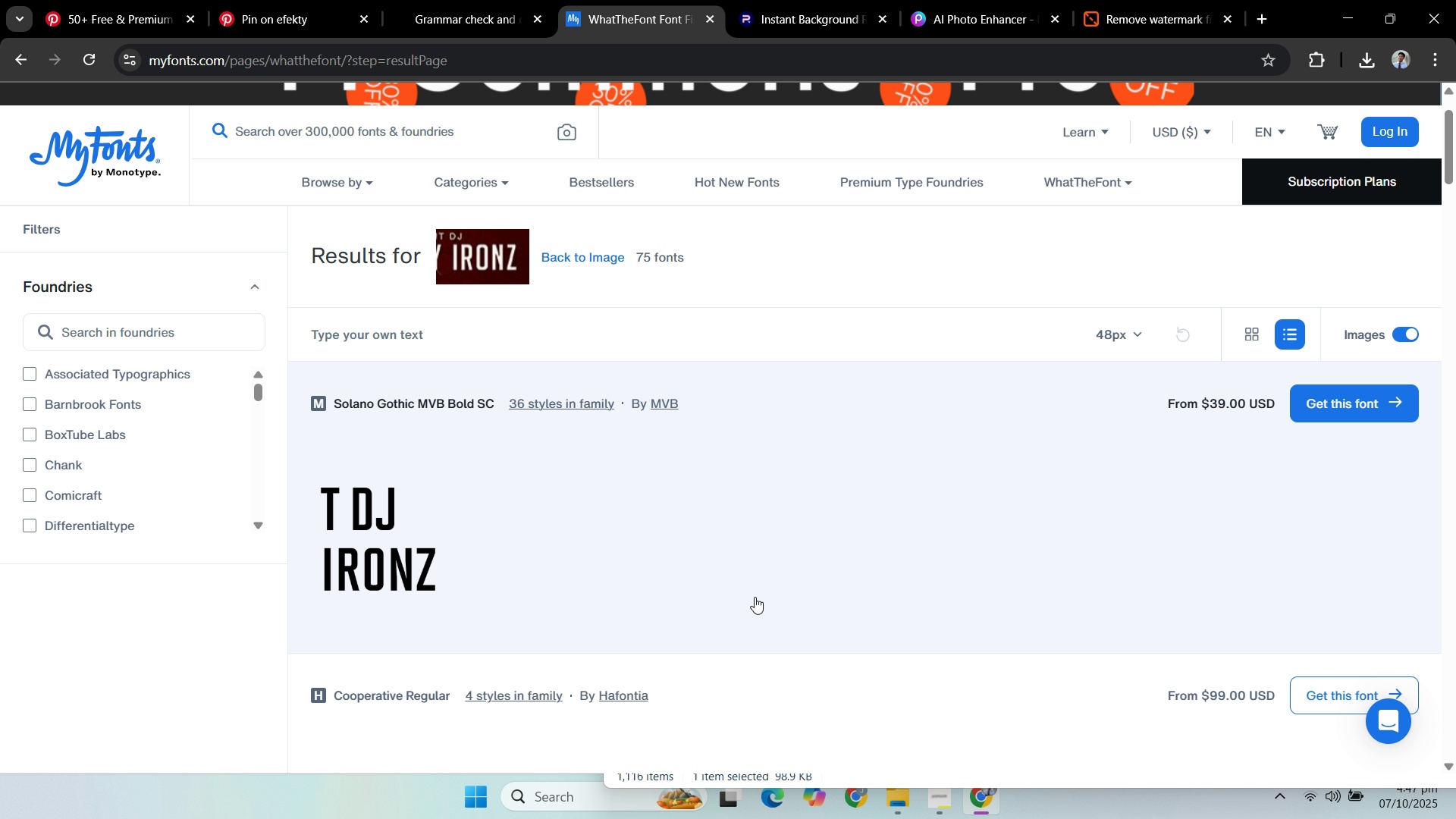 
wait(19.17)
 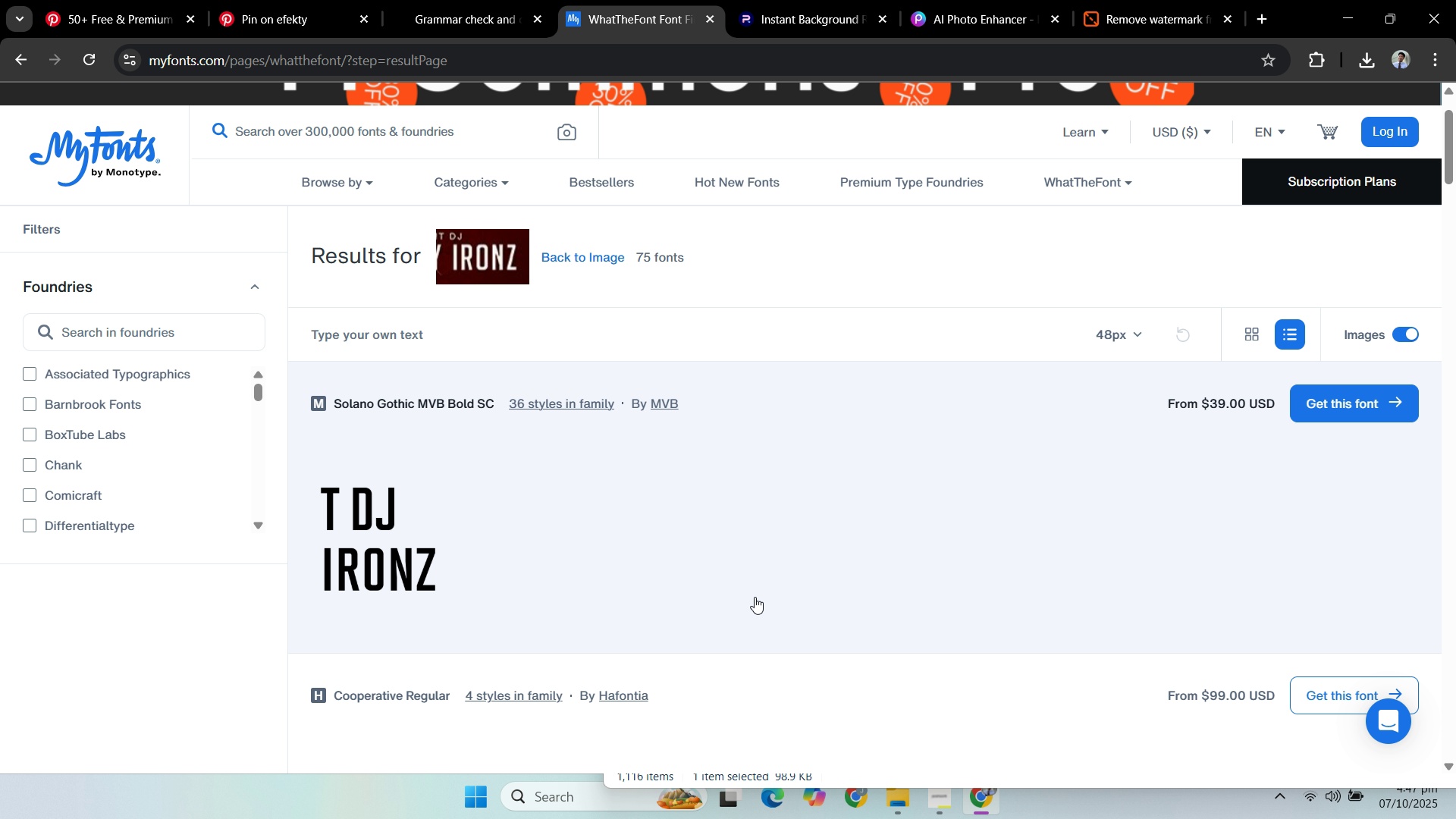 
scroll: coordinate [734, 566], scroll_direction: down, amount: 2.0
 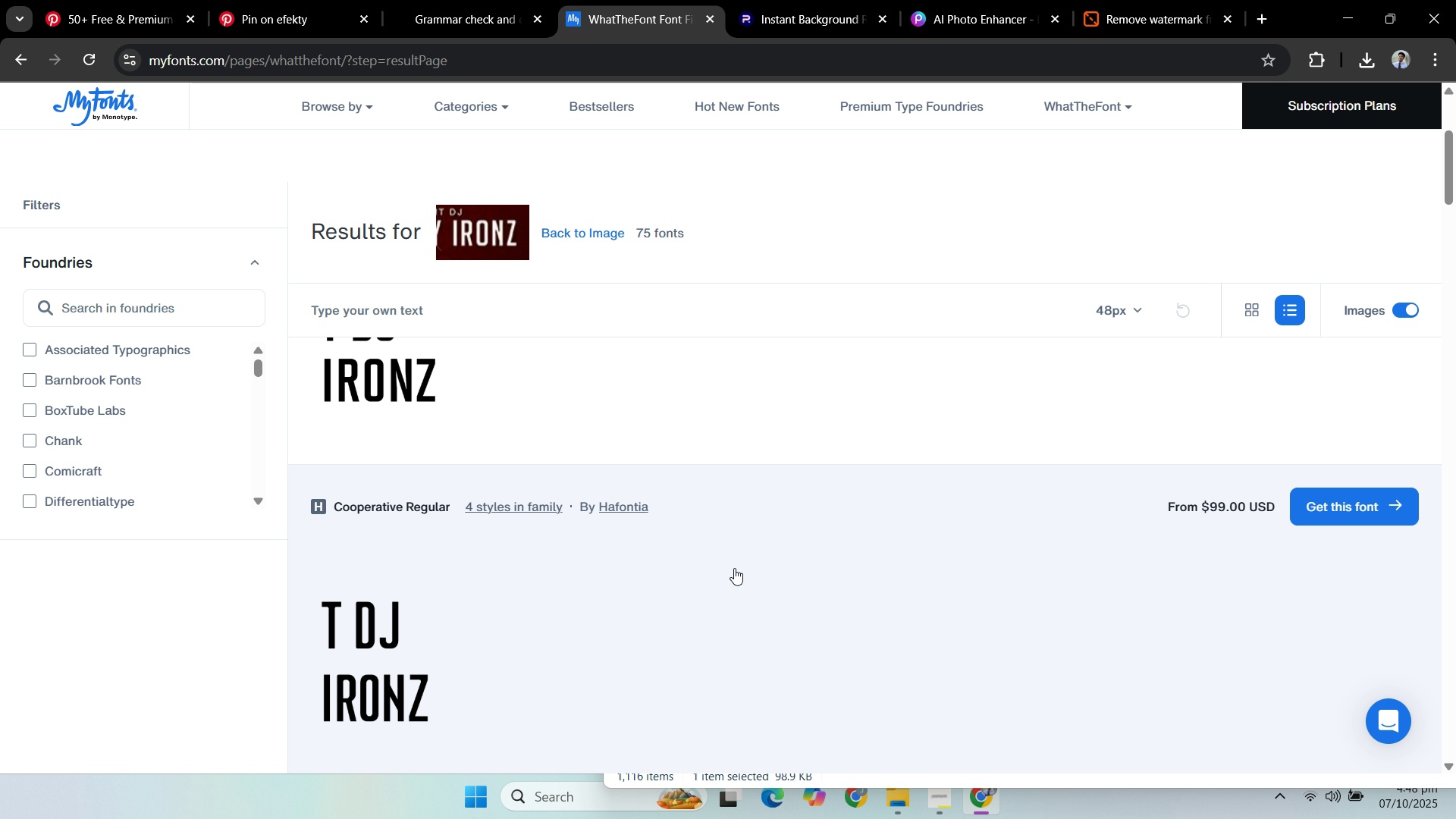 
wait(19.56)
 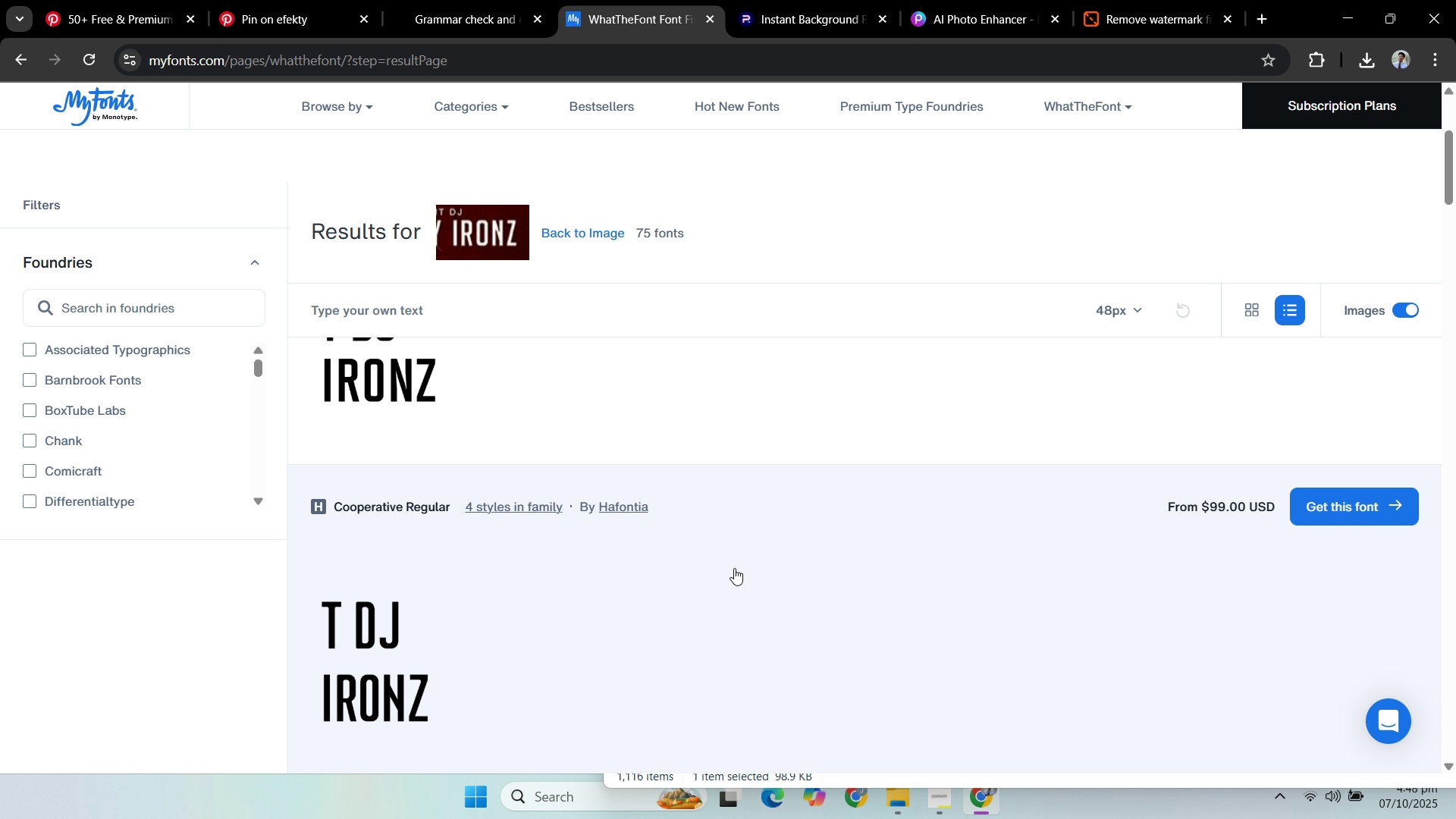 
scroll: coordinate [607, 423], scroll_direction: down, amount: 6.0
 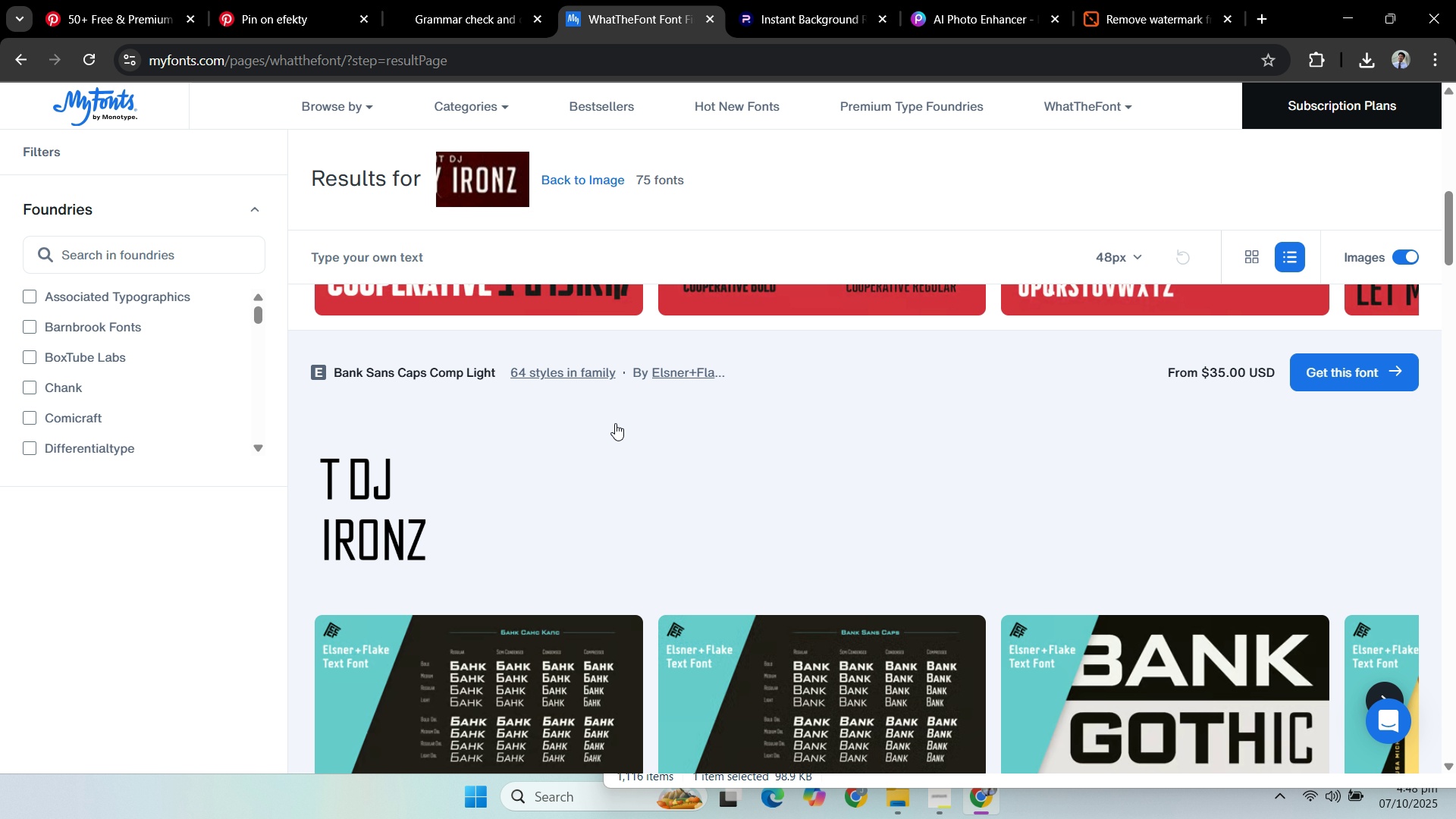 
scroll: coordinate [615, 423], scroll_direction: up, amount: 4.0
 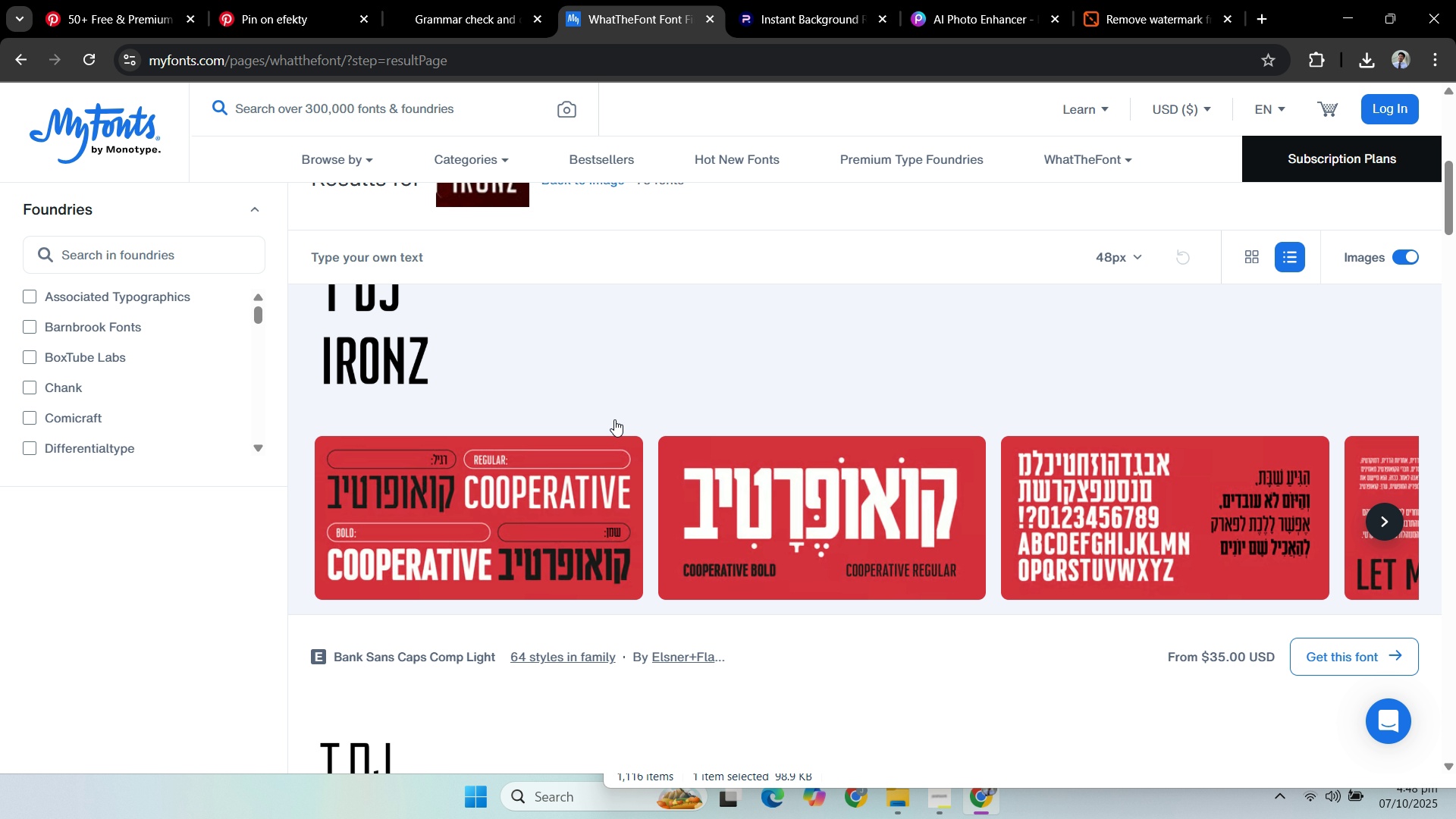 
scroll: coordinate [599, 394], scroll_direction: down, amount: 19.0
 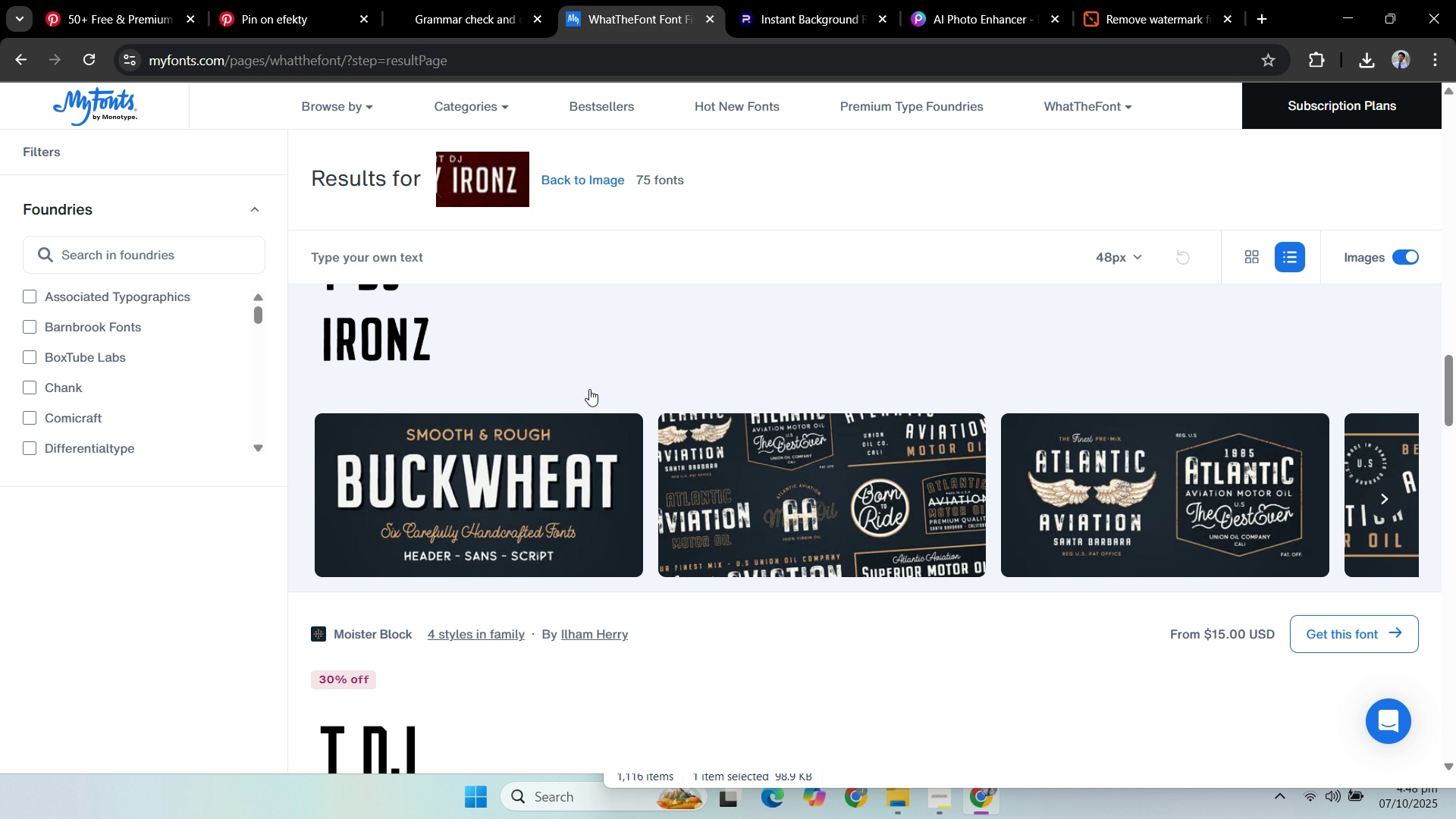 
wait(14.24)
 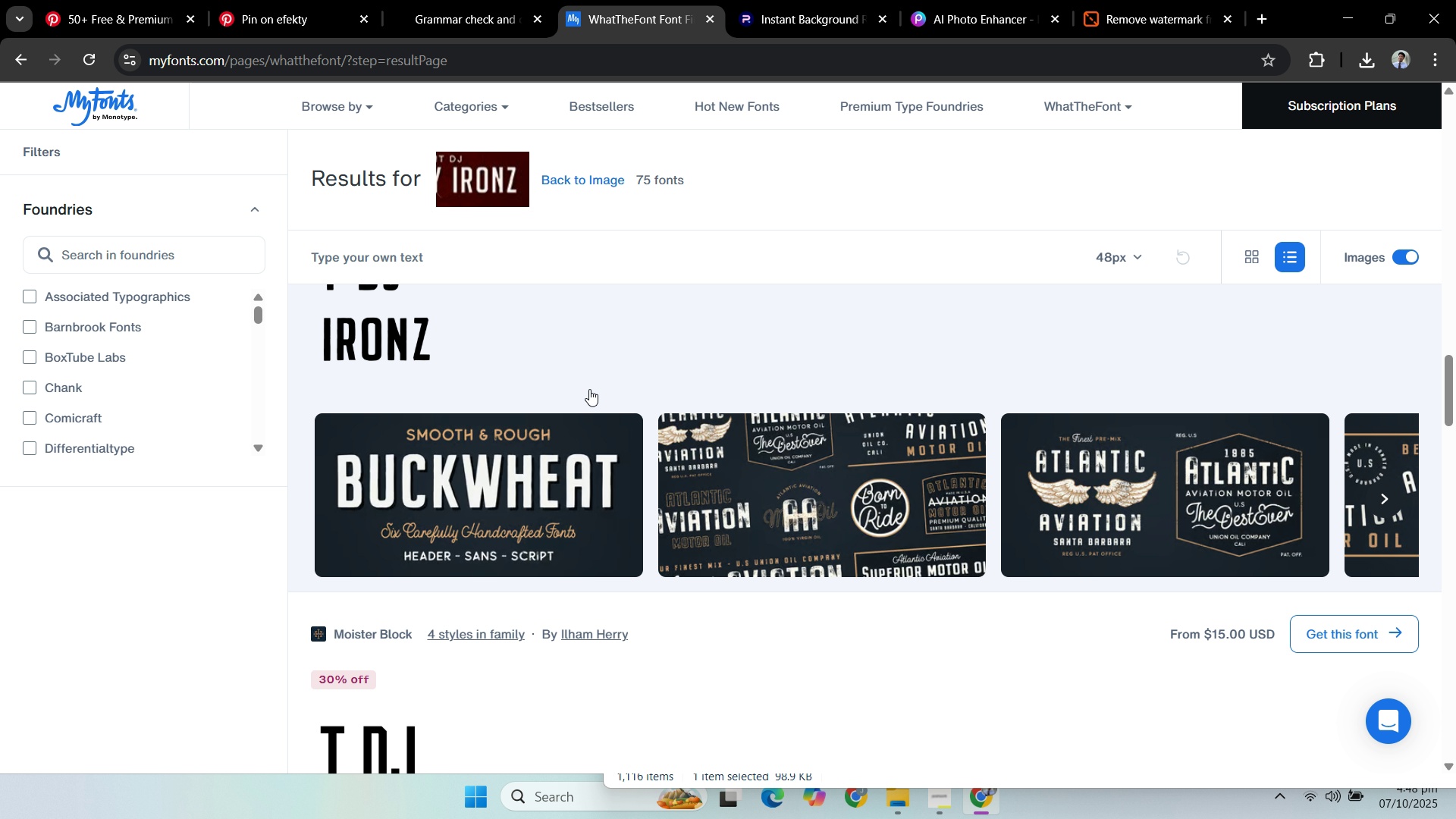 
scroll: coordinate [585, 418], scroll_direction: down, amount: 3.0
 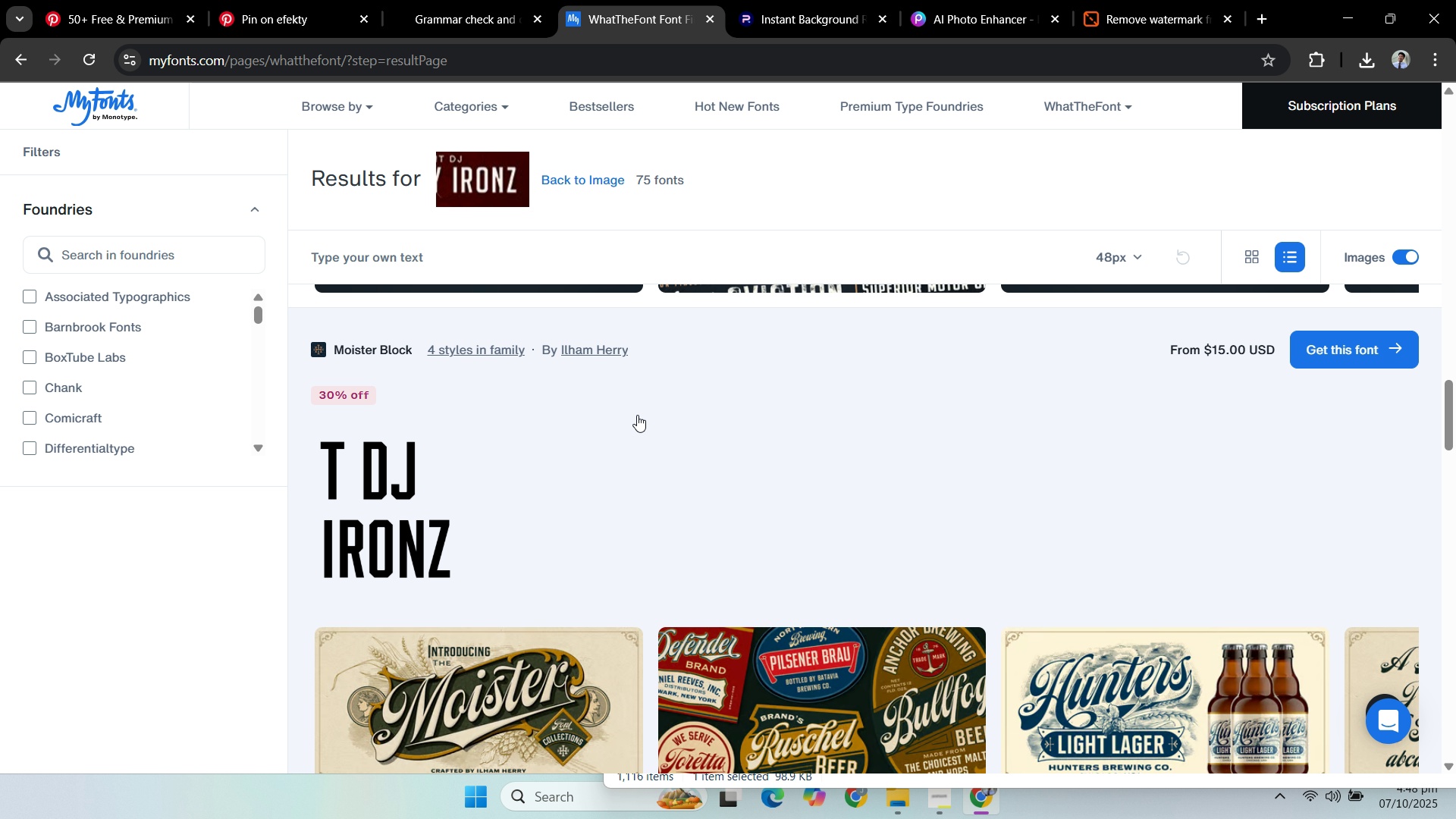 
wait(5.46)
 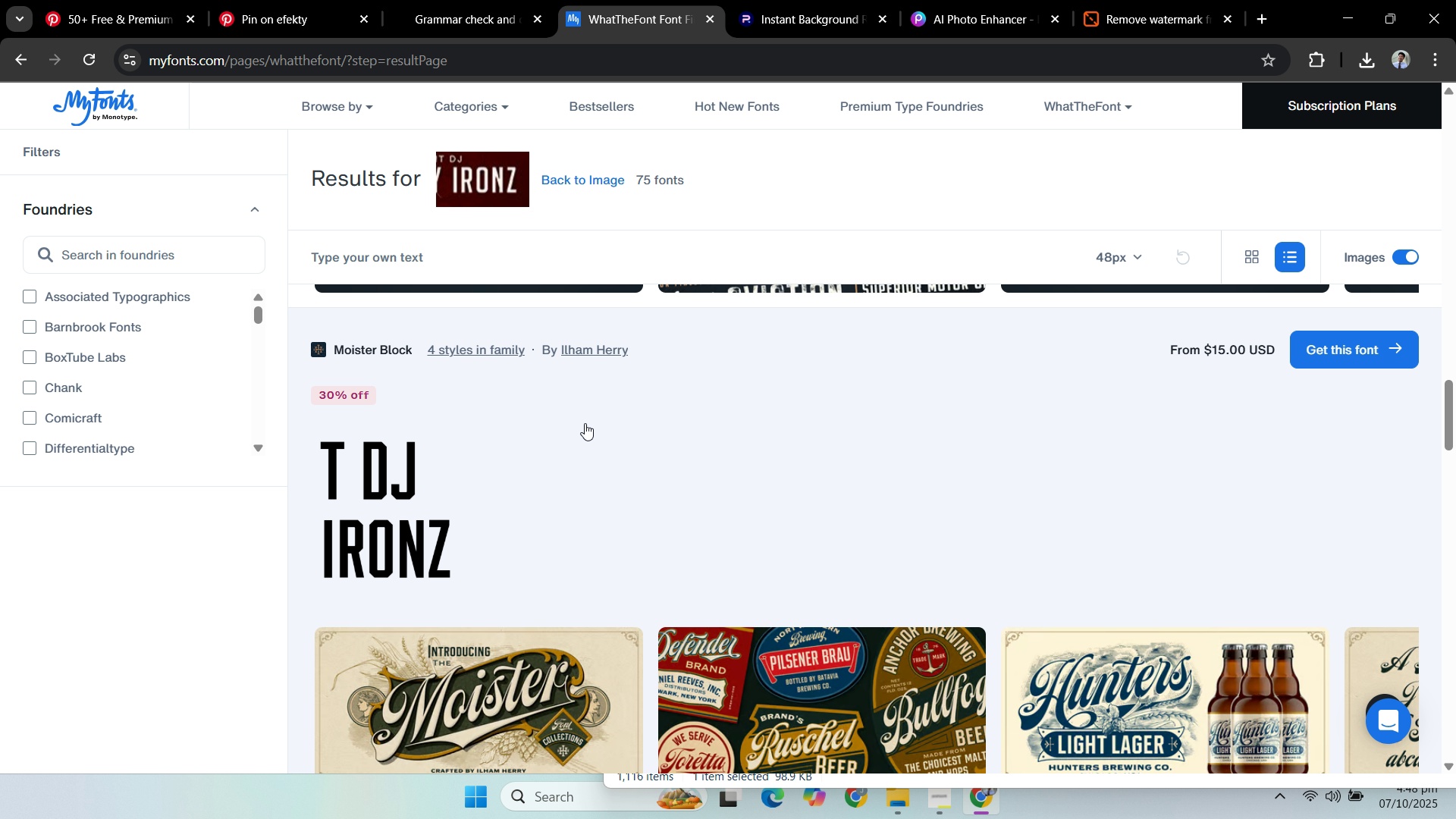 
scroll: coordinate [659, 464], scroll_direction: up, amount: 28.0
 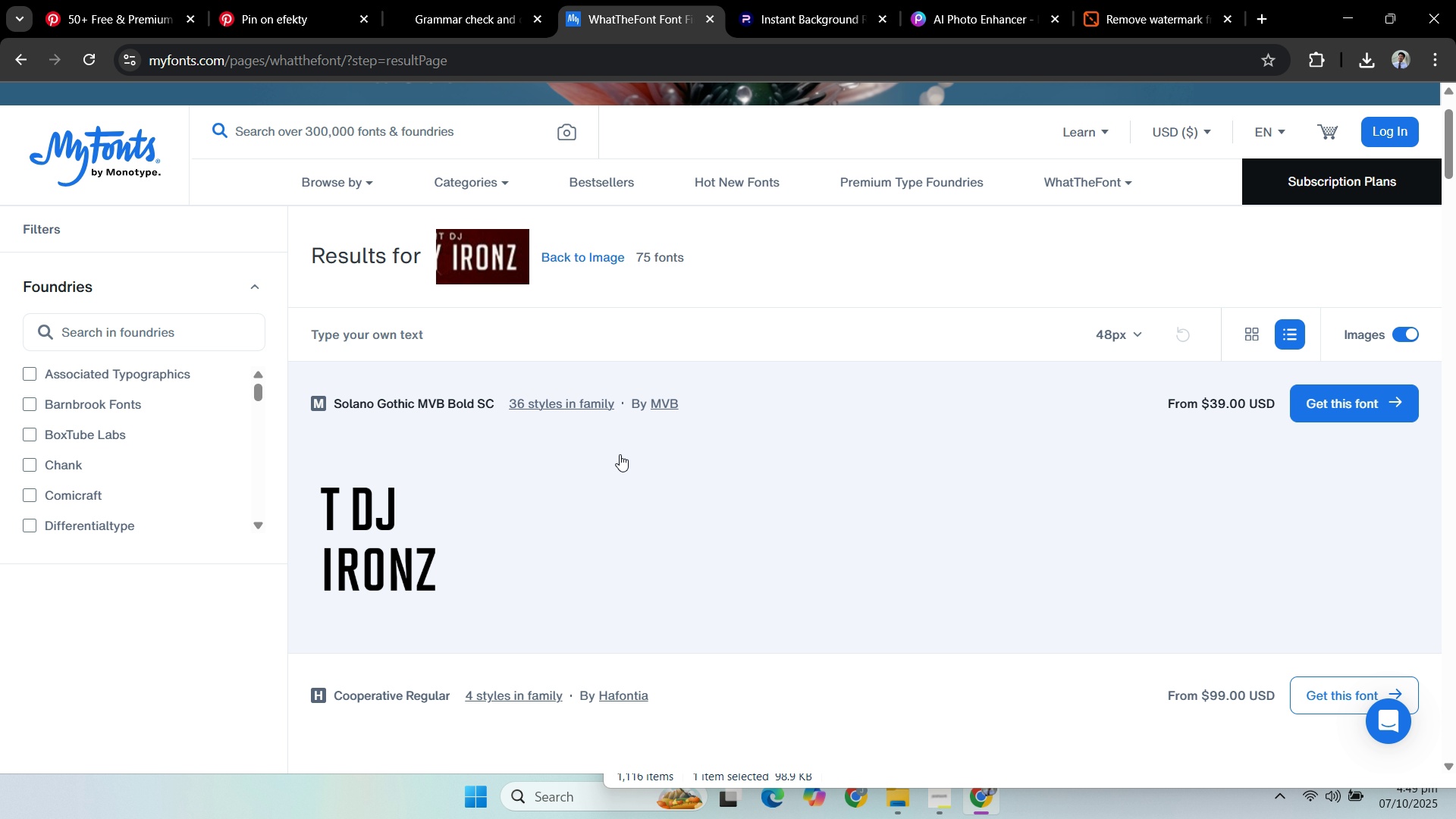 
wait(13.29)
 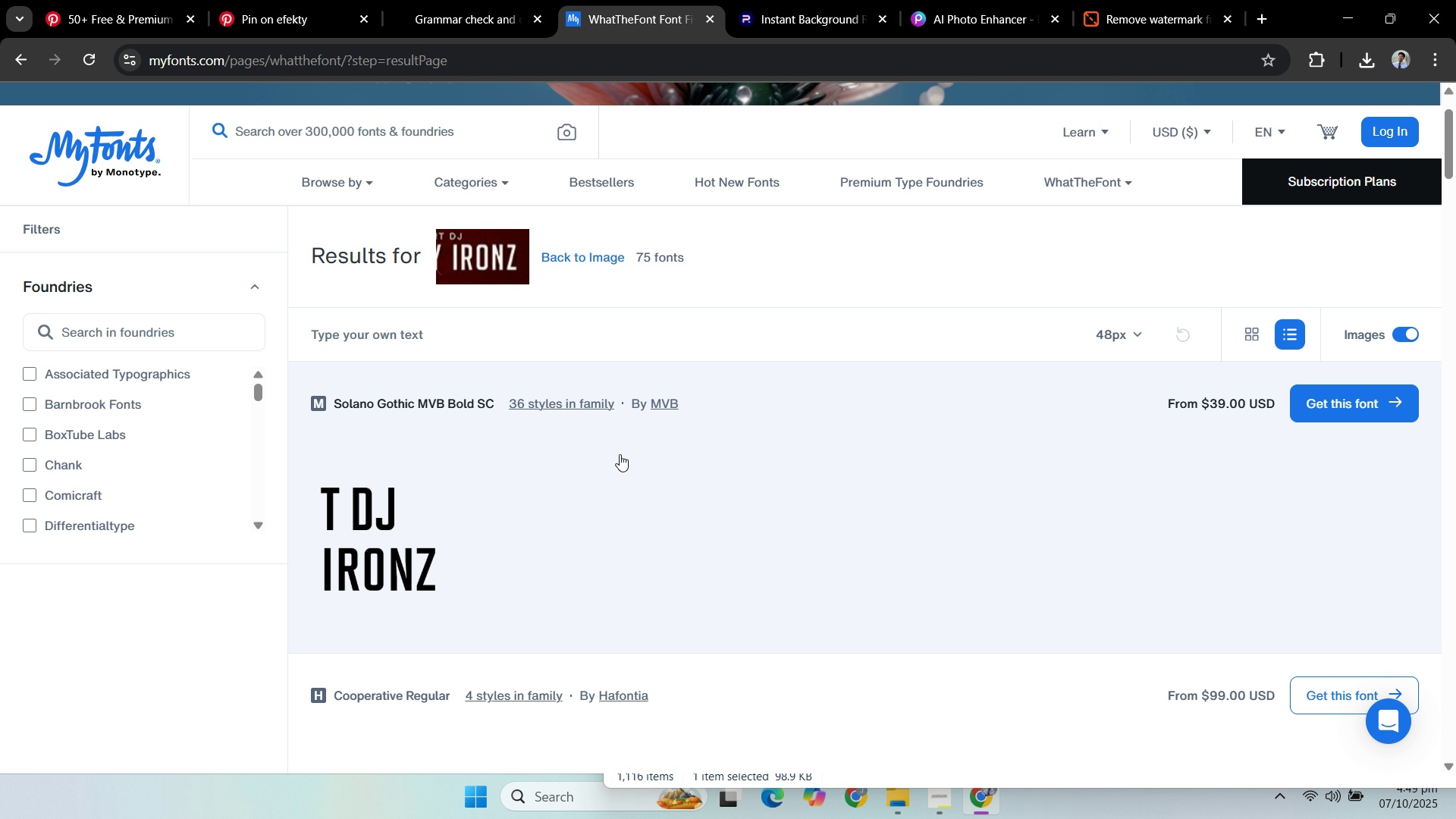 
left_click_drag(start_coordinate=[337, 410], to_coordinate=[410, 409])
 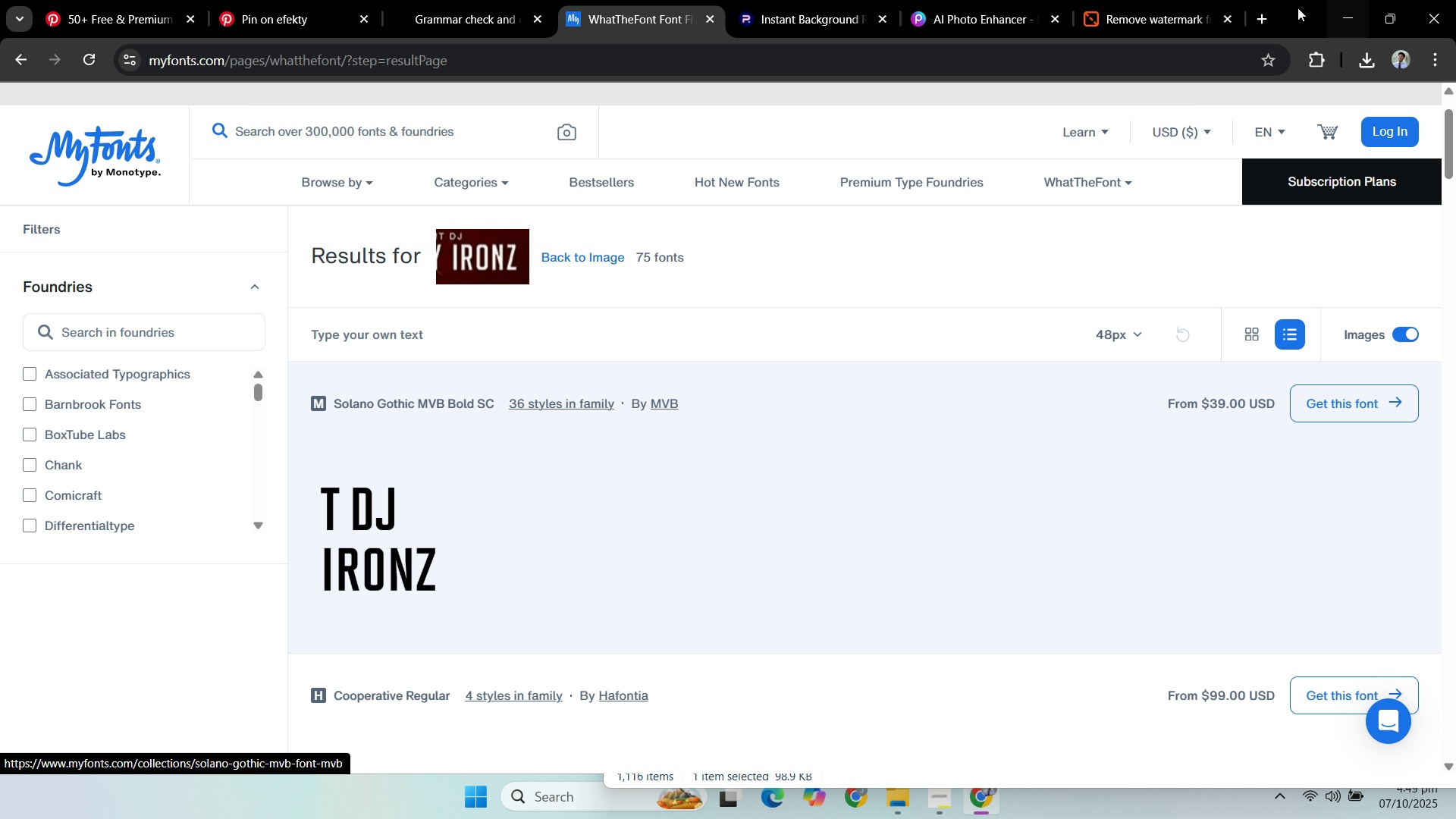 
left_click([1263, 14])
 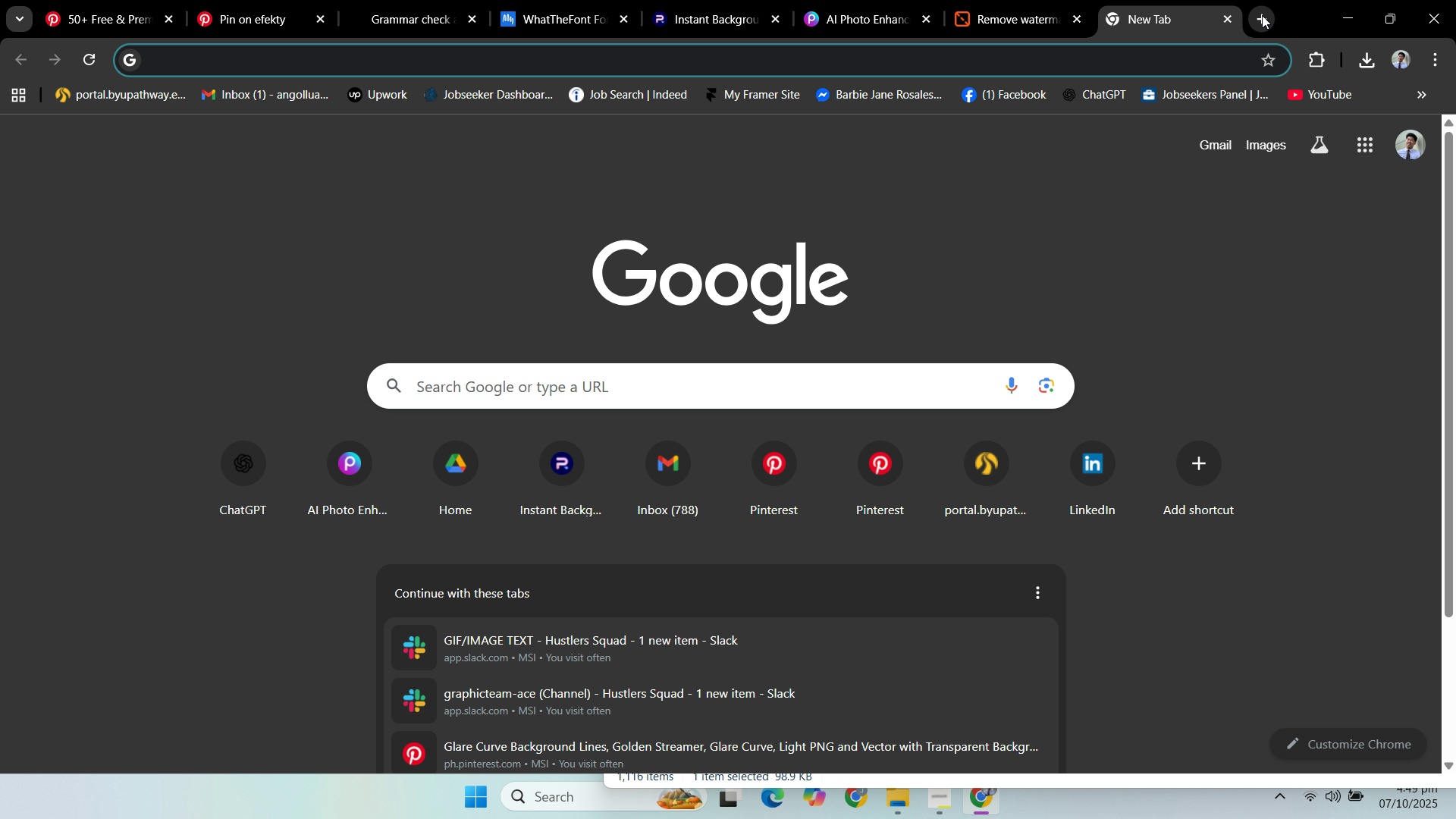 
type(solan gthic)
 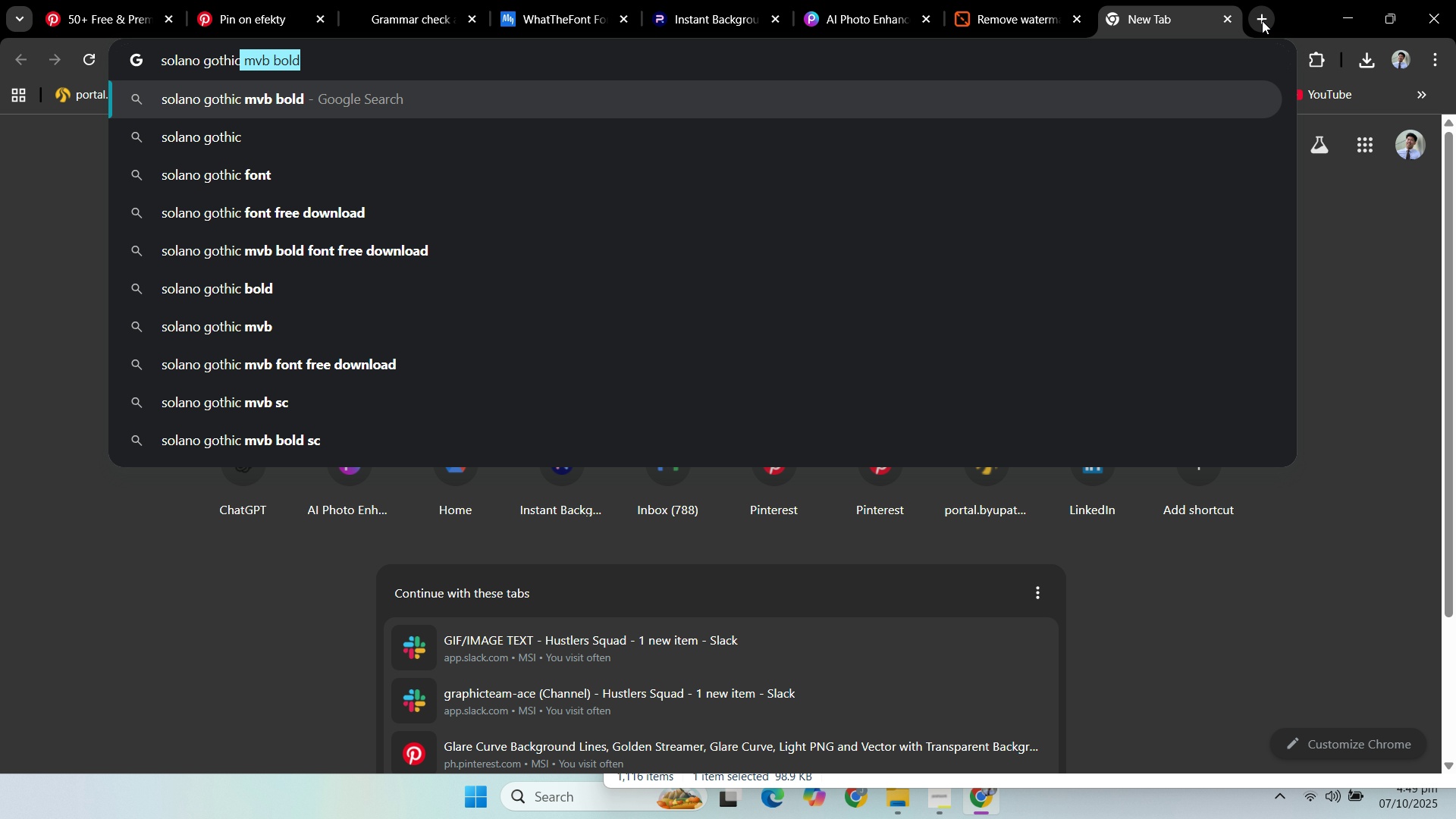 
left_click([457, 96])
 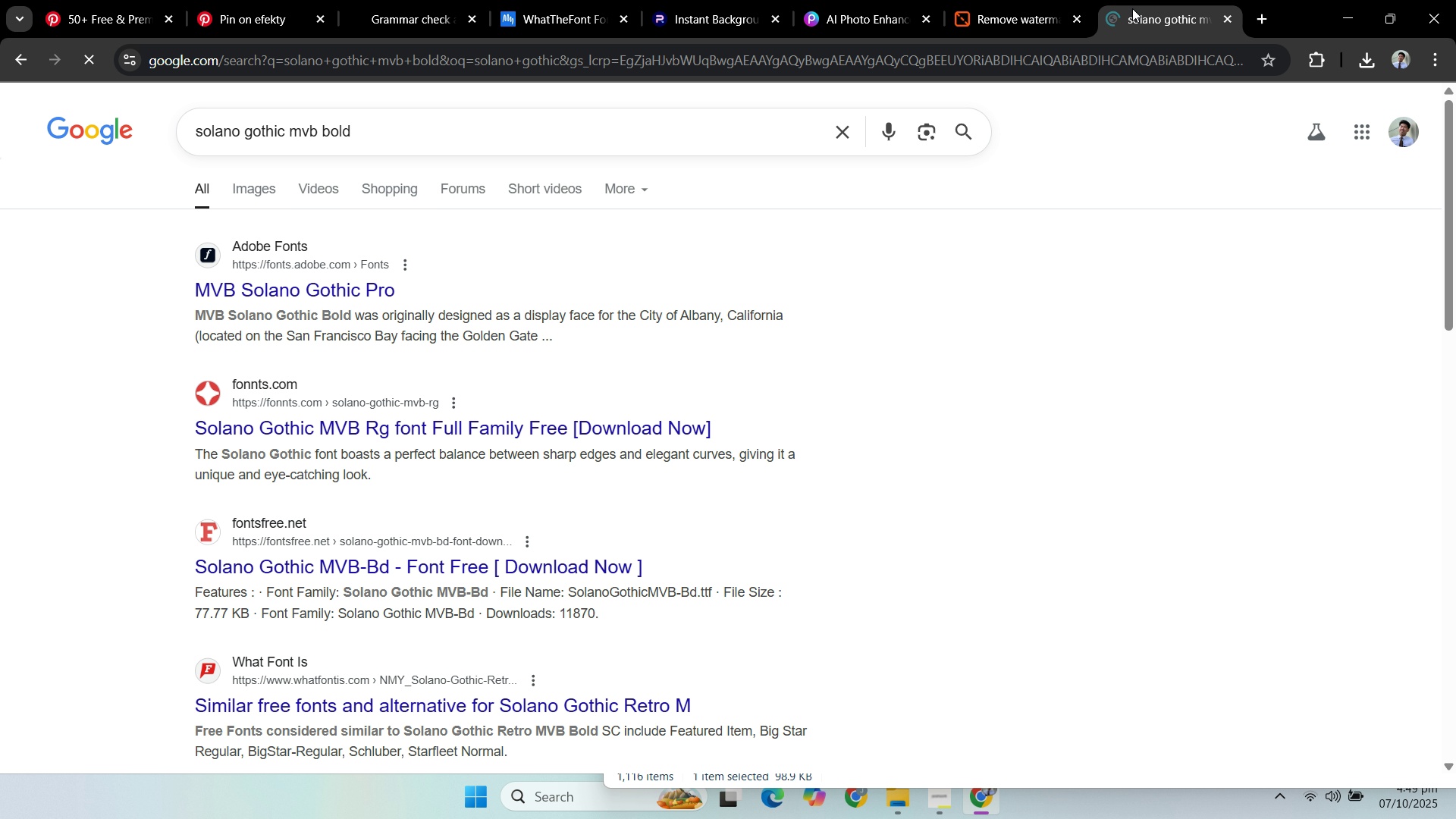 
left_click_drag(start_coordinate=[1142, 11], to_coordinate=[672, 15])
 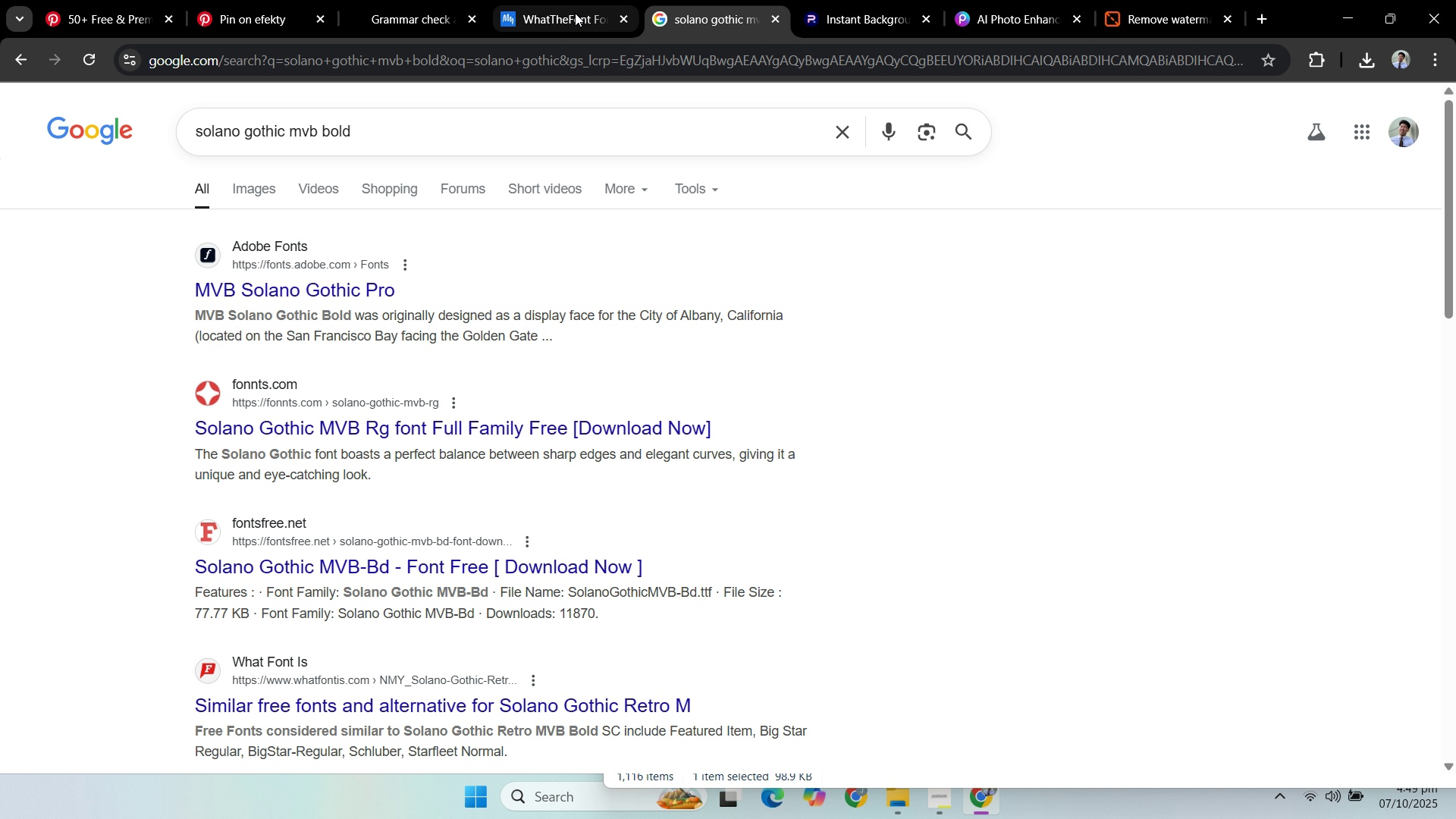 
left_click([575, 13])
 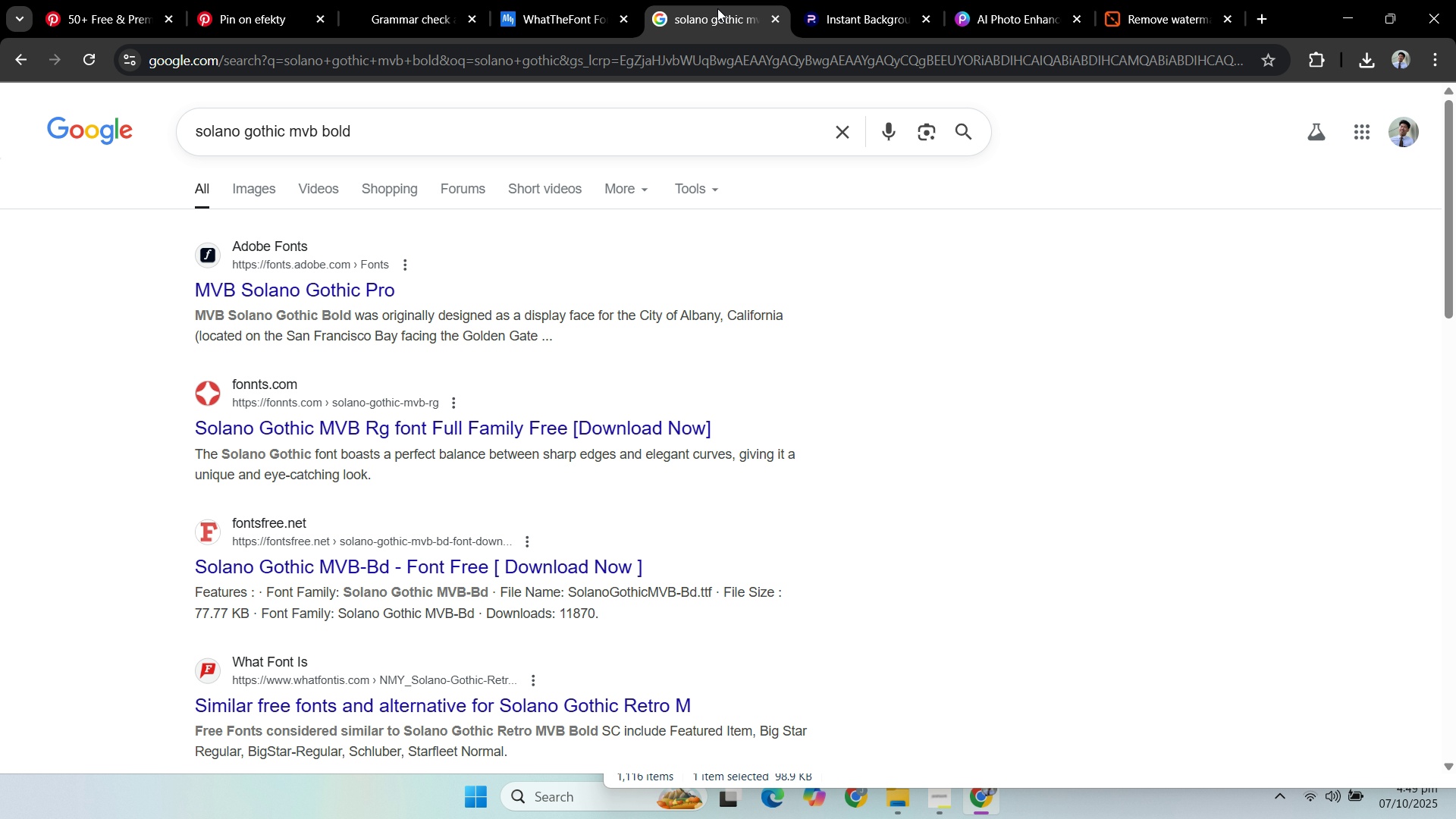 
left_click([717, 8])
 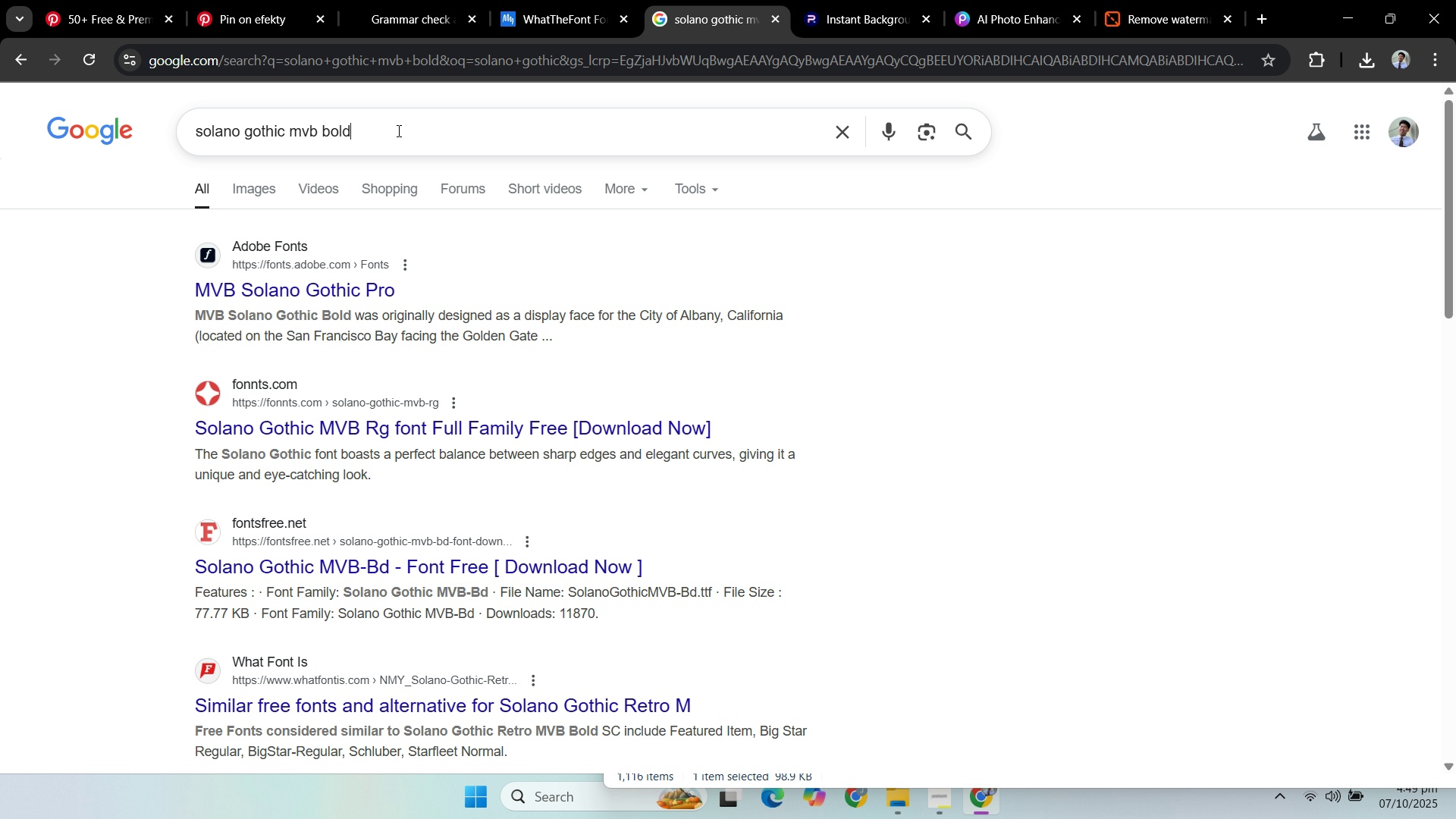 
type( sc)
 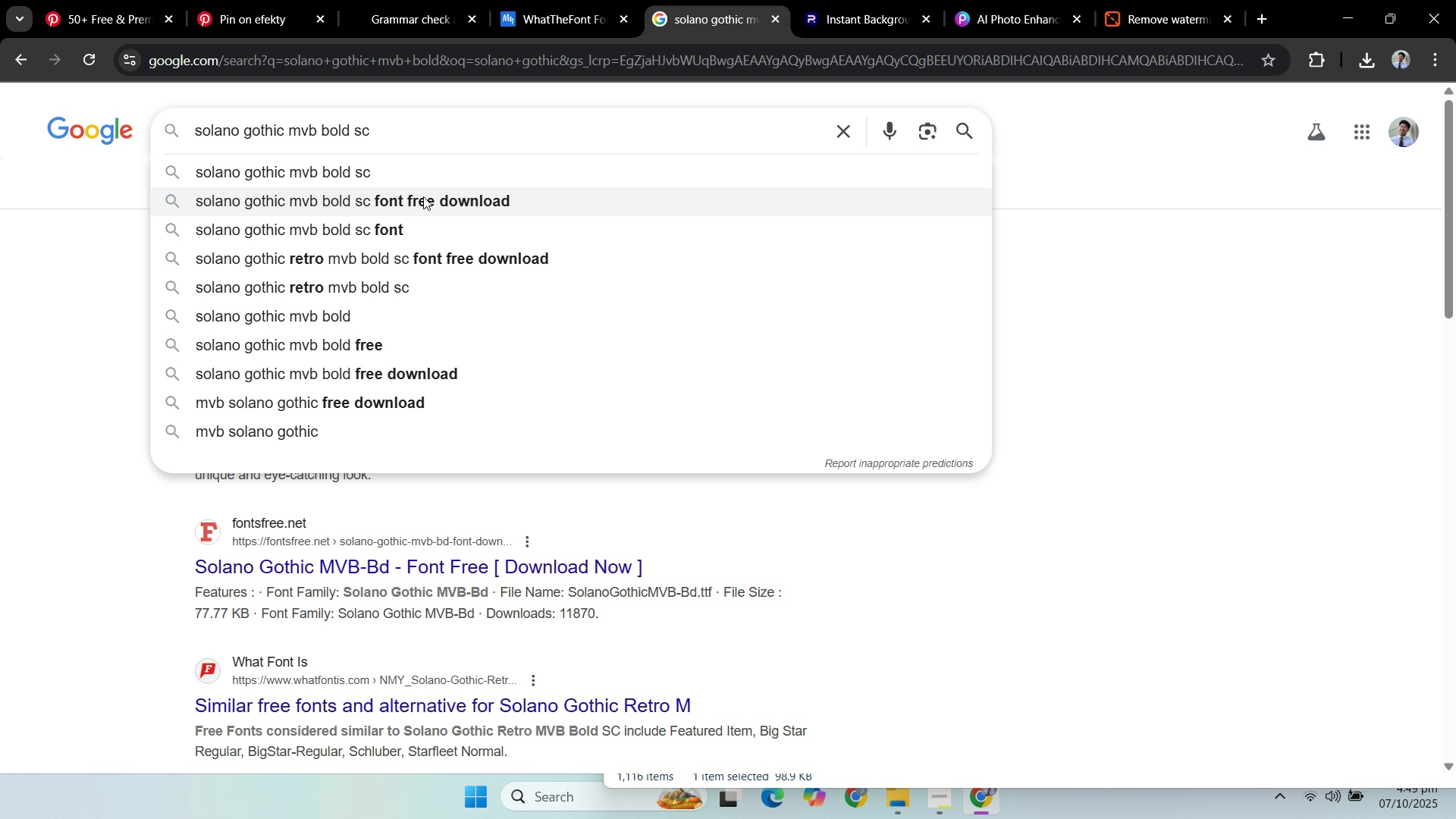 
left_click([423, 196])
 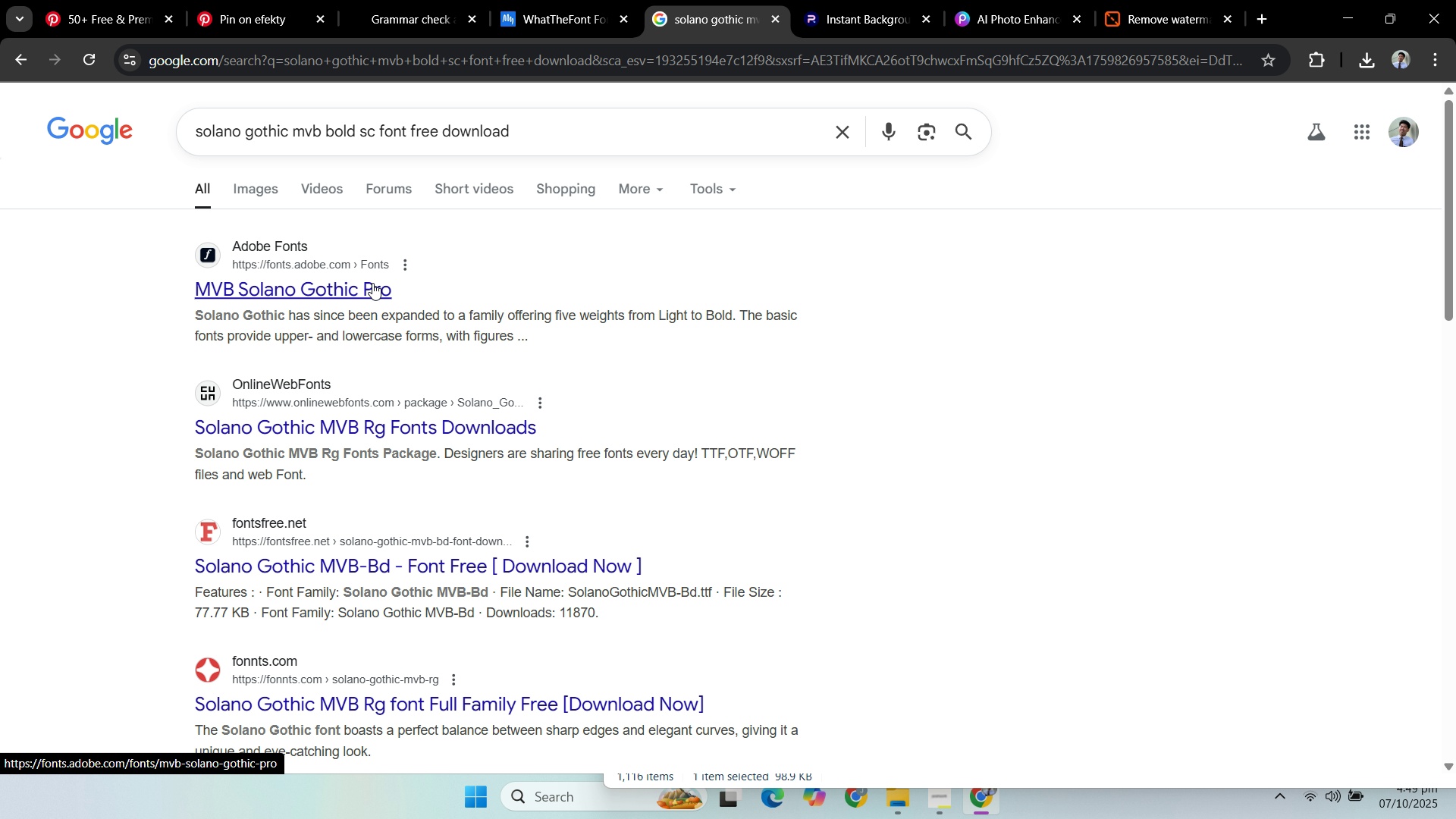 
left_click([367, 281])
 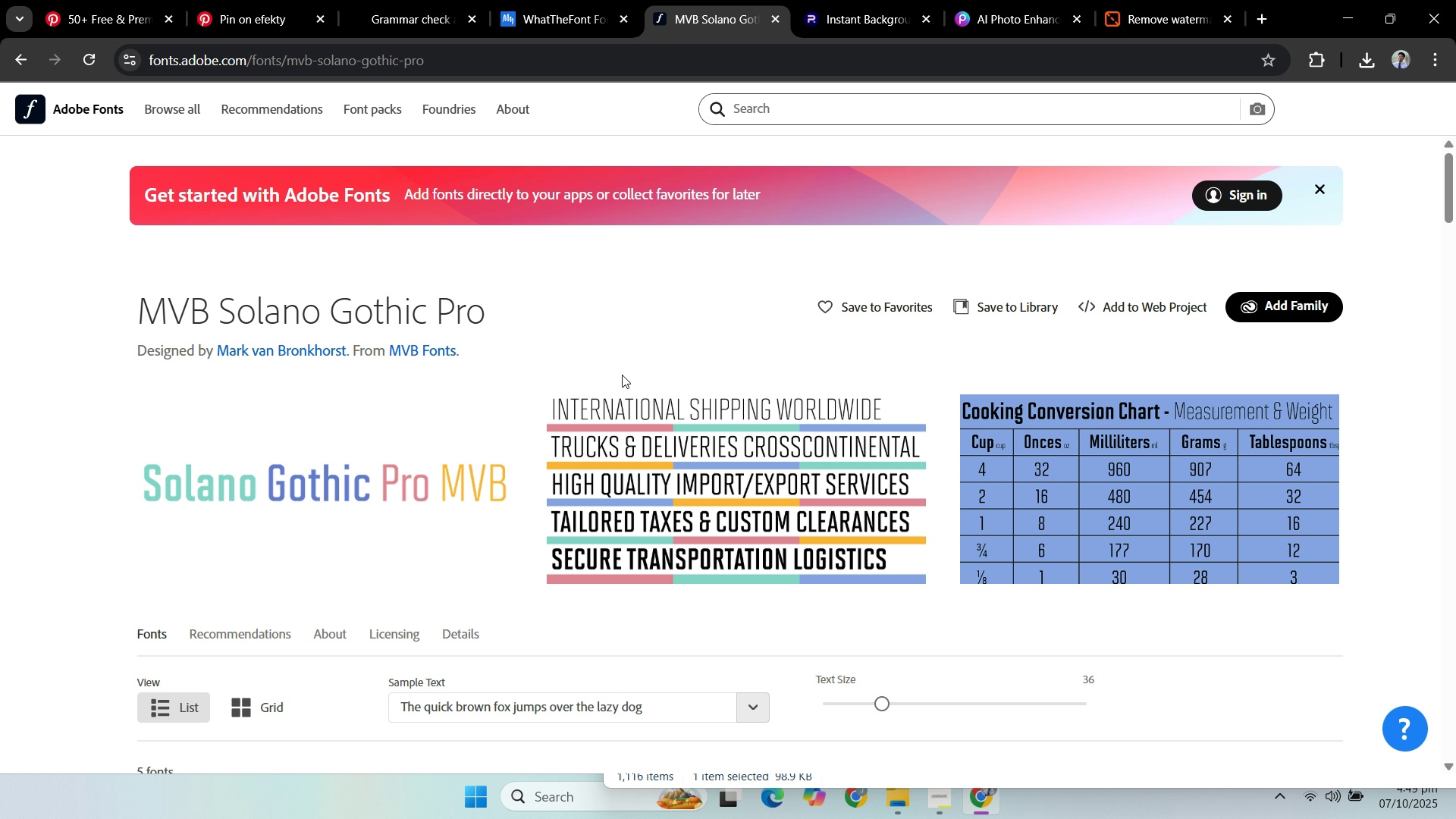 
wait(10.05)
 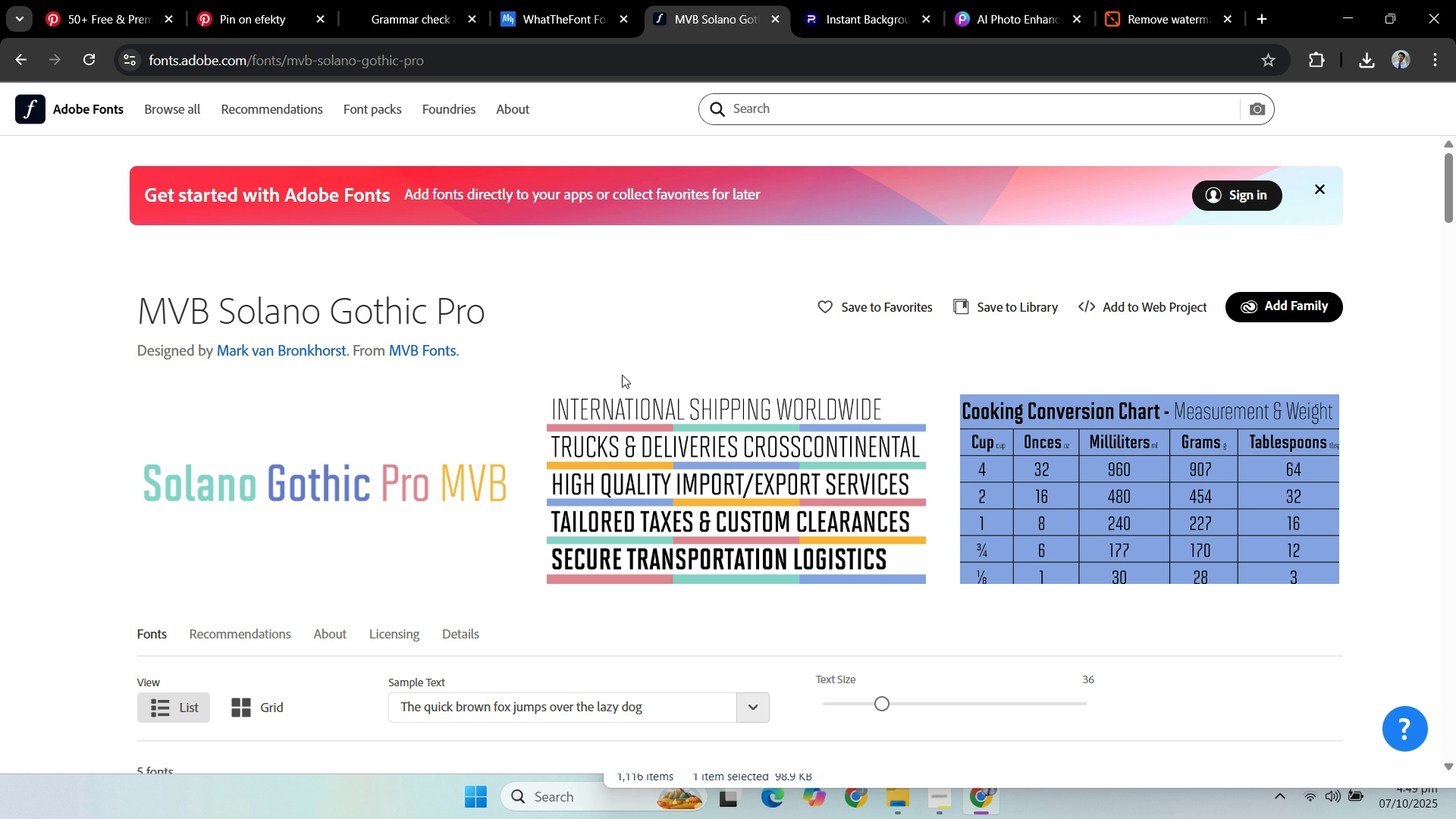 
scroll: coordinate [622, 377], scroll_direction: down, amount: 3.0
 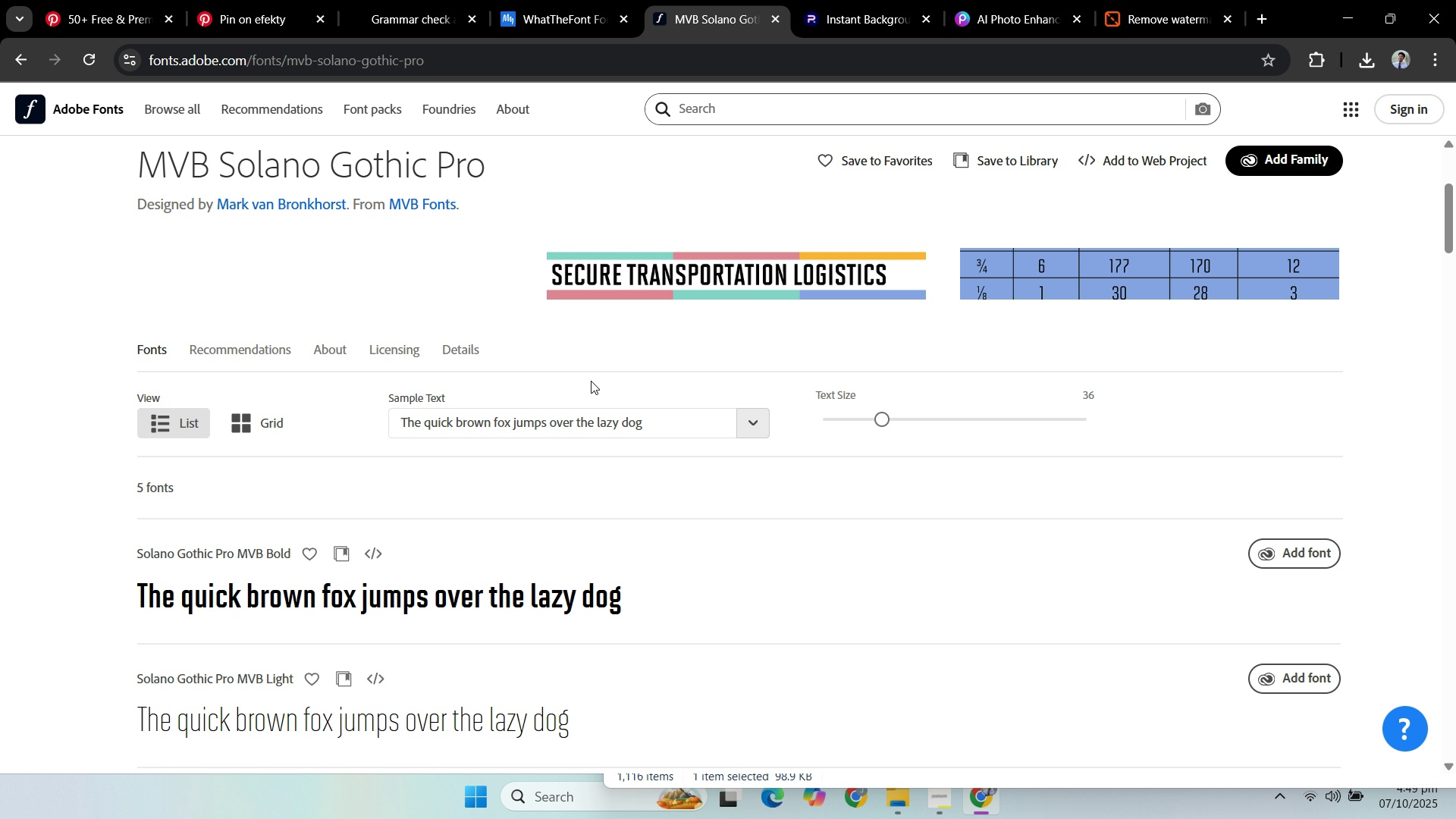 
wait(5.24)
 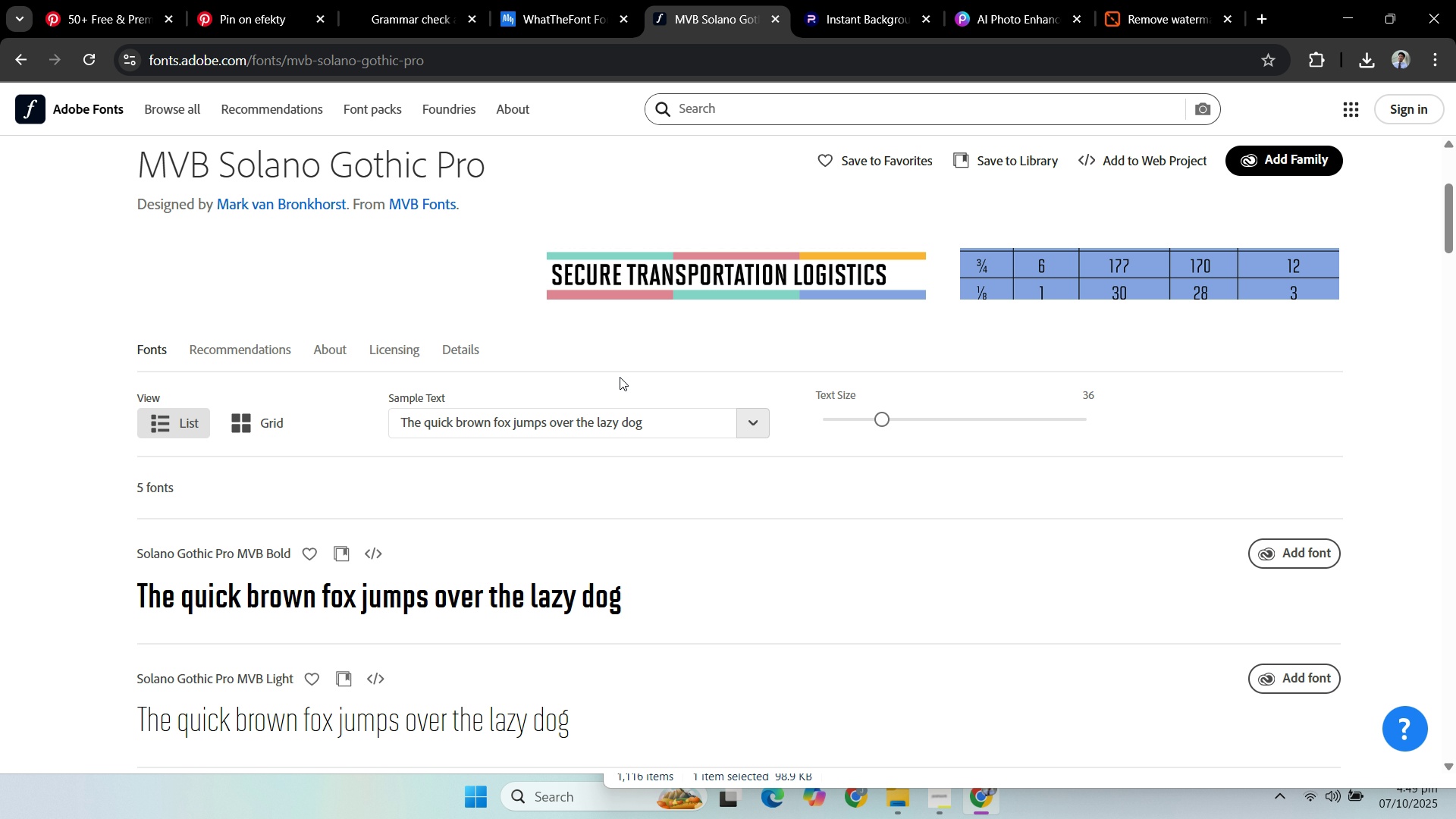 
scroll: coordinate [592, 413], scroll_direction: up, amount: 2.0
 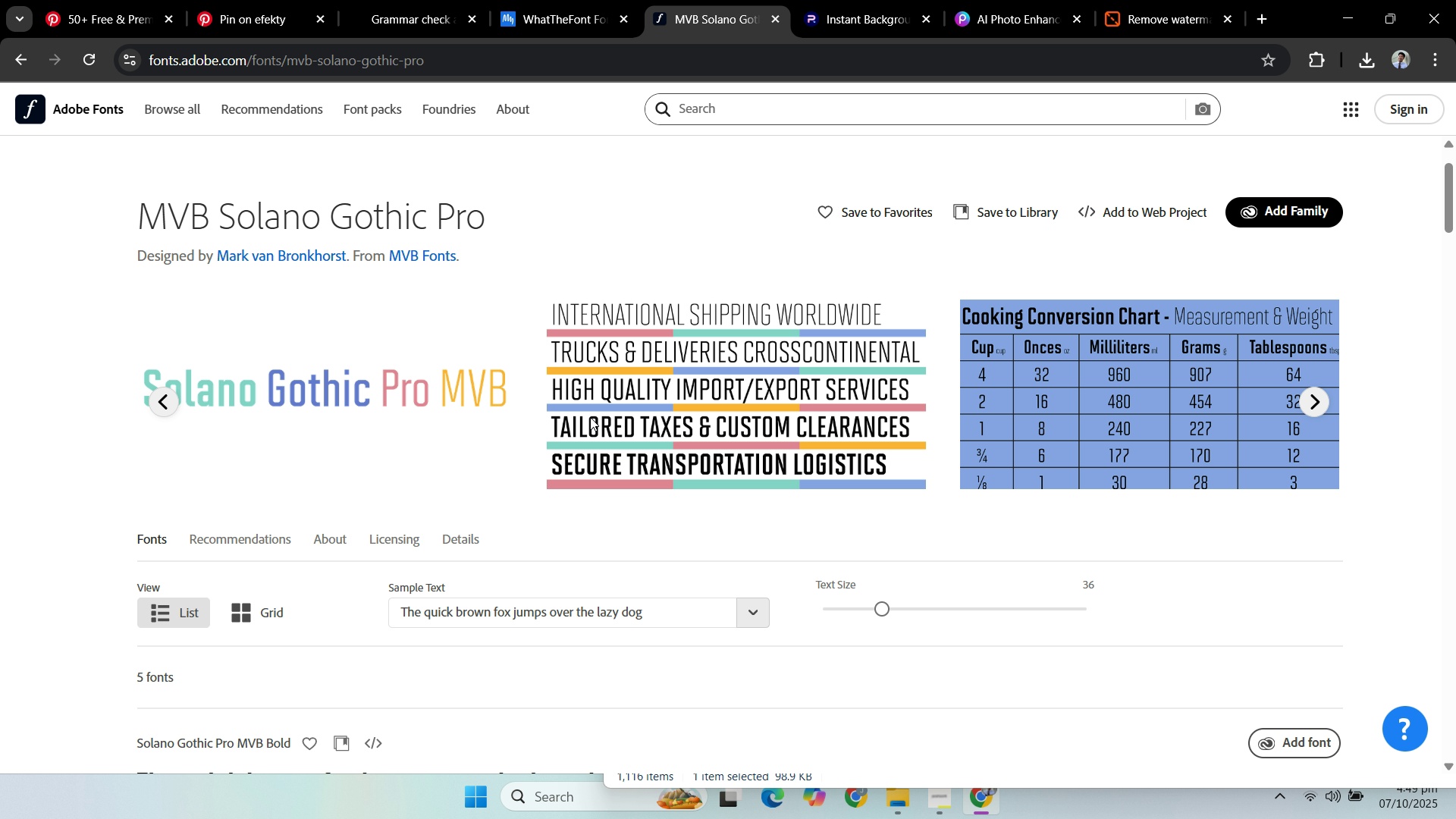 
scroll: coordinate [594, 414], scroll_direction: down, amount: 2.0
 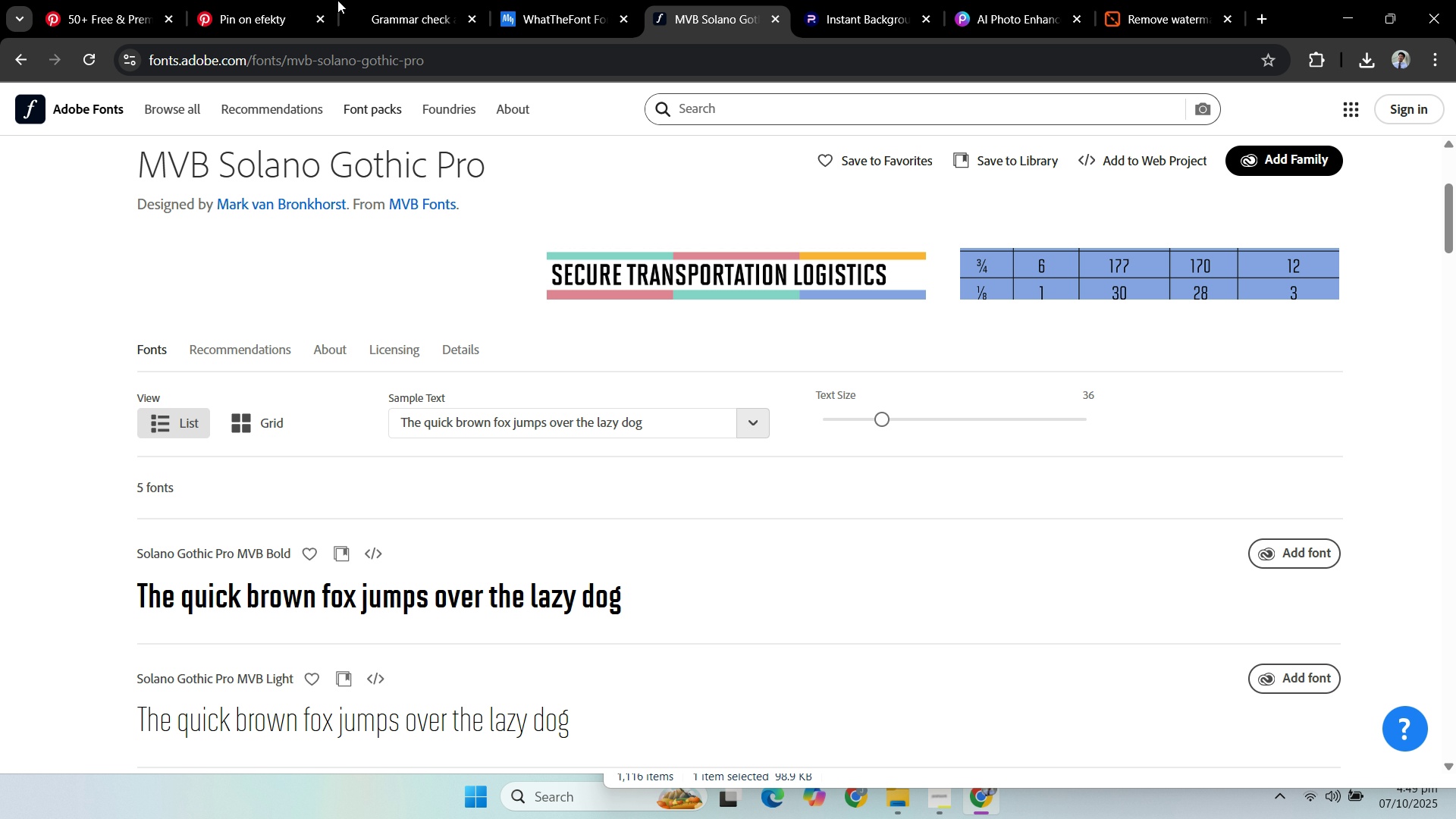 
wait(9.91)
 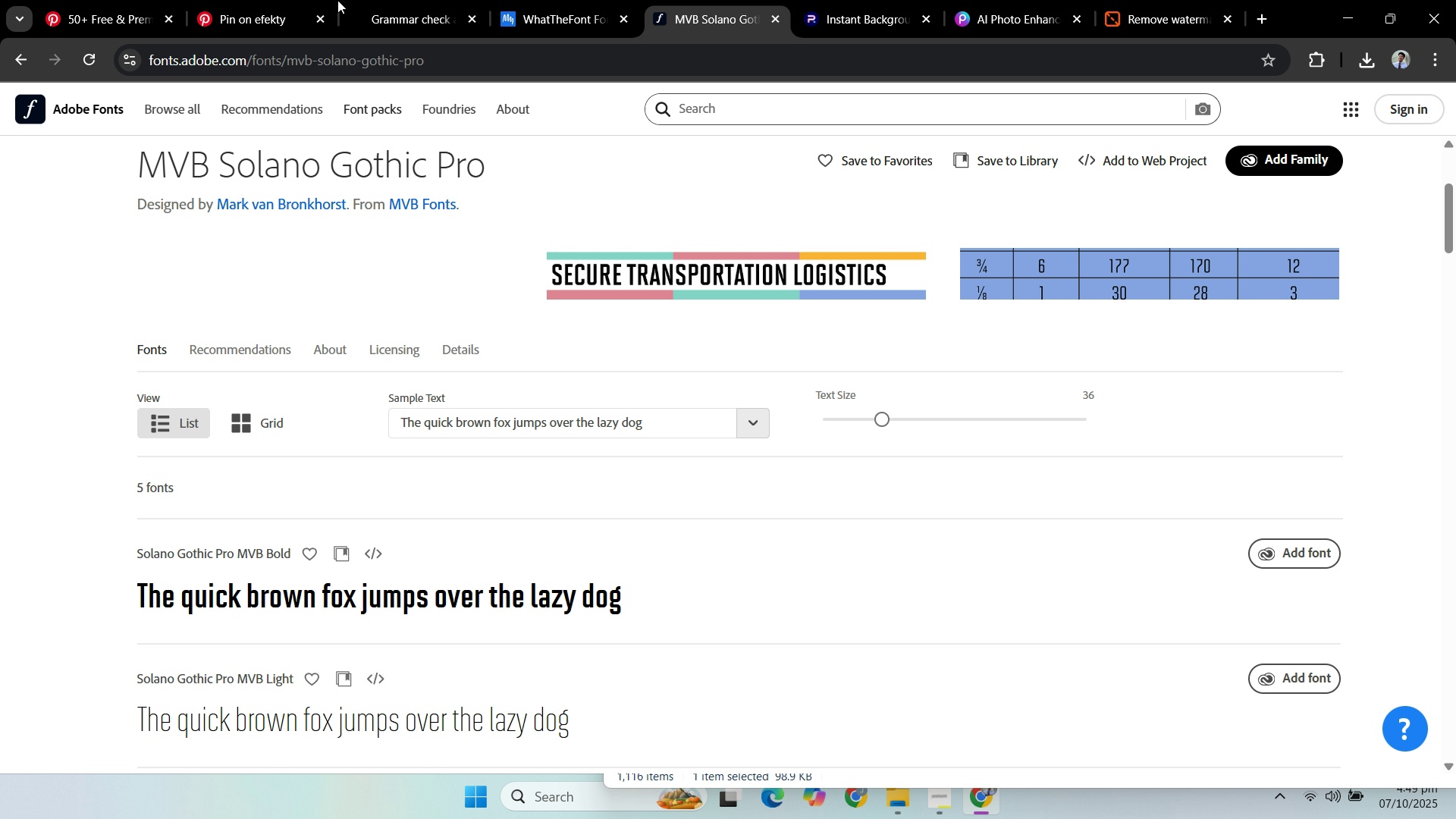 
left_click([412, 20])
 